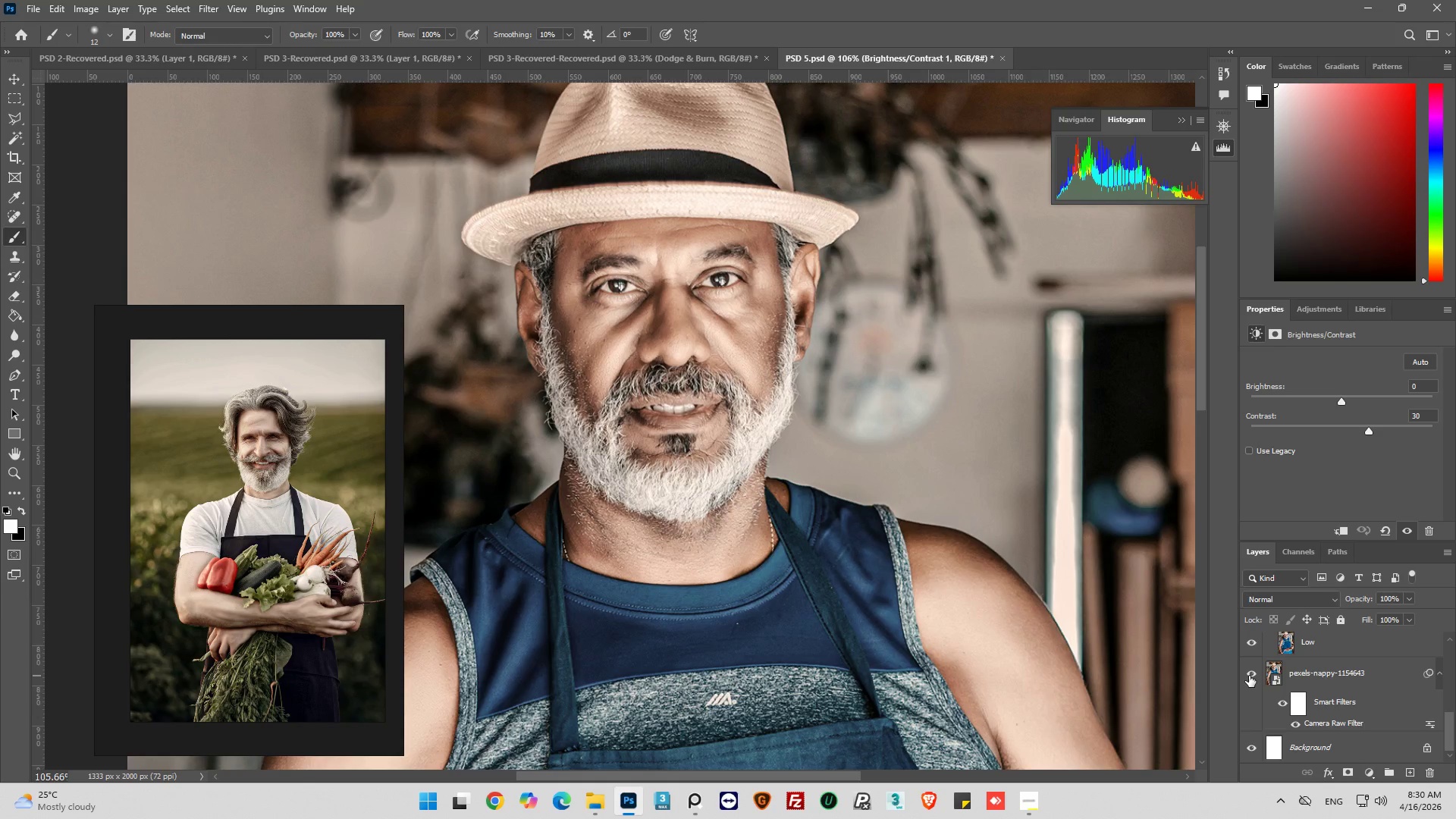 
left_click([1249, 676])
 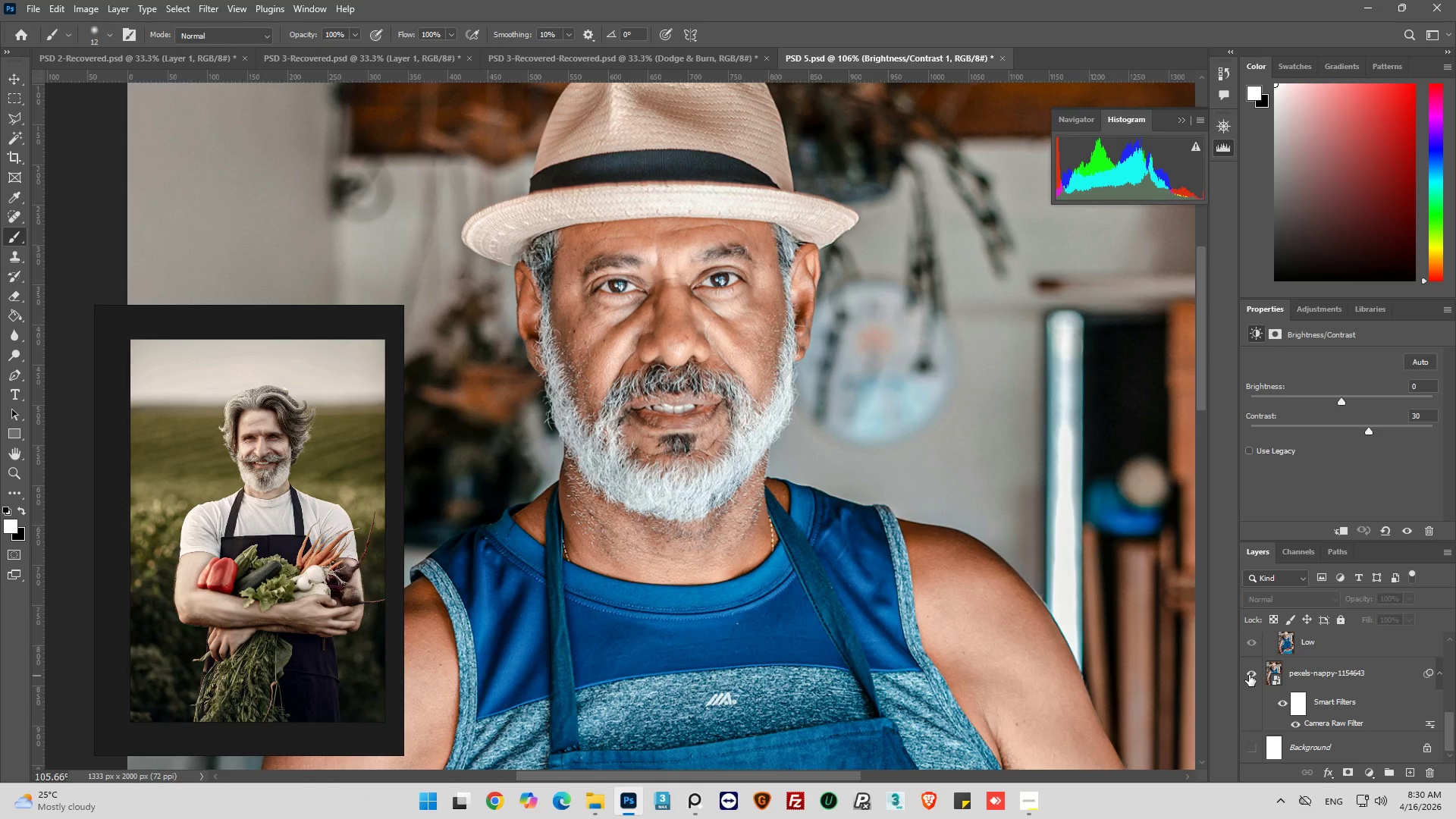 
left_click([1249, 675])
 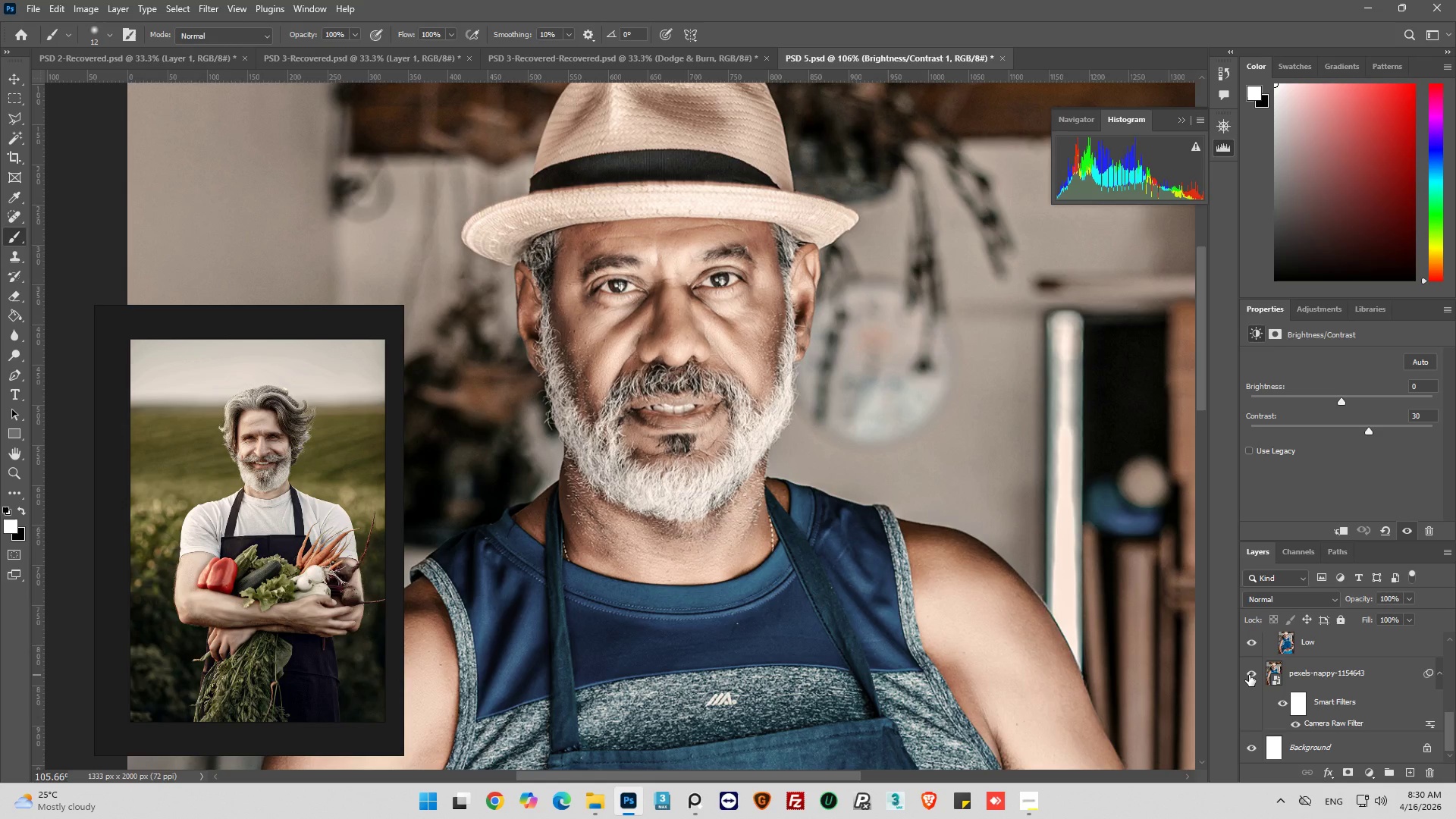 
left_click([1249, 675])
 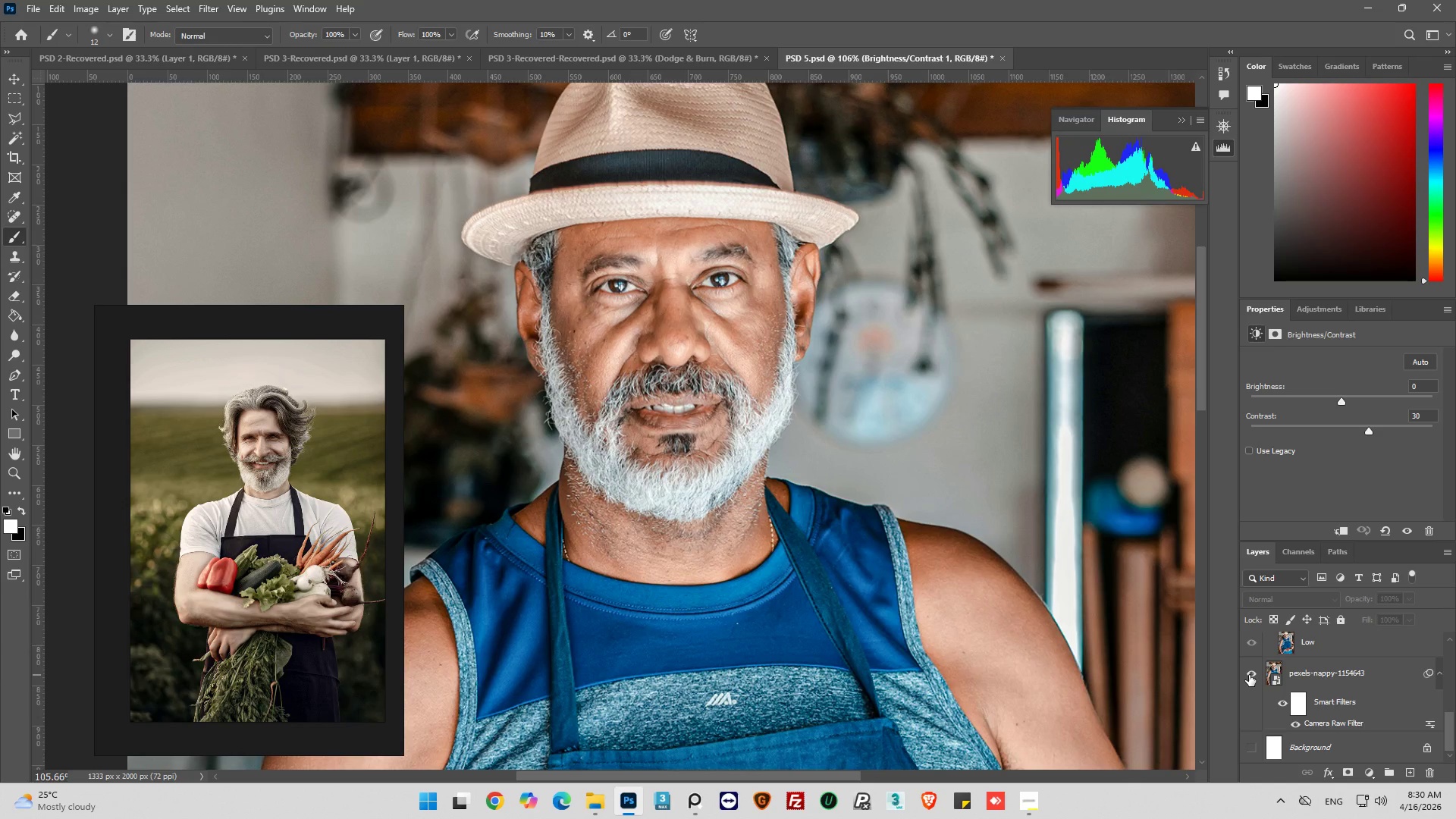 
left_click([1249, 675])
 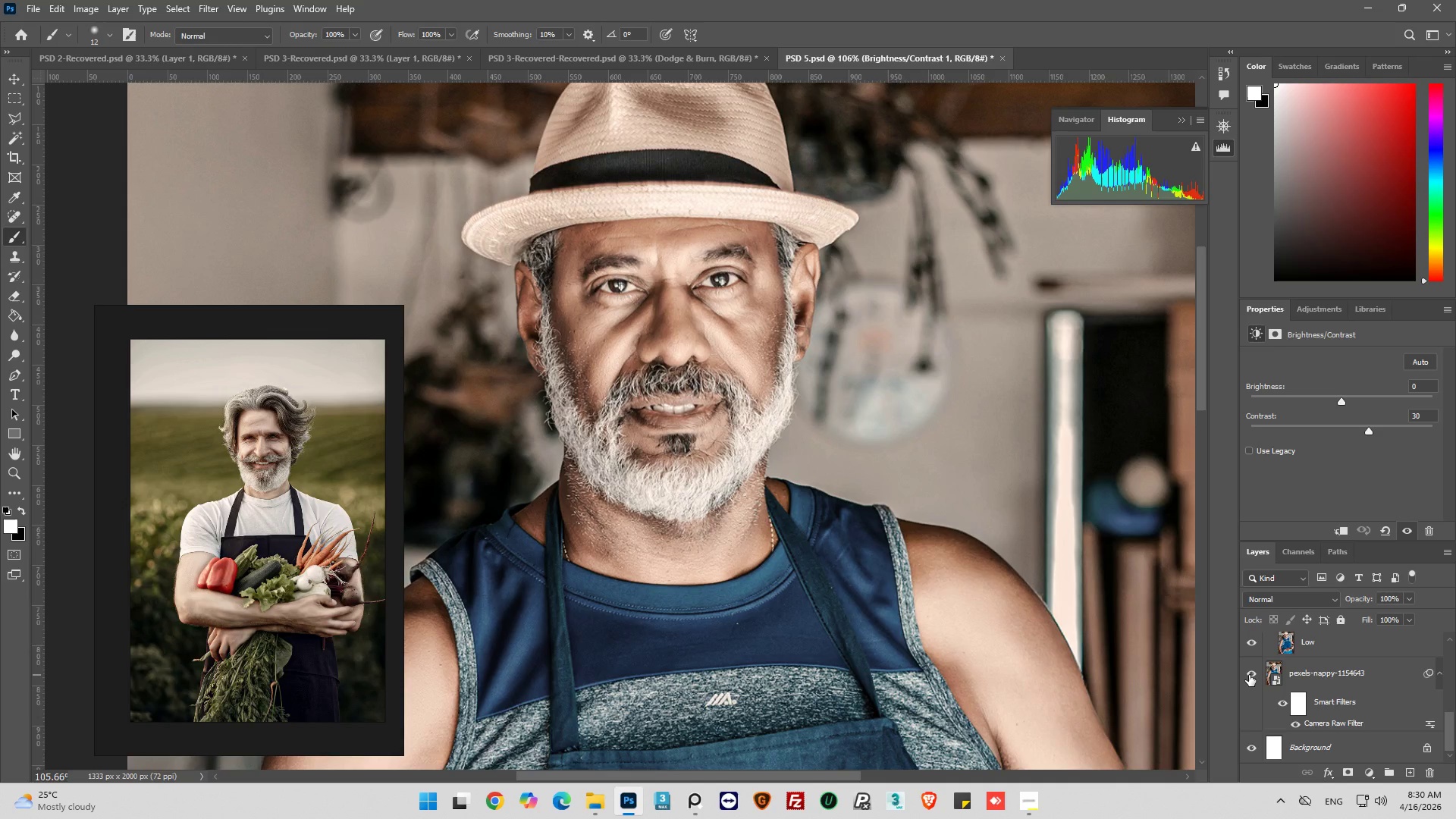 
left_click([1249, 675])
 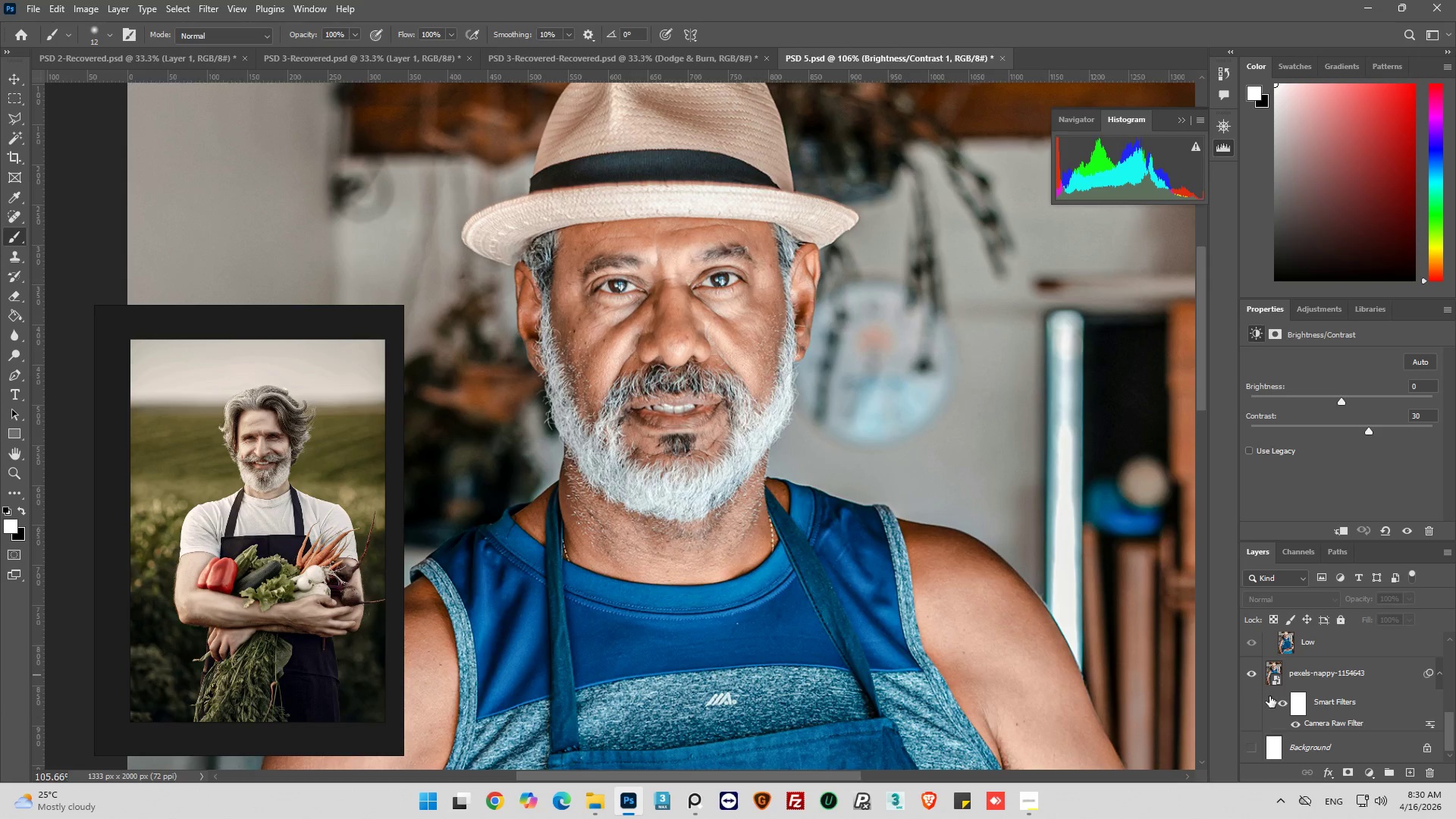 
scroll: coordinate [1351, 675], scroll_direction: up, amount: 5.0
 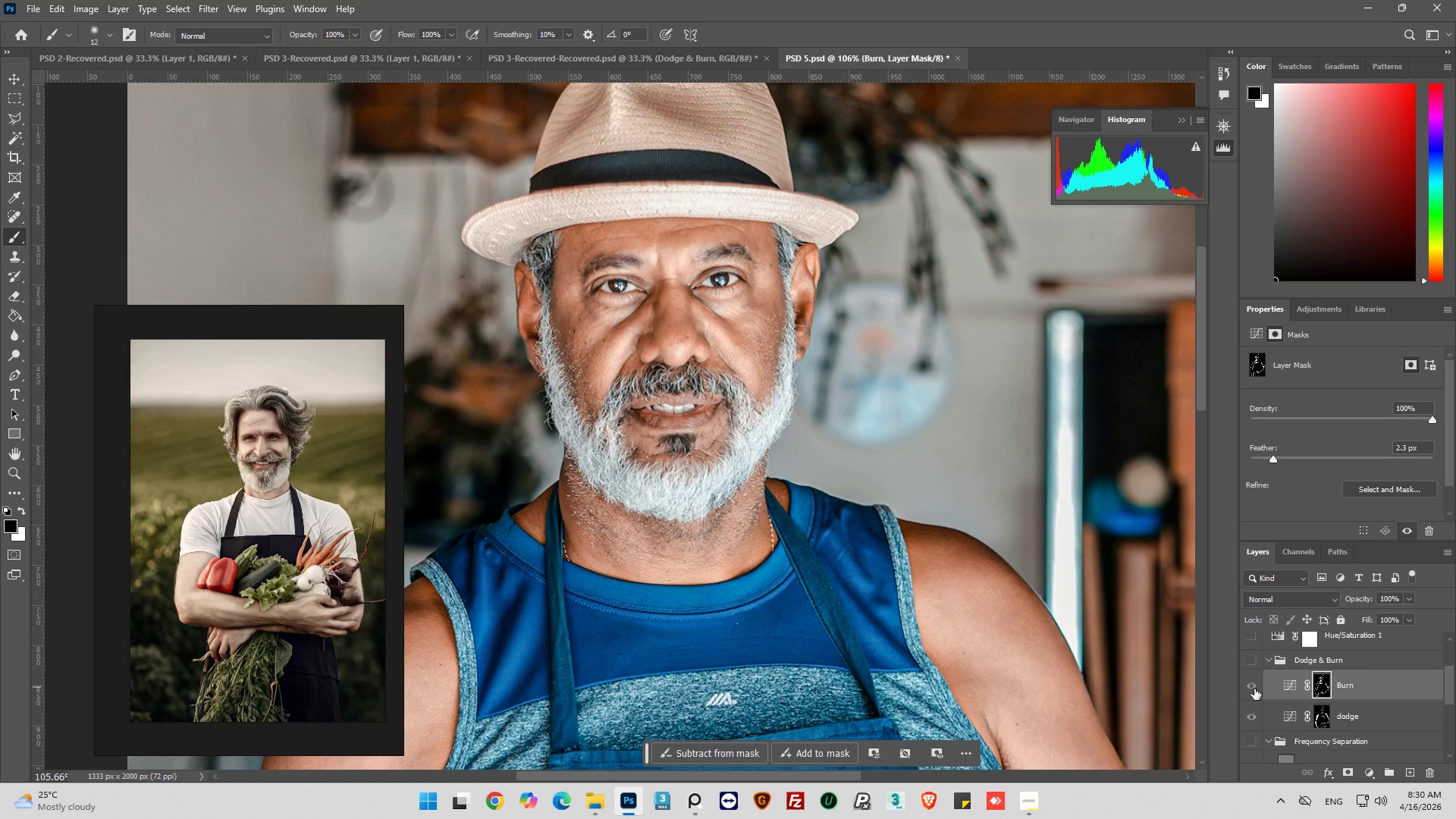 
left_click([1252, 664])
 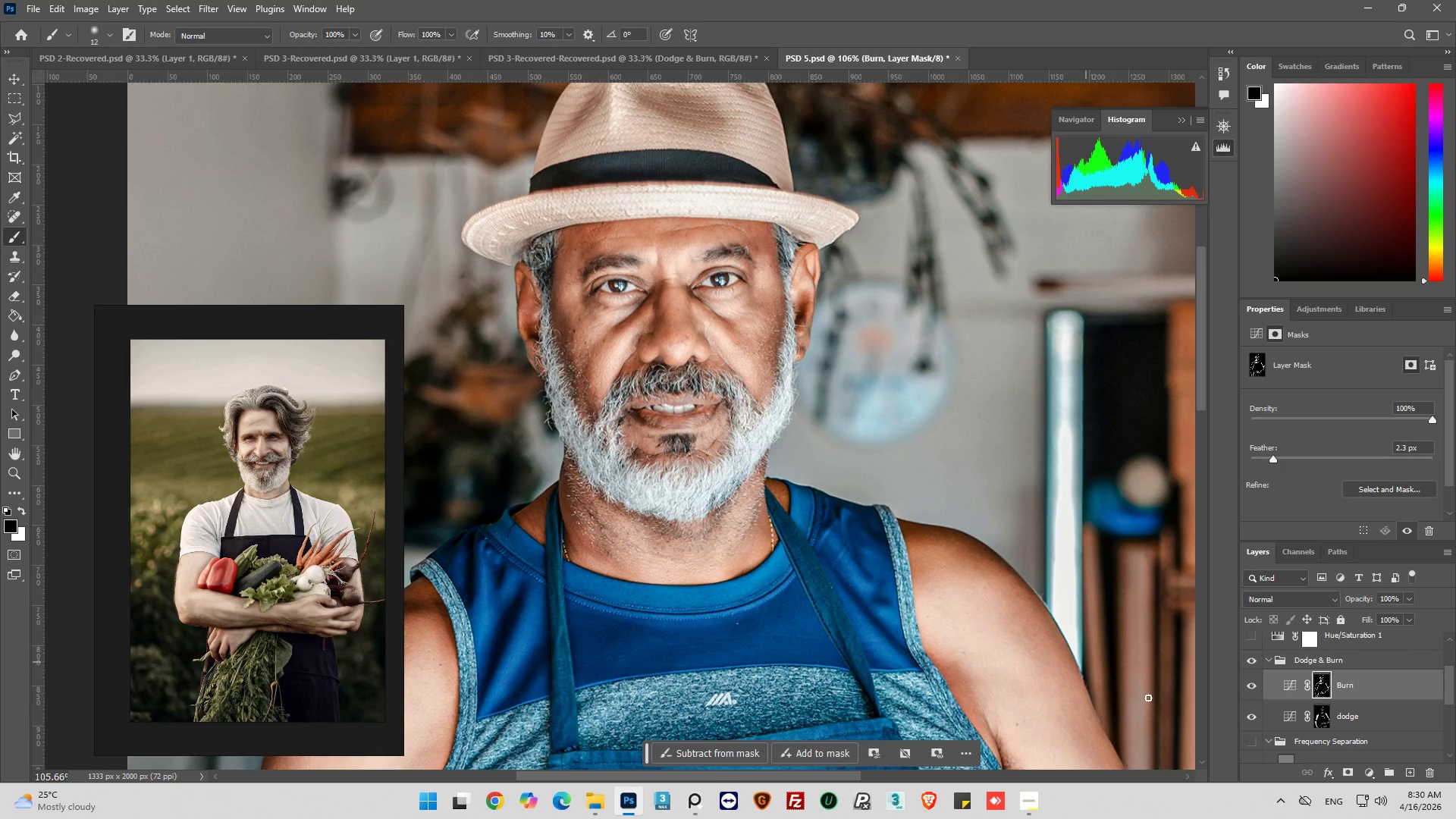 
scroll: coordinate [1291, 708], scroll_direction: down, amount: 13.0
 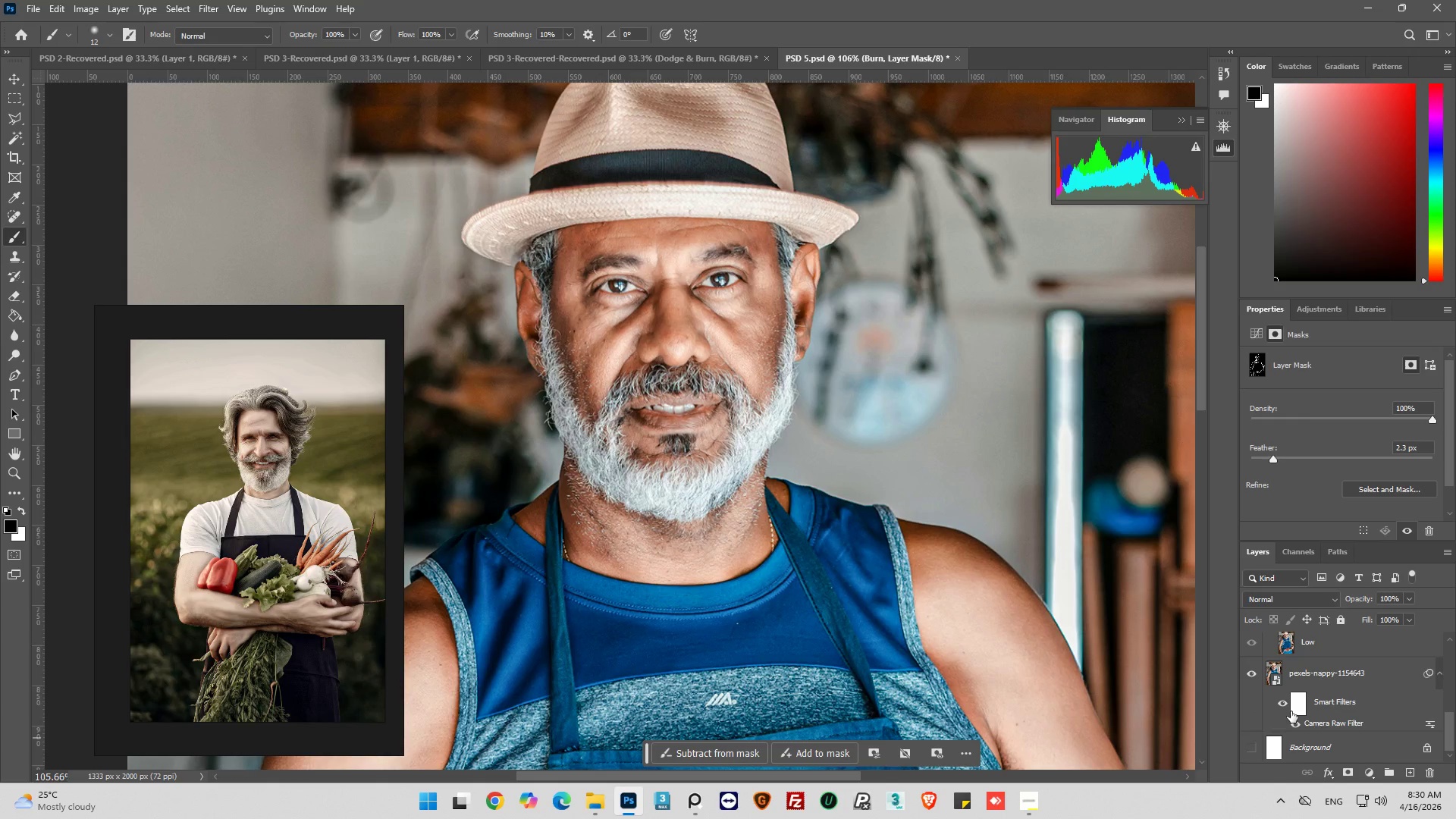 
key(Control+Z)
 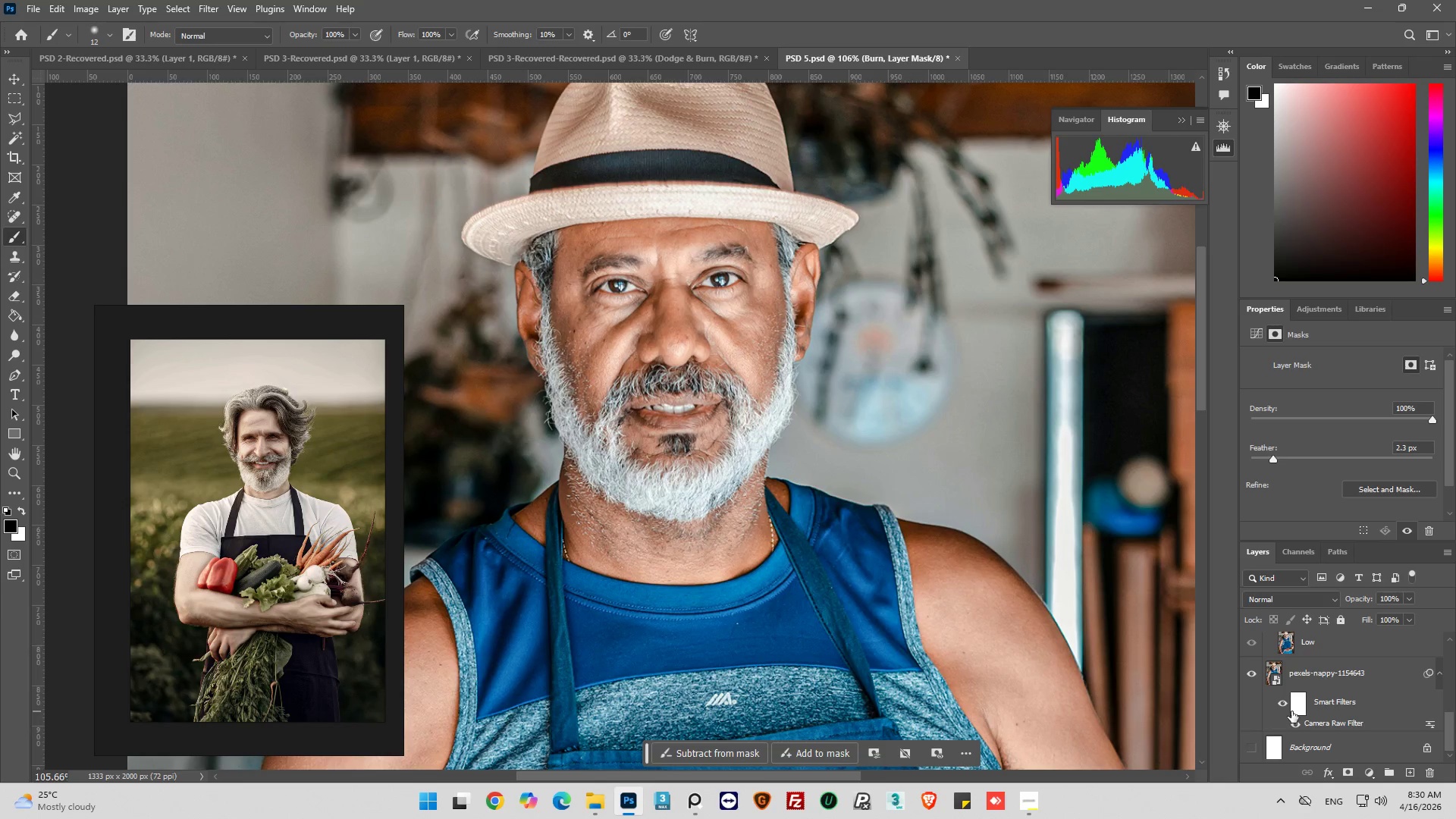 
scroll: coordinate [1291, 711], scroll_direction: down, amount: 8.0
 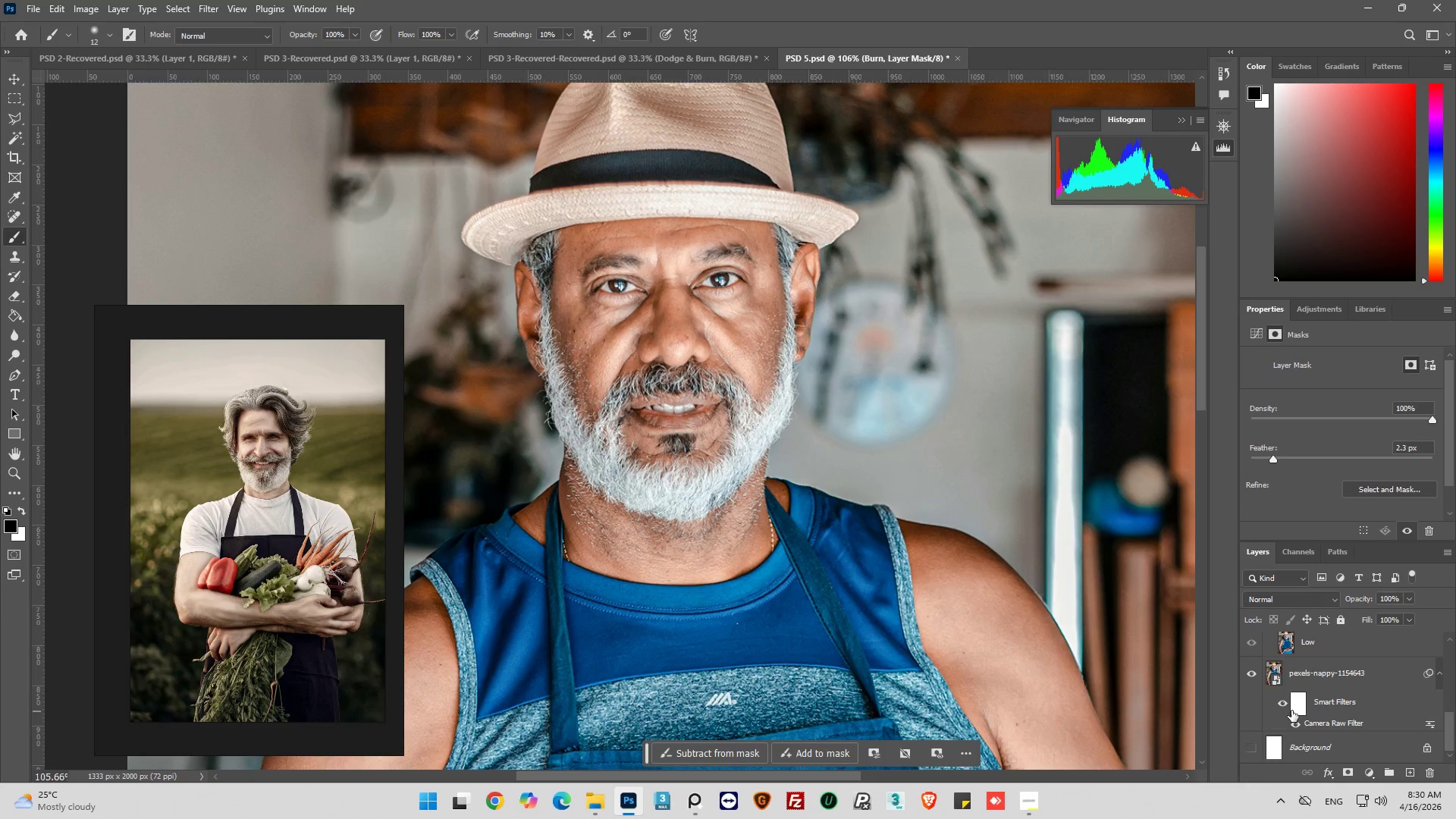 
key(Control+Z)
 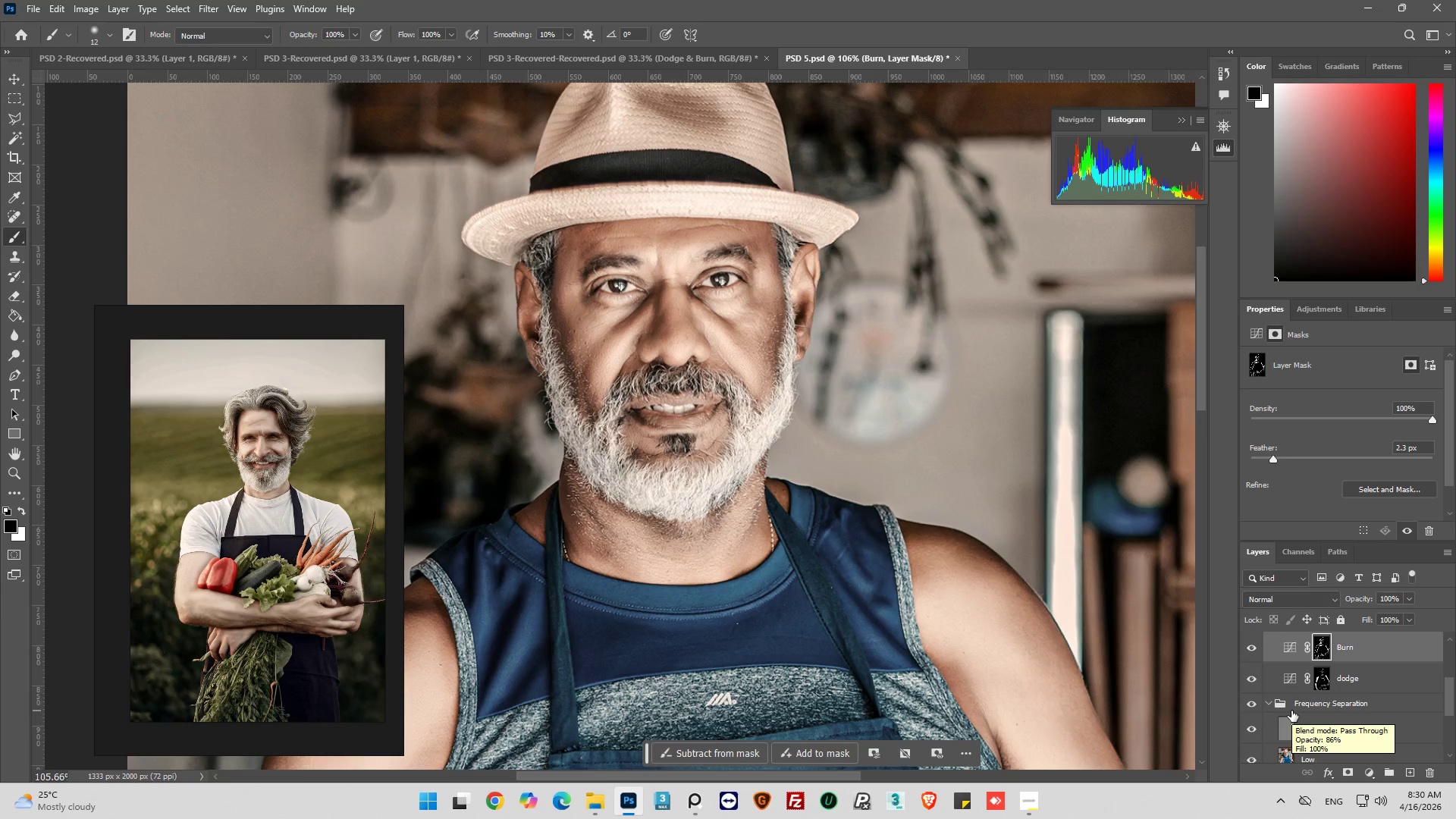 
scroll: coordinate [1298, 704], scroll_direction: up, amount: 2.0
 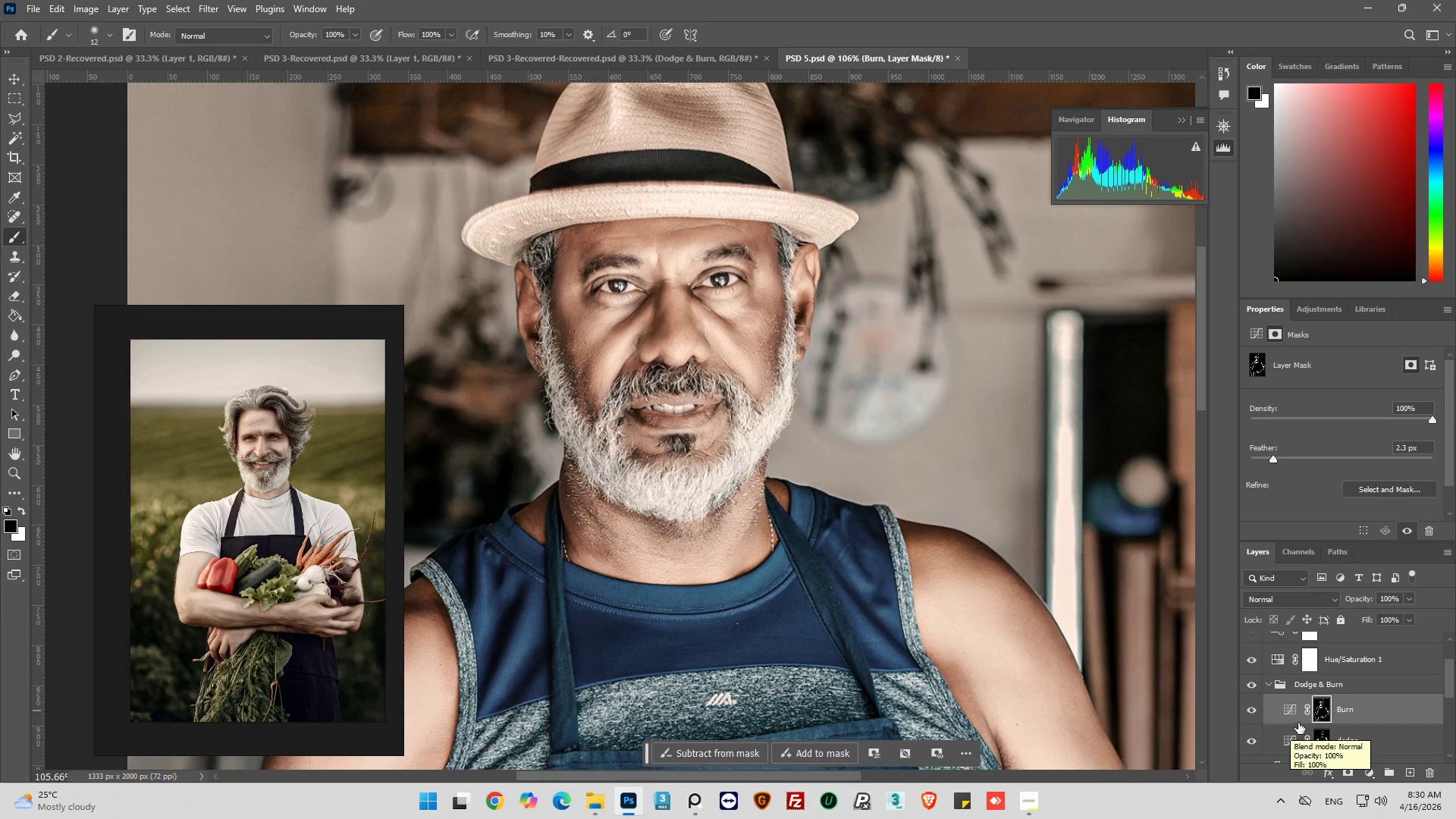 
hold_key(key=AltLeft, duration=1.03)
scroll: coordinate [541, 325], scroll_direction: up, amount: 7.0
 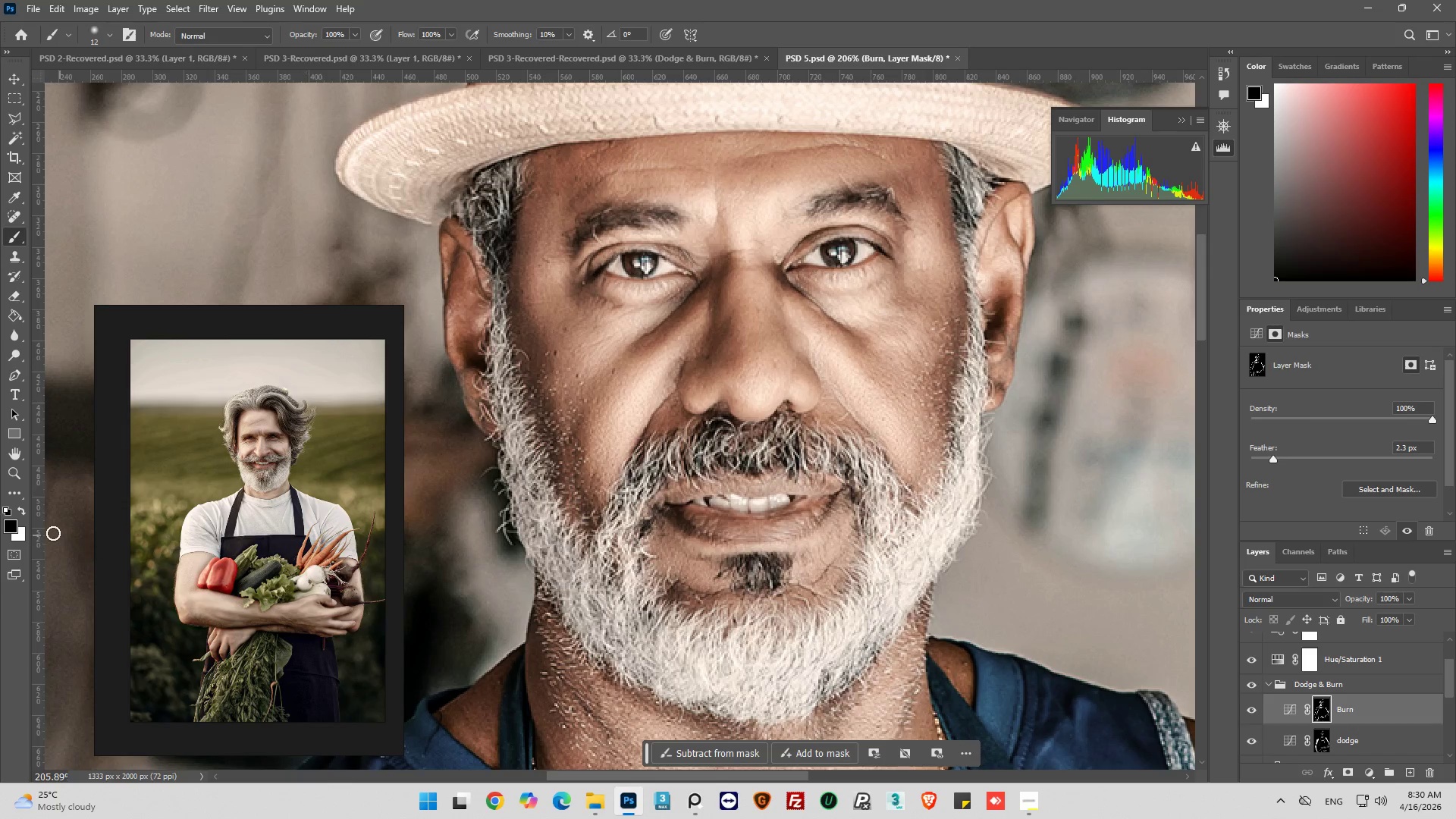 
wait(5.59)
 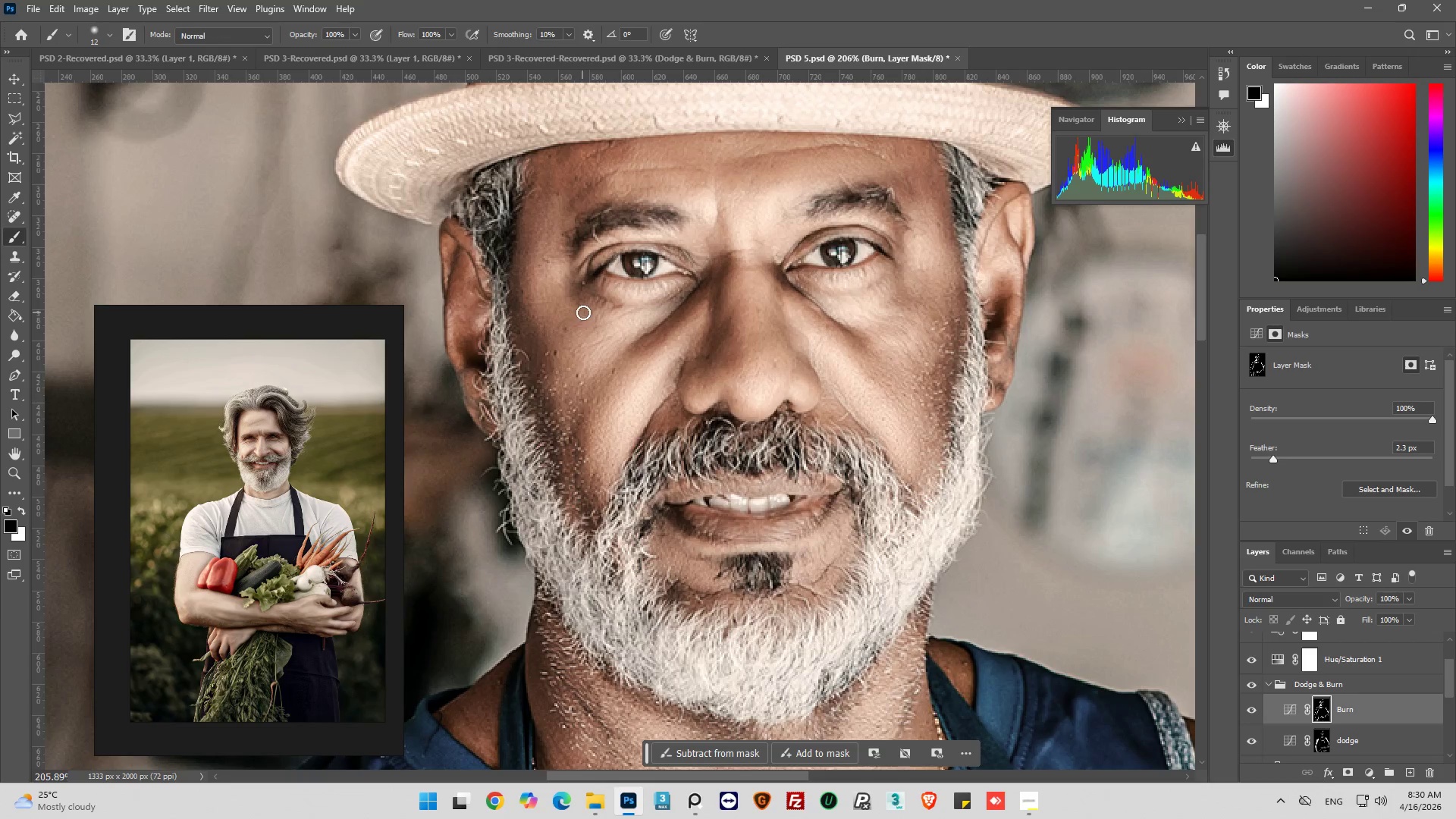 
left_click([19, 512])
 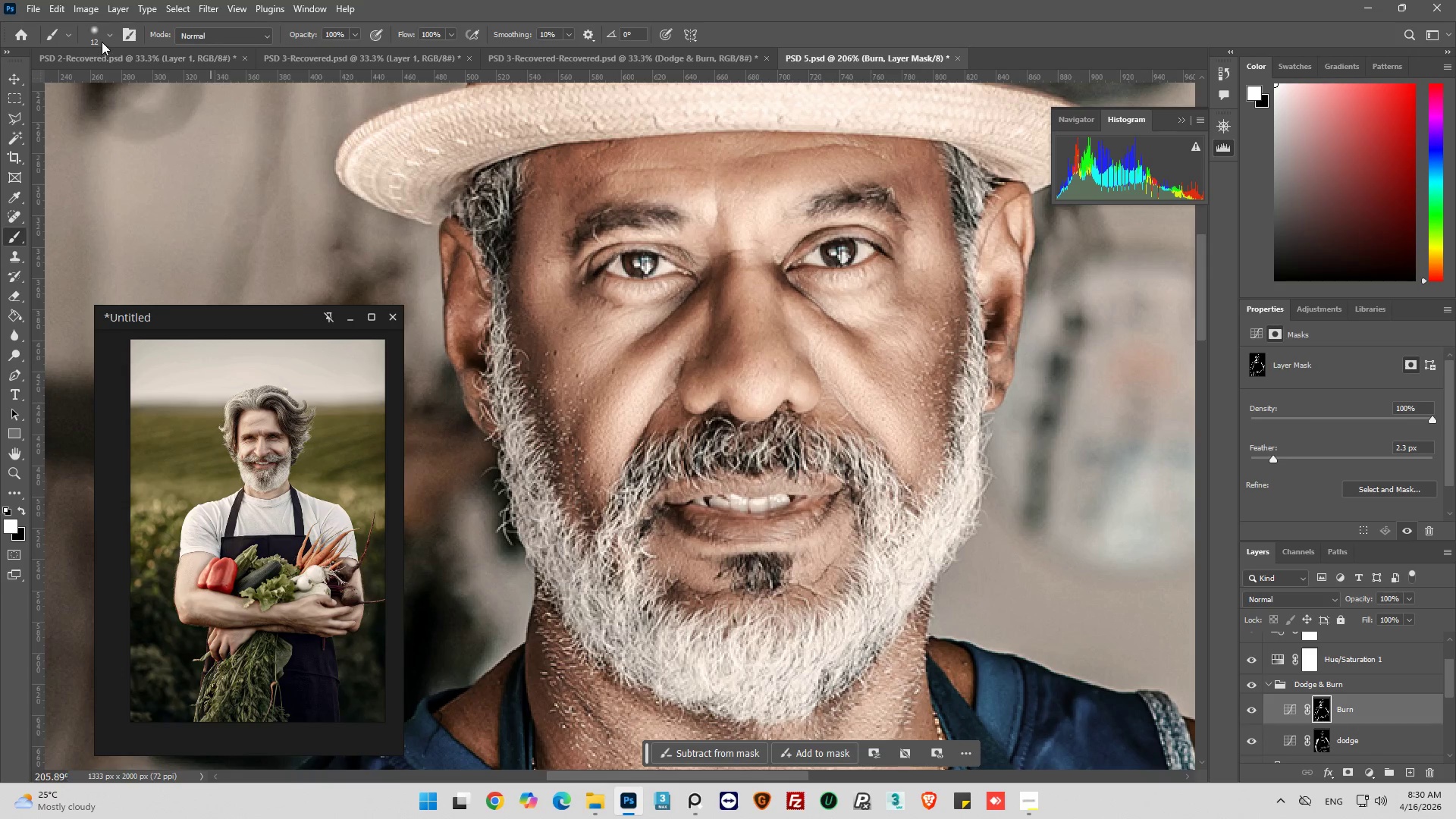 
left_click([106, 36])
 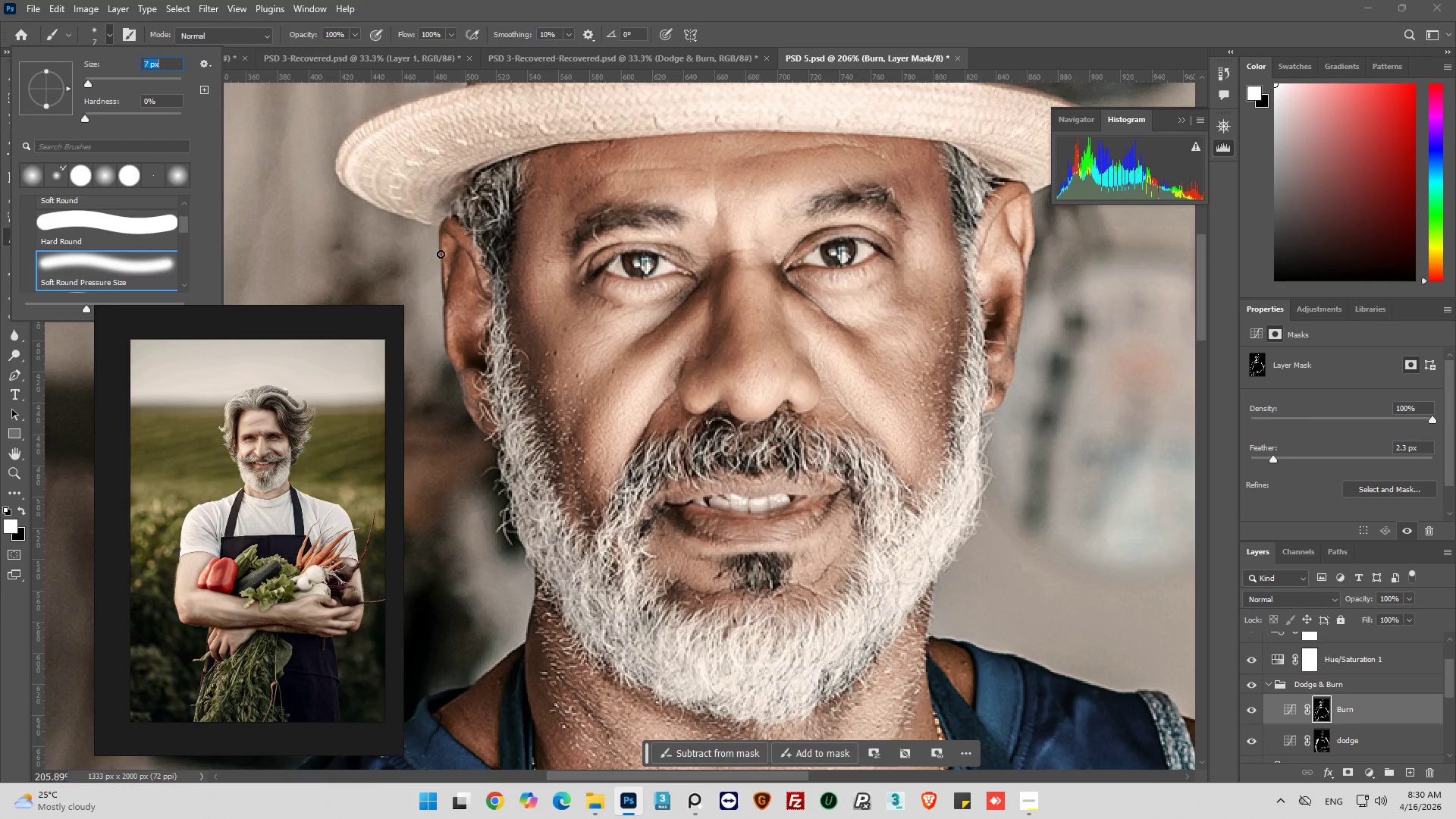 
left_click_drag(start_coordinate=[586, 294], to_coordinate=[612, 312])
 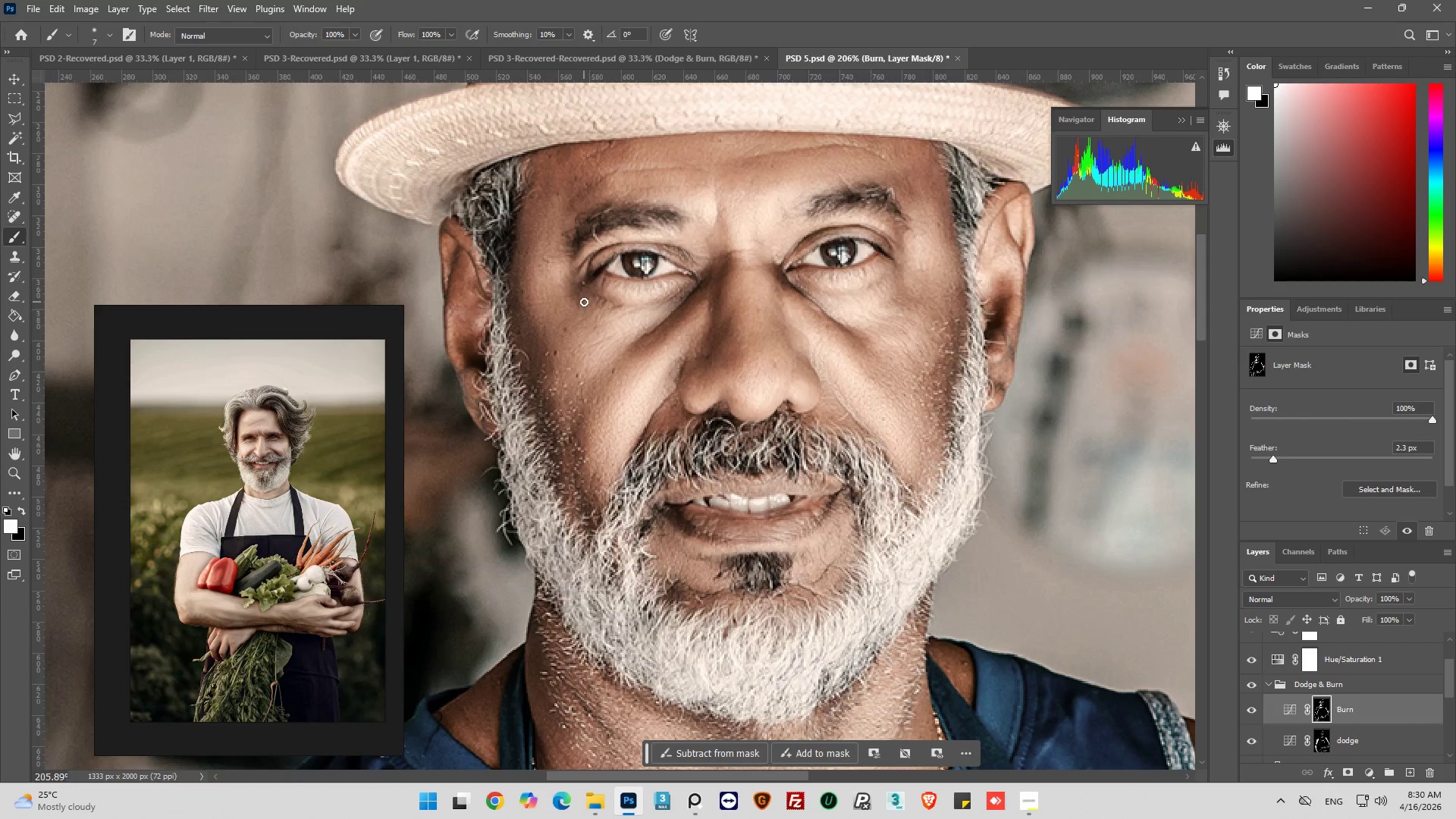 
left_click_drag(start_coordinate=[584, 302], to_coordinate=[592, 319])
 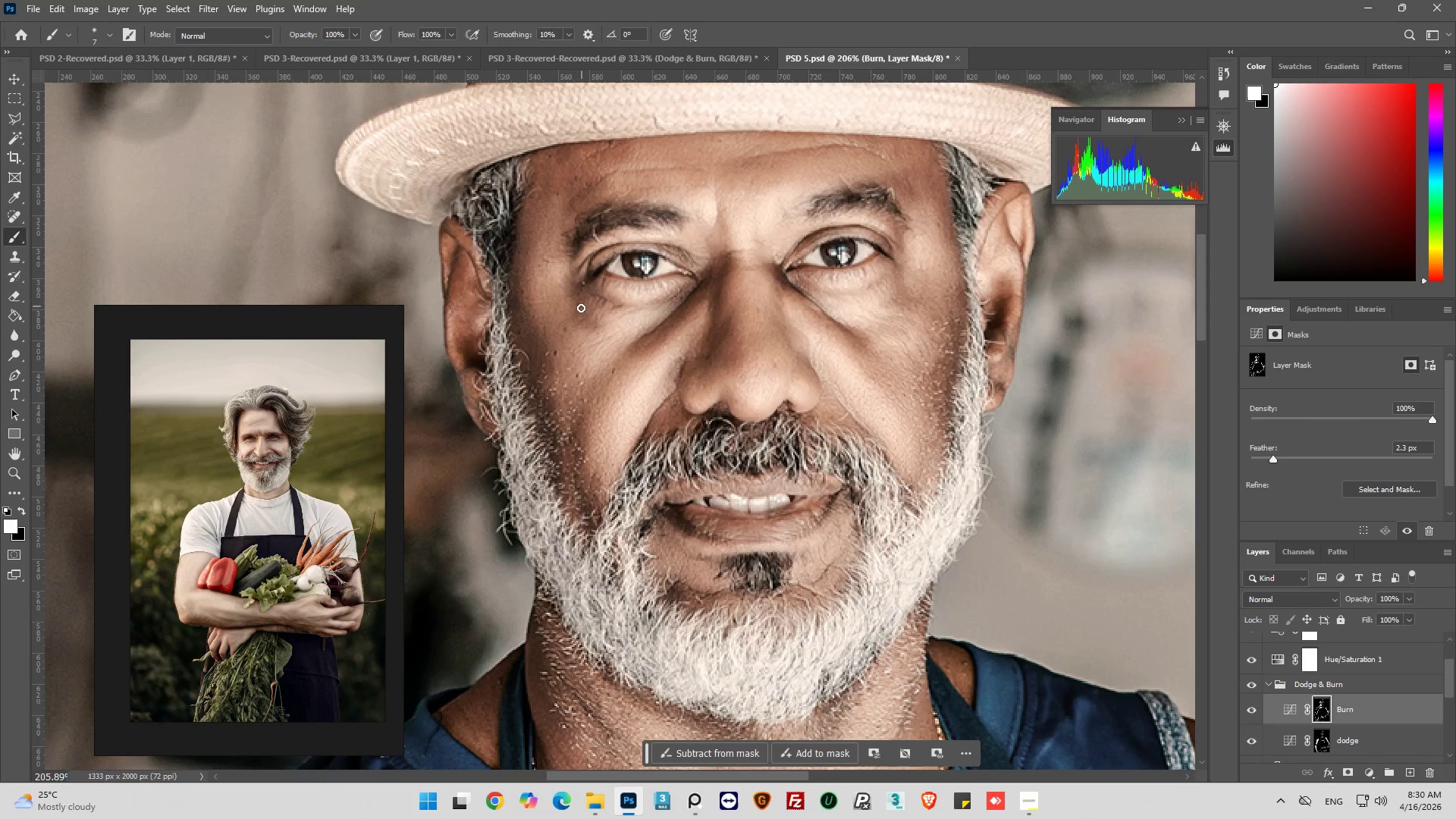 
left_click_drag(start_coordinate=[581, 308], to_coordinate=[589, 329])
 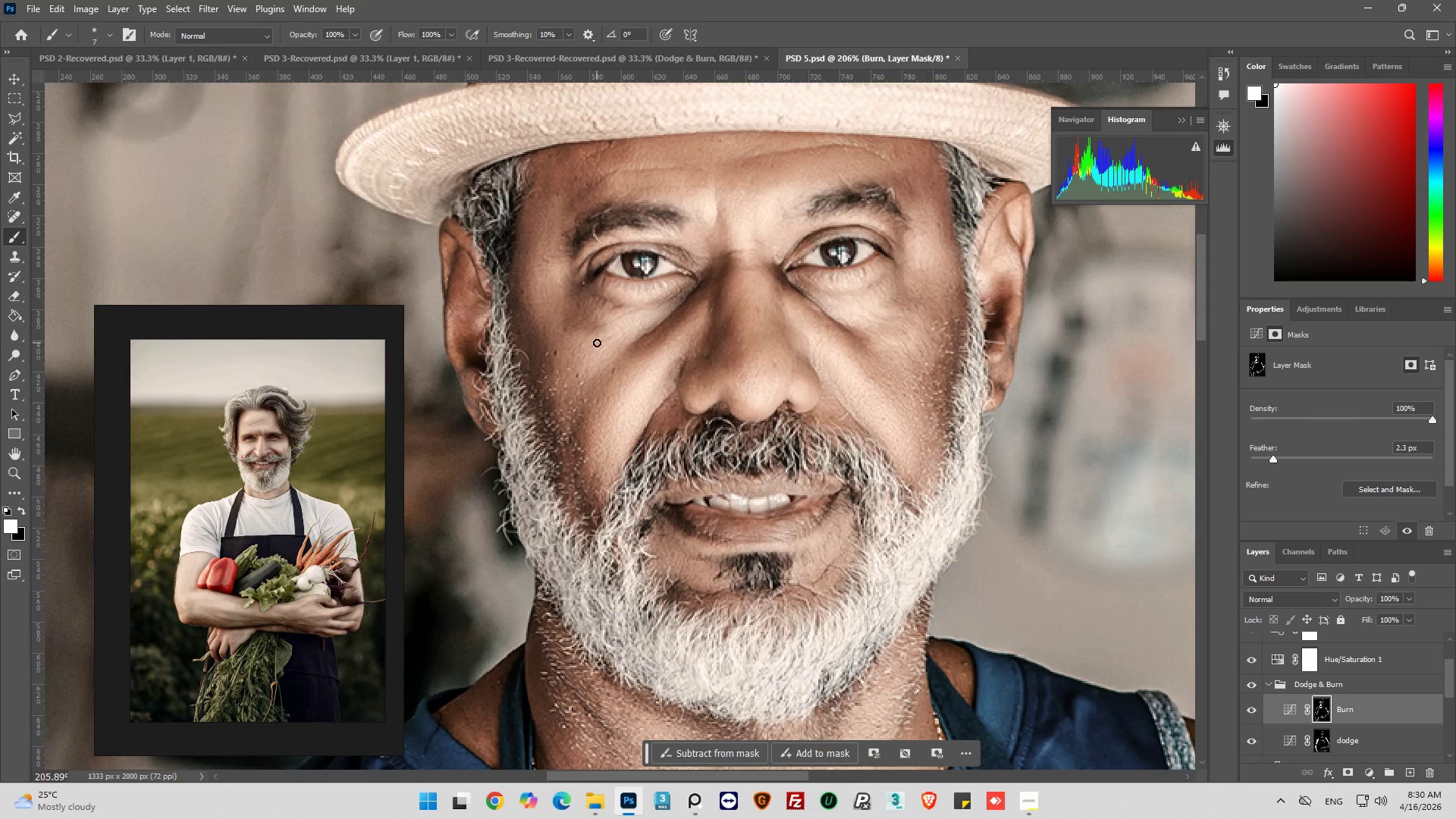 
hold_key(key=AltLeft, duration=0.38)
scroll: coordinate [560, 328], scroll_direction: down, amount: 10.0
 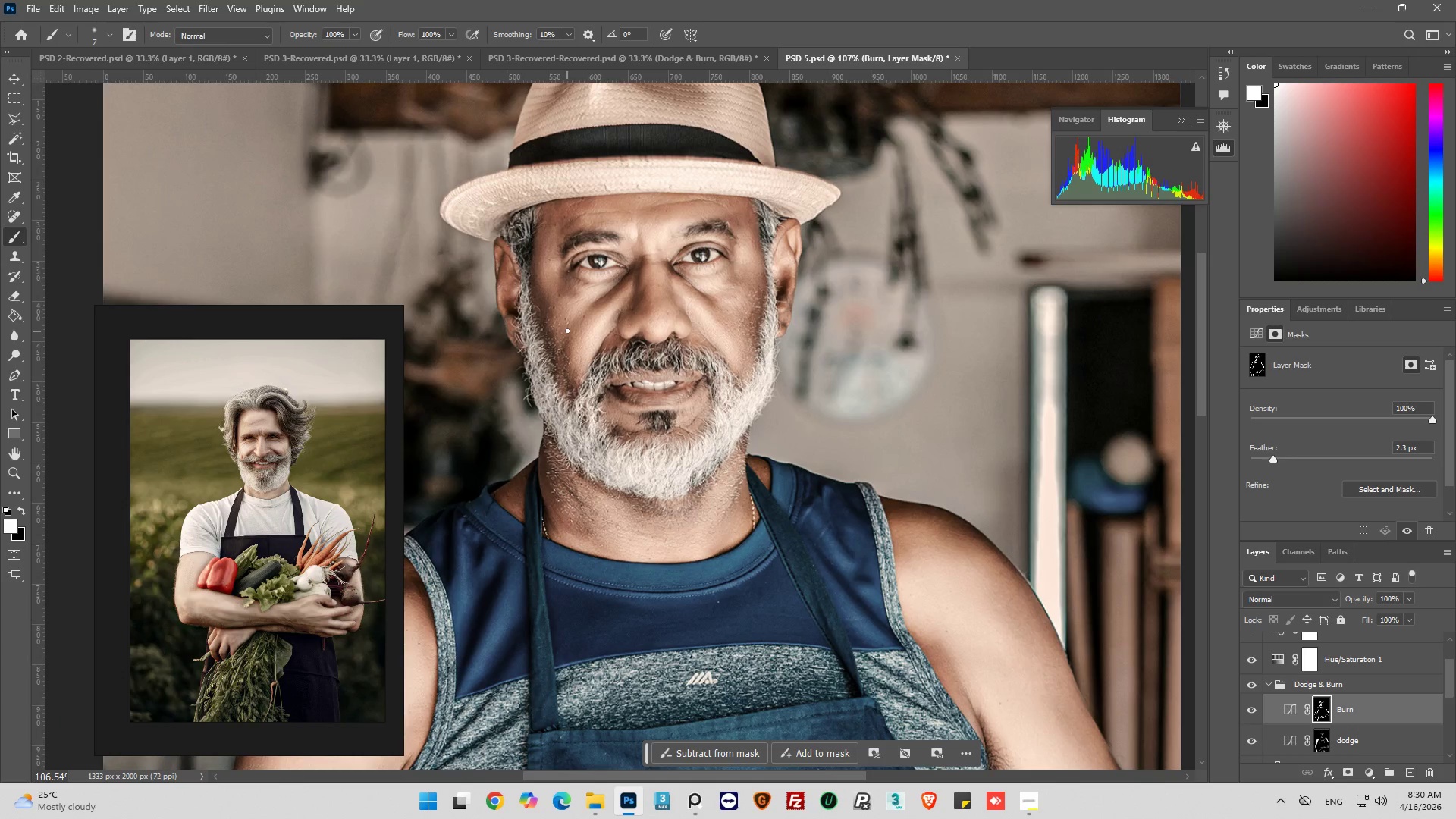 
hold_key(key=AltLeft, duration=0.5)
scroll: coordinate [548, 306], scroll_direction: up, amount: 5.0
 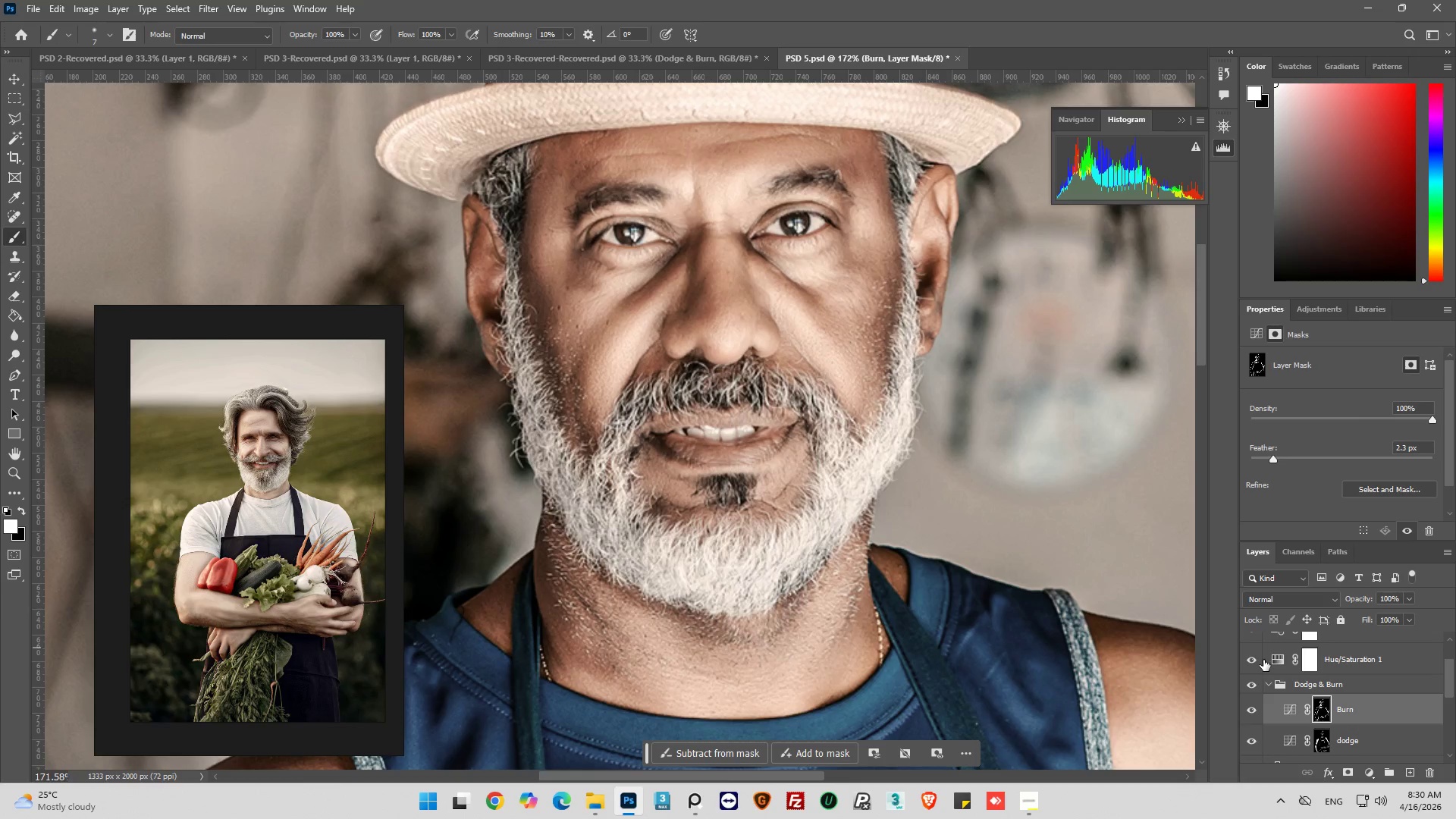 
scroll: coordinate [1297, 688], scroll_direction: down, amount: 11.0
 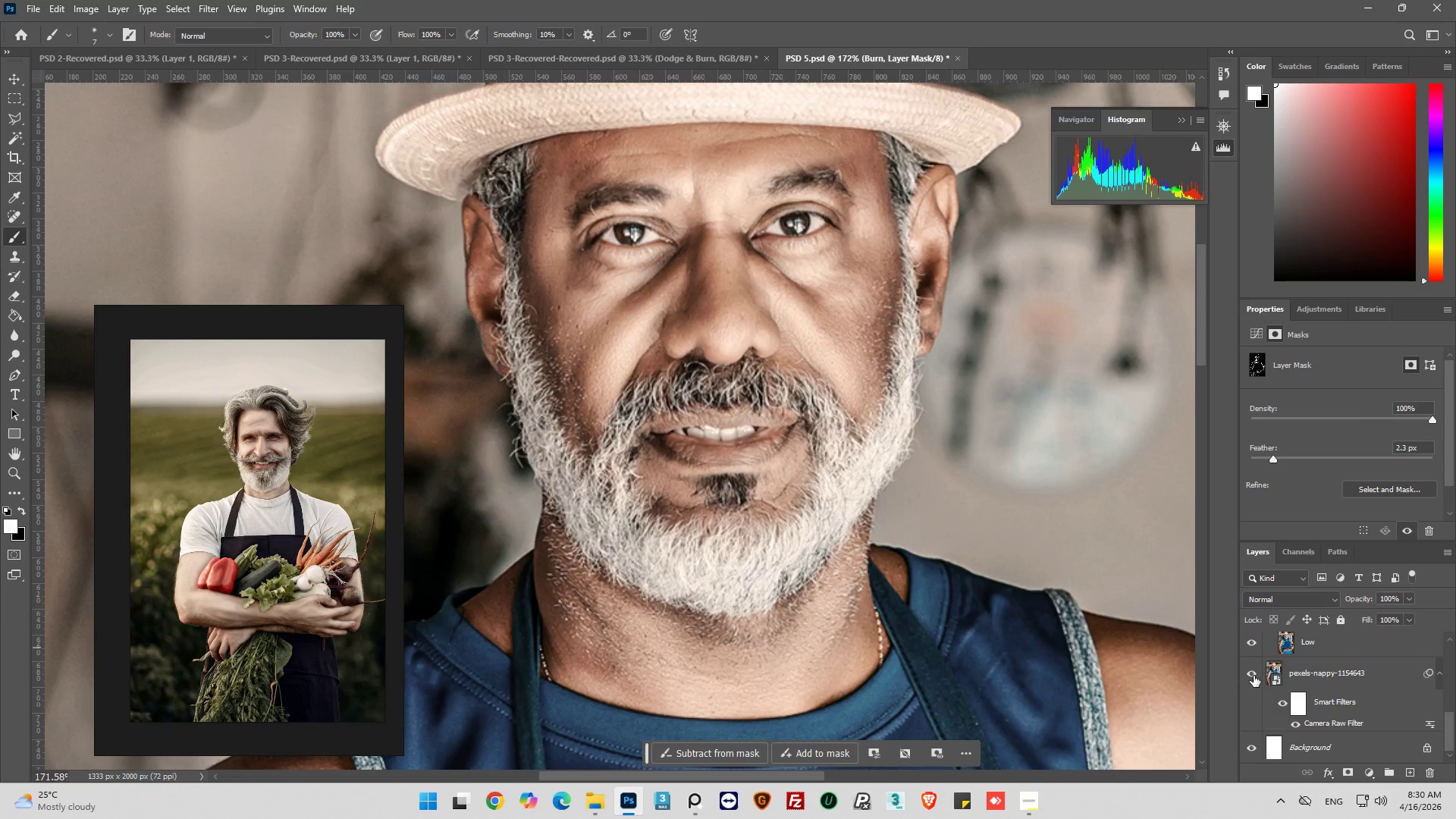 
hold_key(key=AltLeft, duration=2.27)
left_click([1254, 676])
 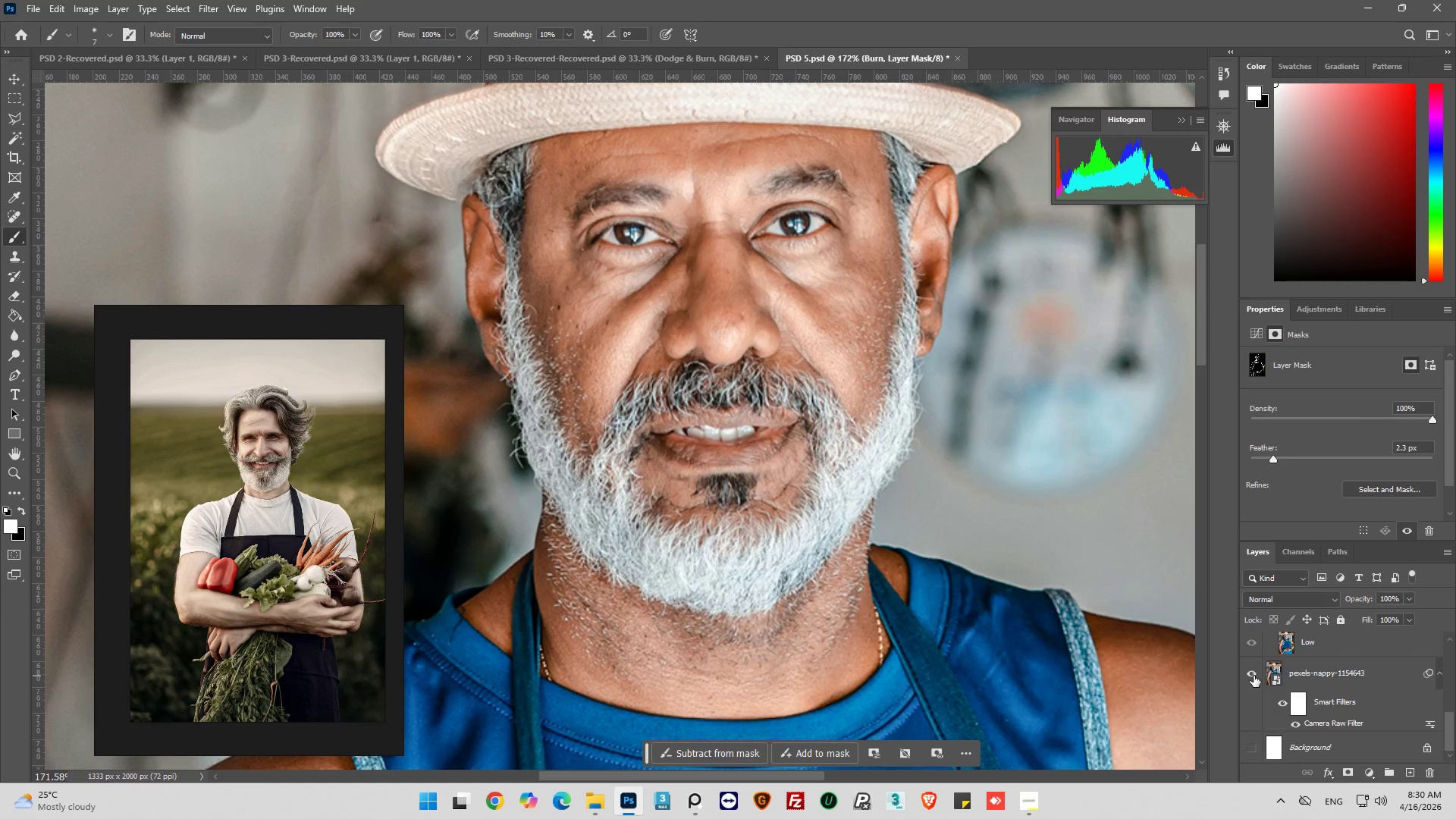 
left_click([1254, 676])
 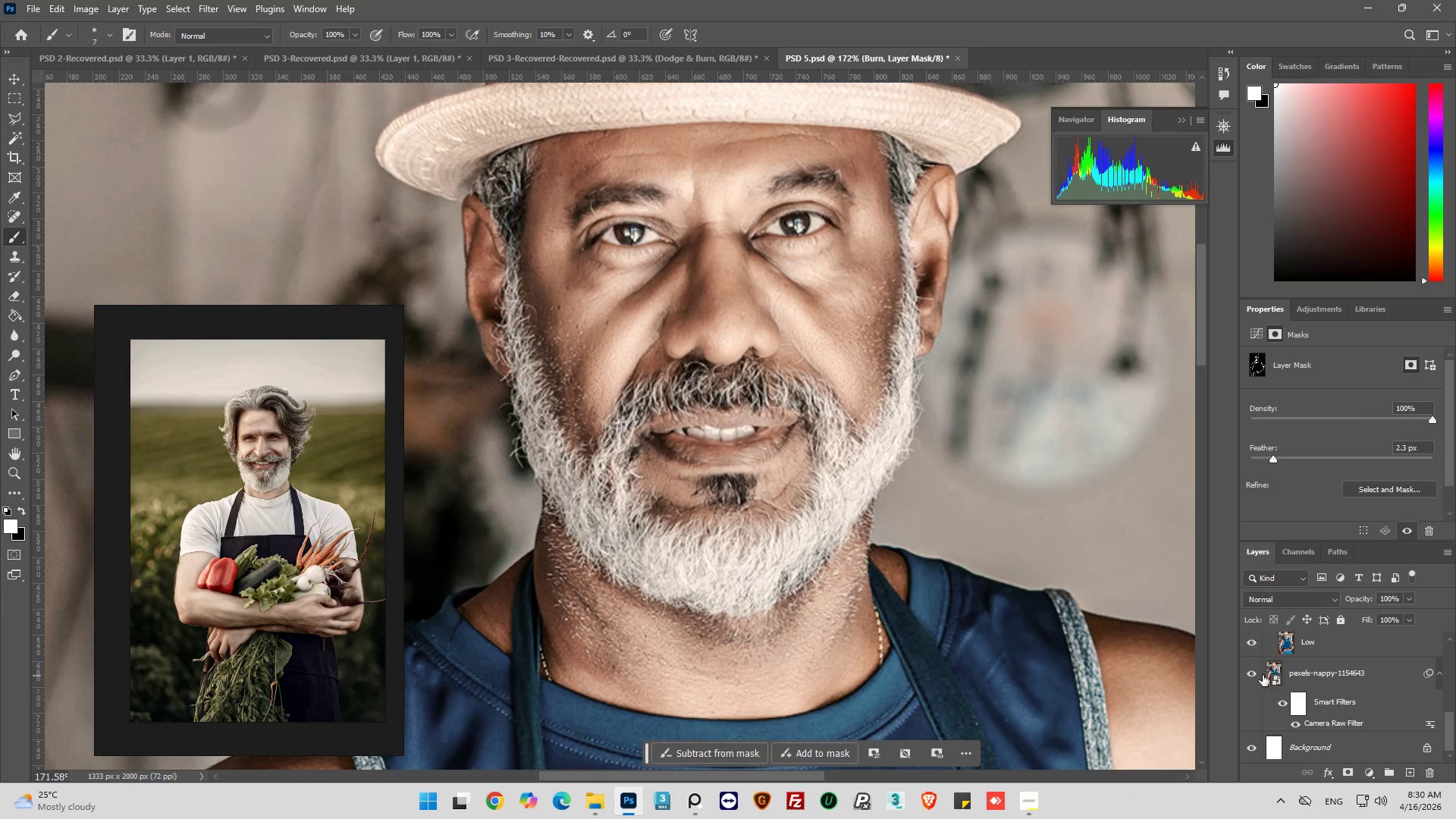 
scroll: coordinate [1318, 686], scroll_direction: up, amount: 6.0
 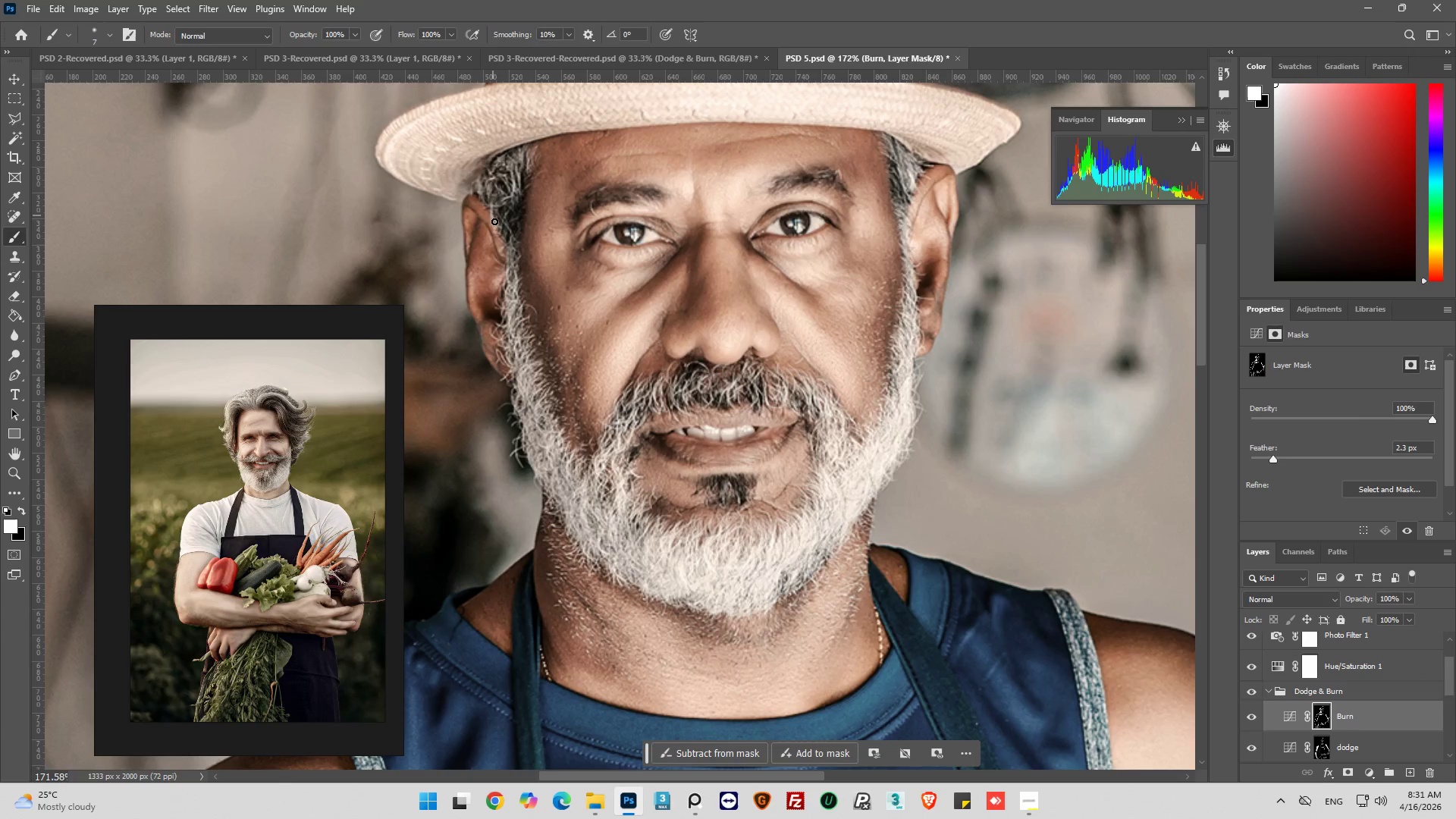 
hold_key(key=AltLeft, duration=0.31)
scroll: coordinate [525, 272], scroll_direction: up, amount: 3.0
 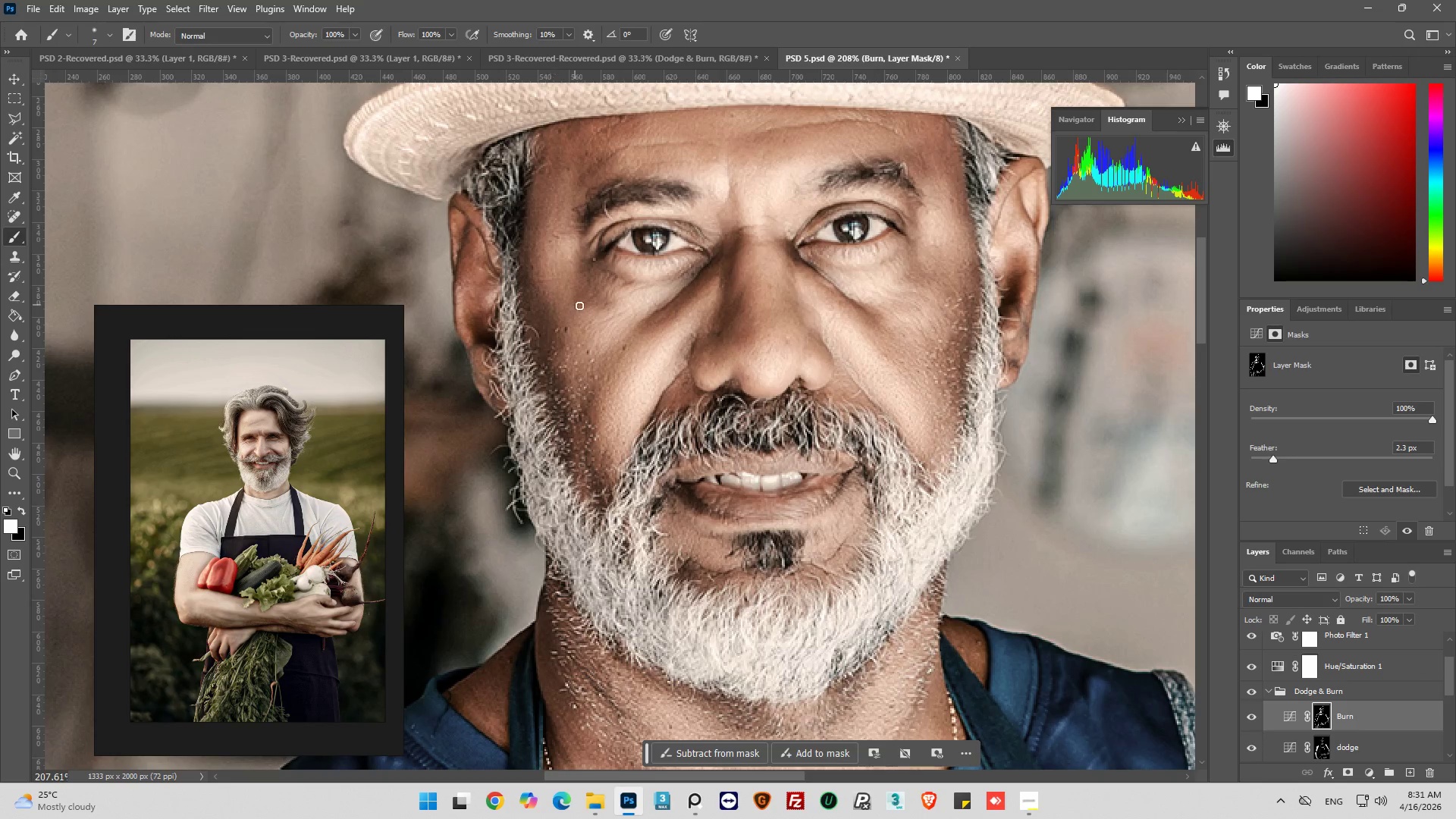 
left_click_drag(start_coordinate=[592, 301], to_coordinate=[598, 291])
 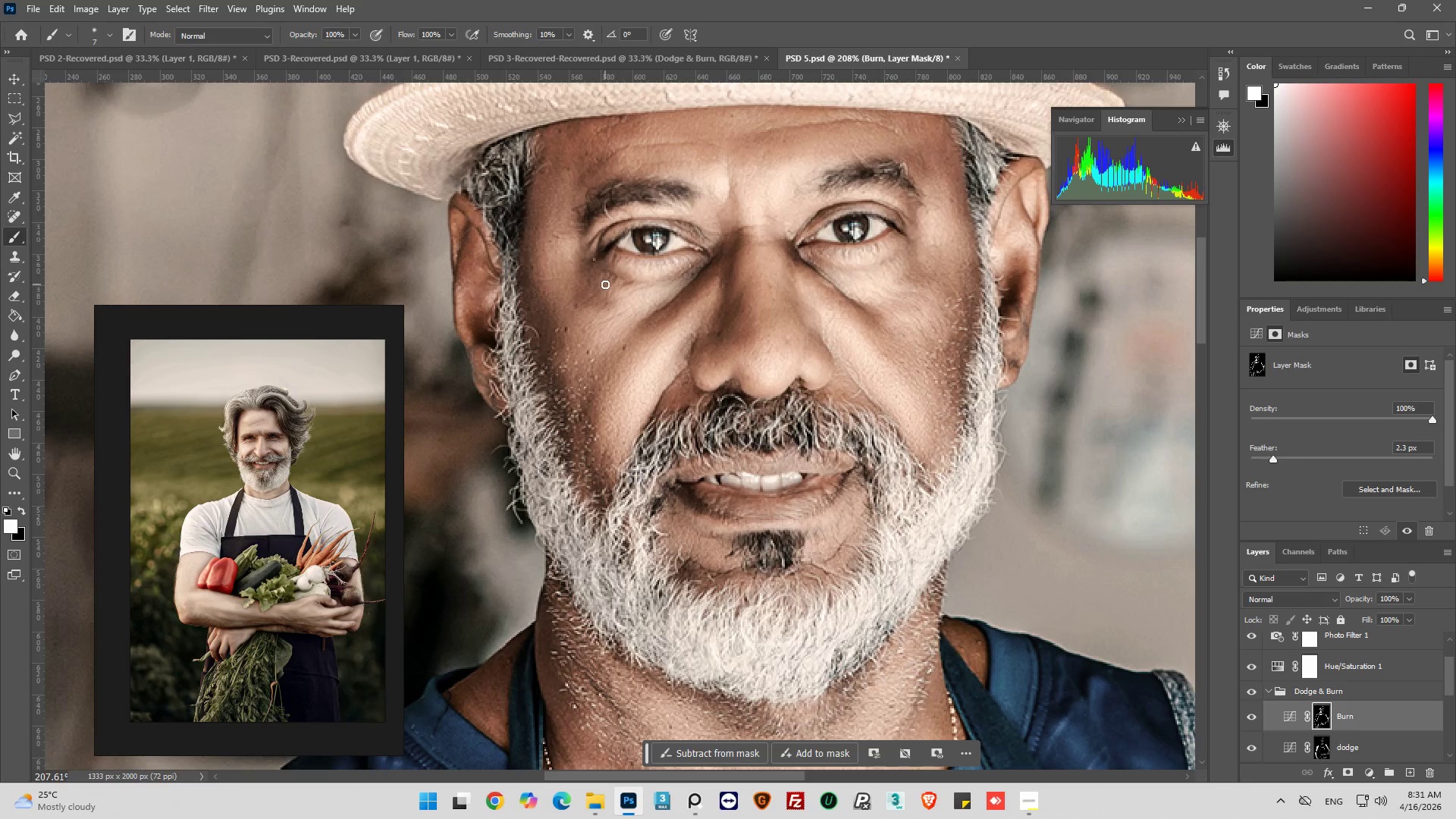 
left_click_drag(start_coordinate=[605, 284], to_coordinate=[604, 298])
 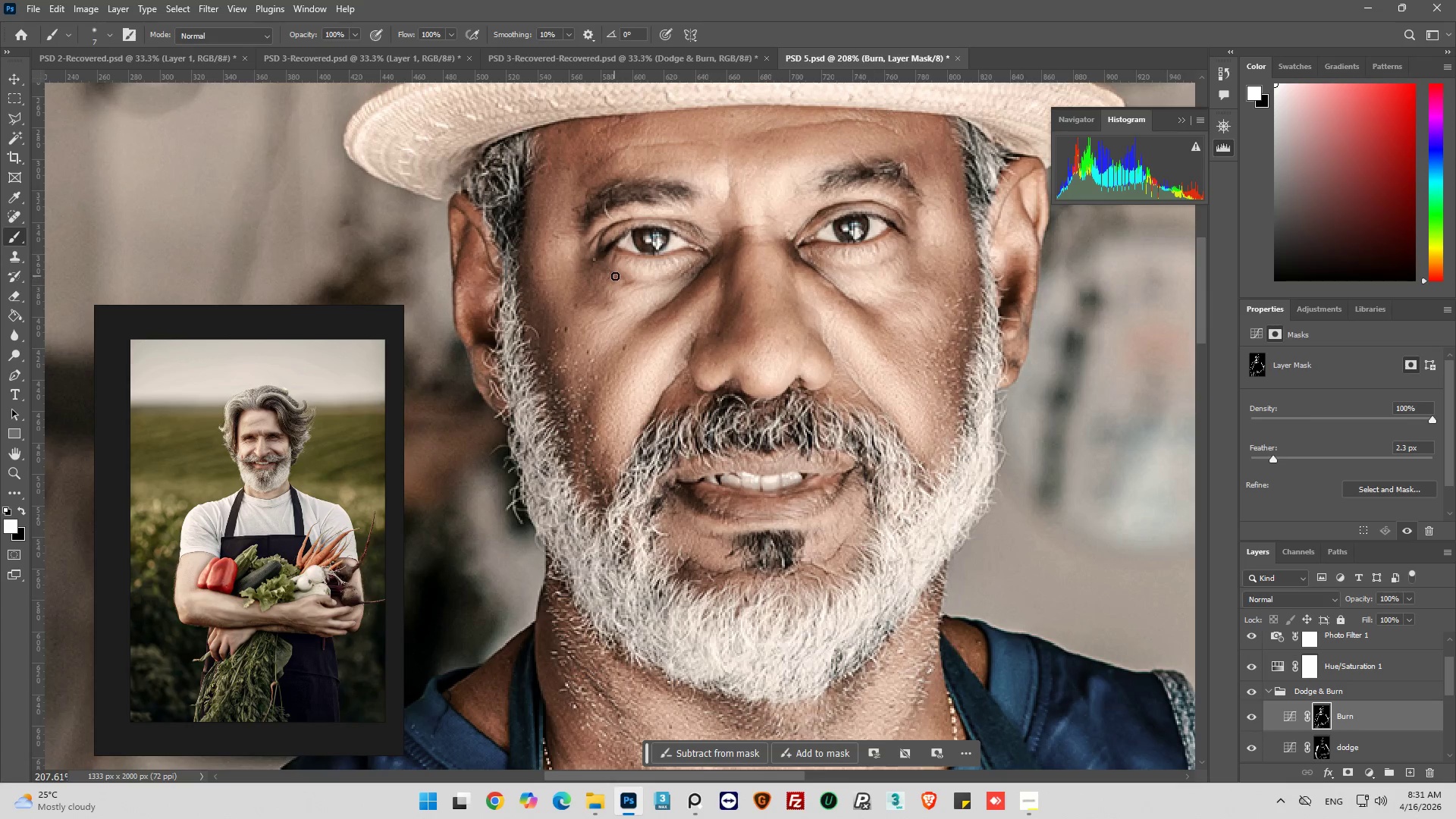 
left_click_drag(start_coordinate=[615, 276], to_coordinate=[637, 281])
 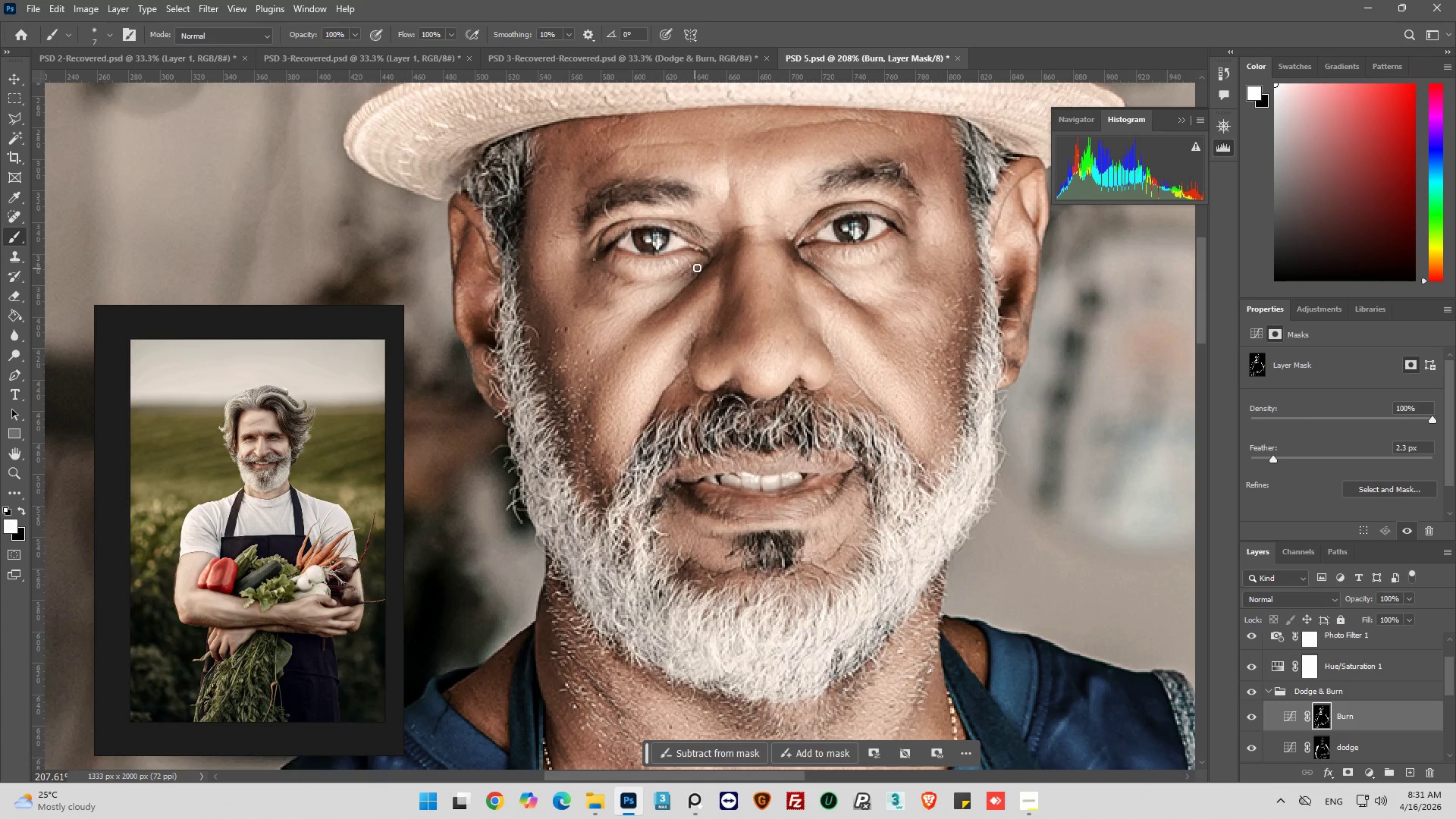 
left_click_drag(start_coordinate=[708, 263], to_coordinate=[667, 275])
 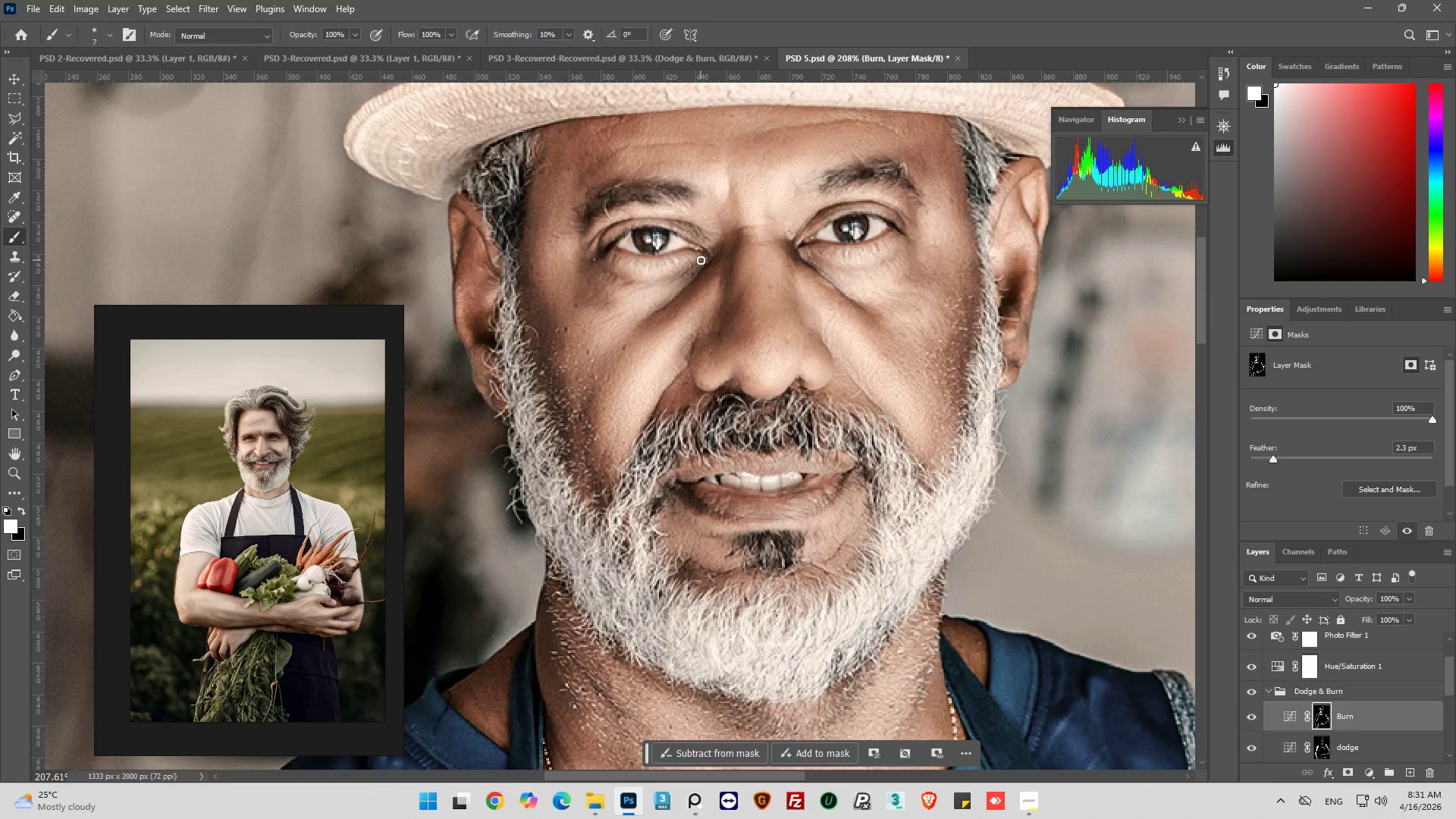 
left_click_drag(start_coordinate=[701, 260], to_coordinate=[666, 275])
 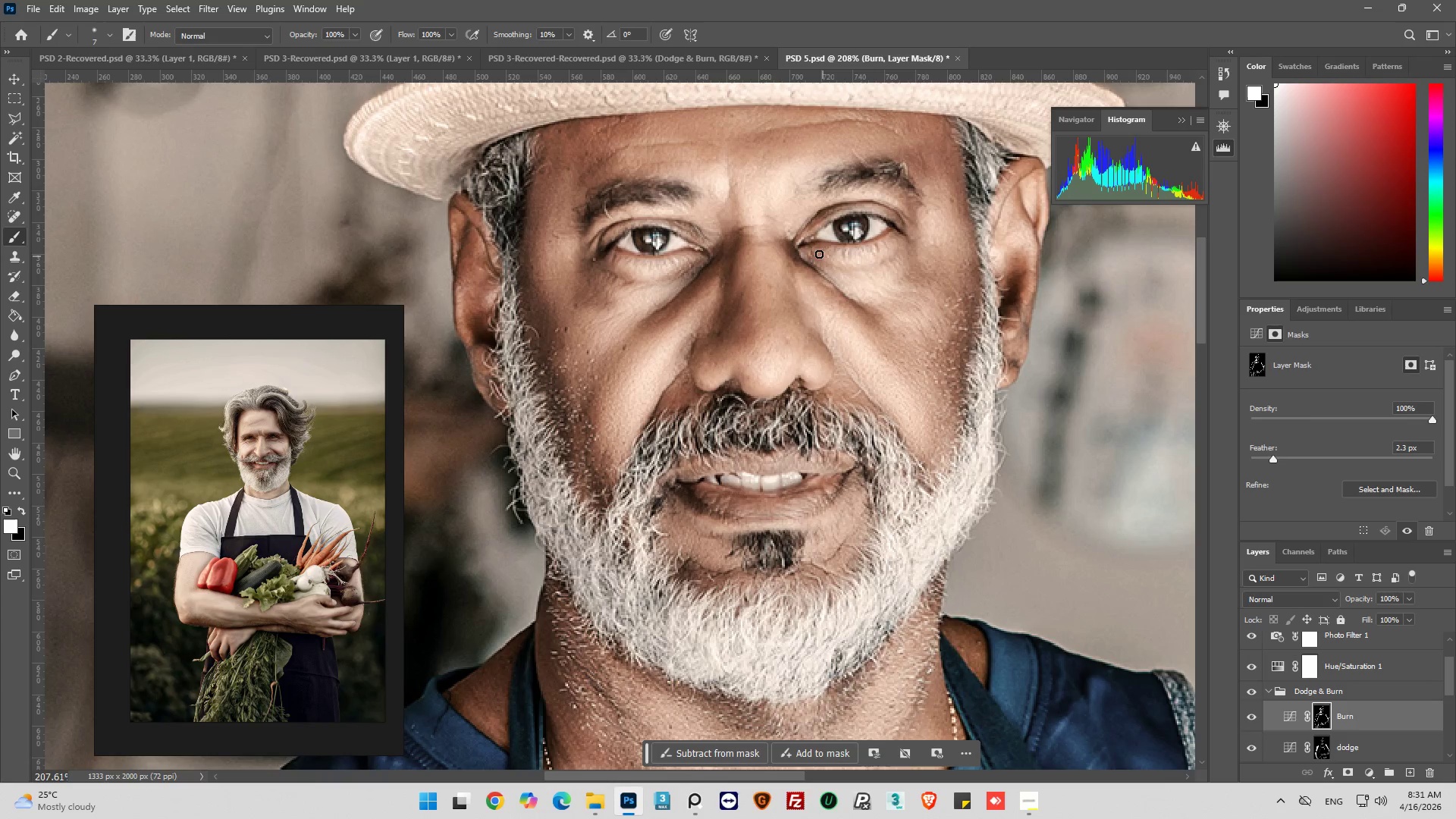 
left_click_drag(start_coordinate=[805, 250], to_coordinate=[845, 266])
 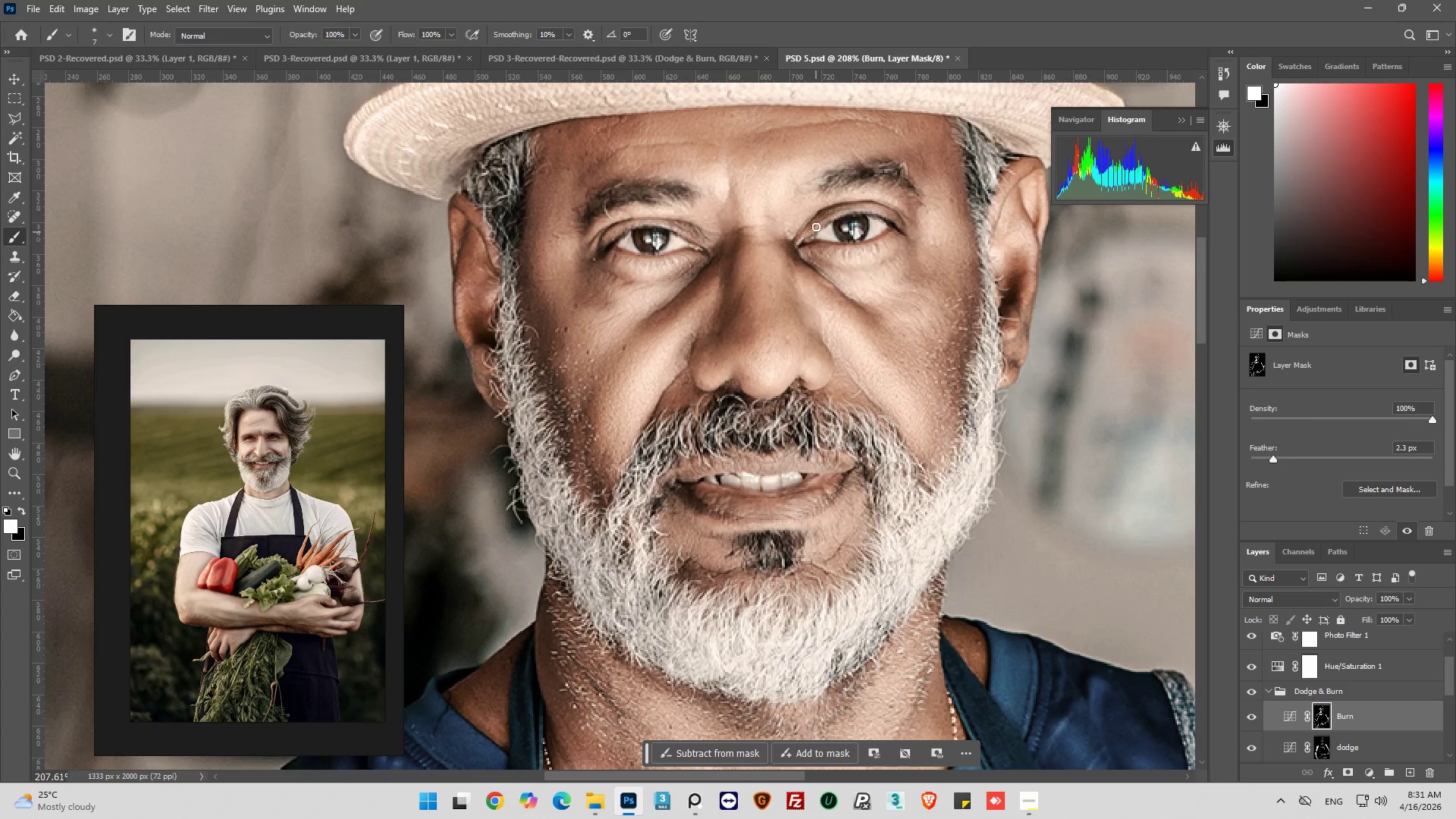 
left_click_drag(start_coordinate=[811, 226], to_coordinate=[846, 206])
 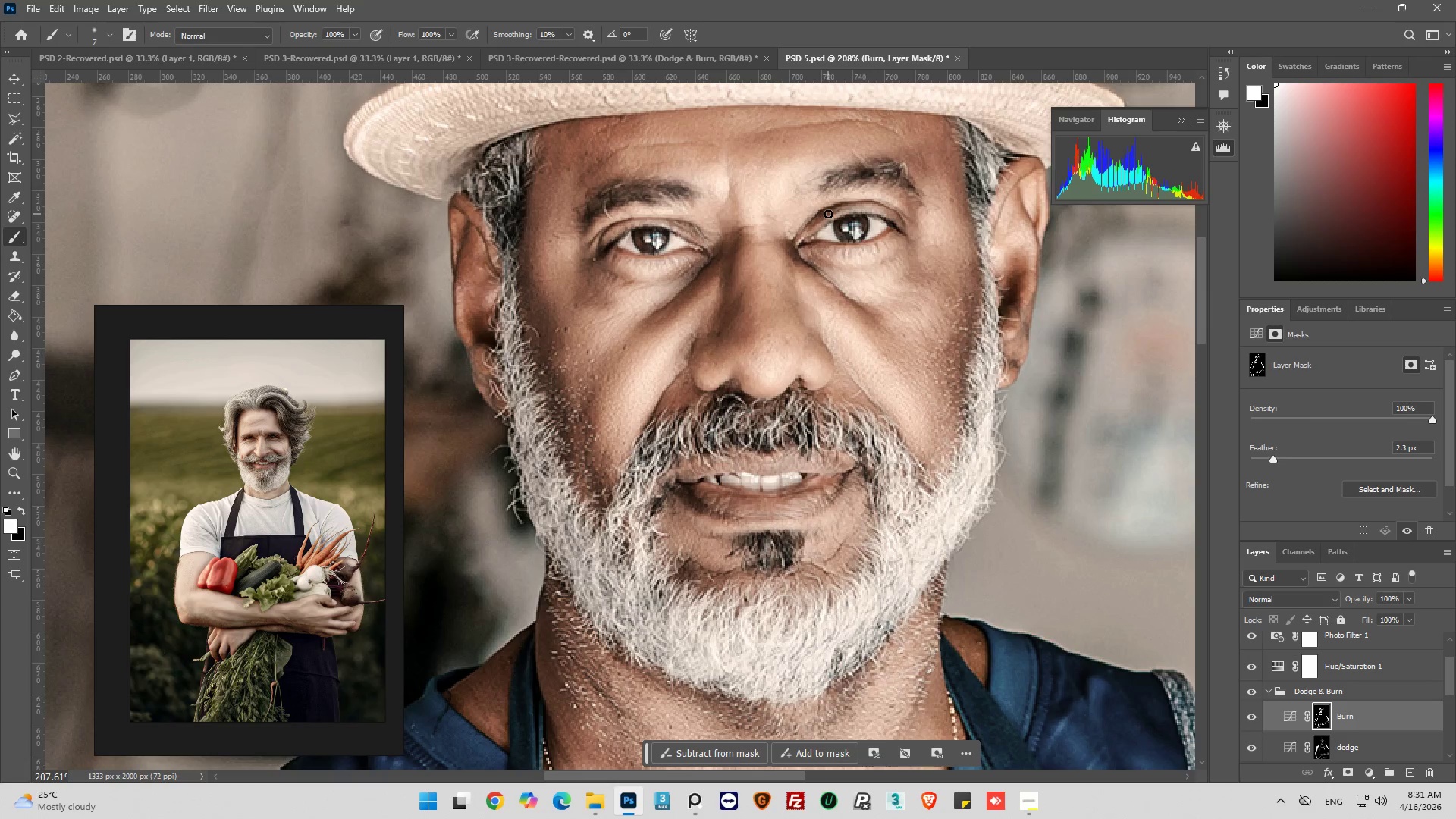 
left_click_drag(start_coordinate=[833, 212], to_coordinate=[863, 214])
 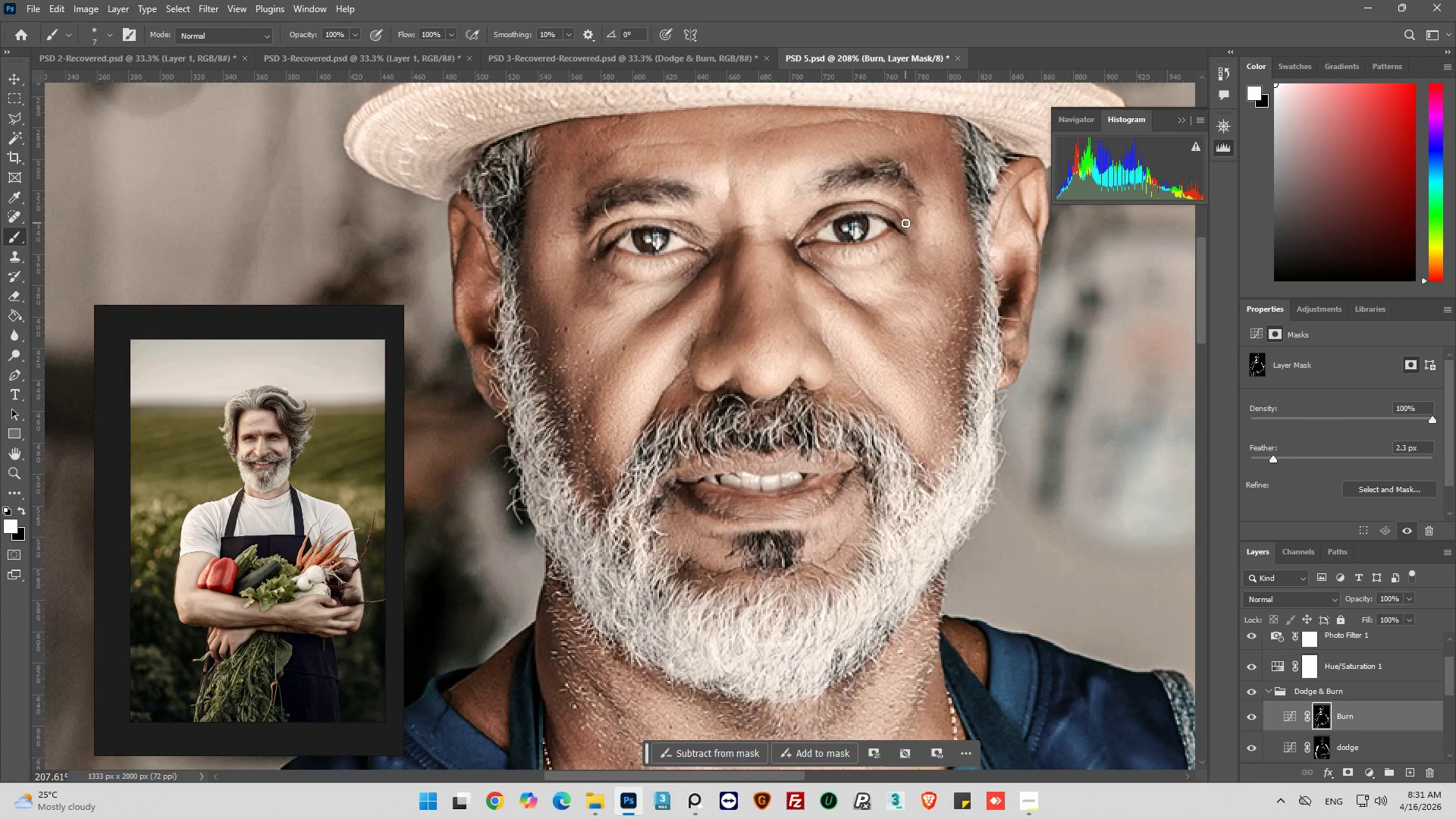 
left_click_drag(start_coordinate=[905, 223], to_coordinate=[890, 220])
 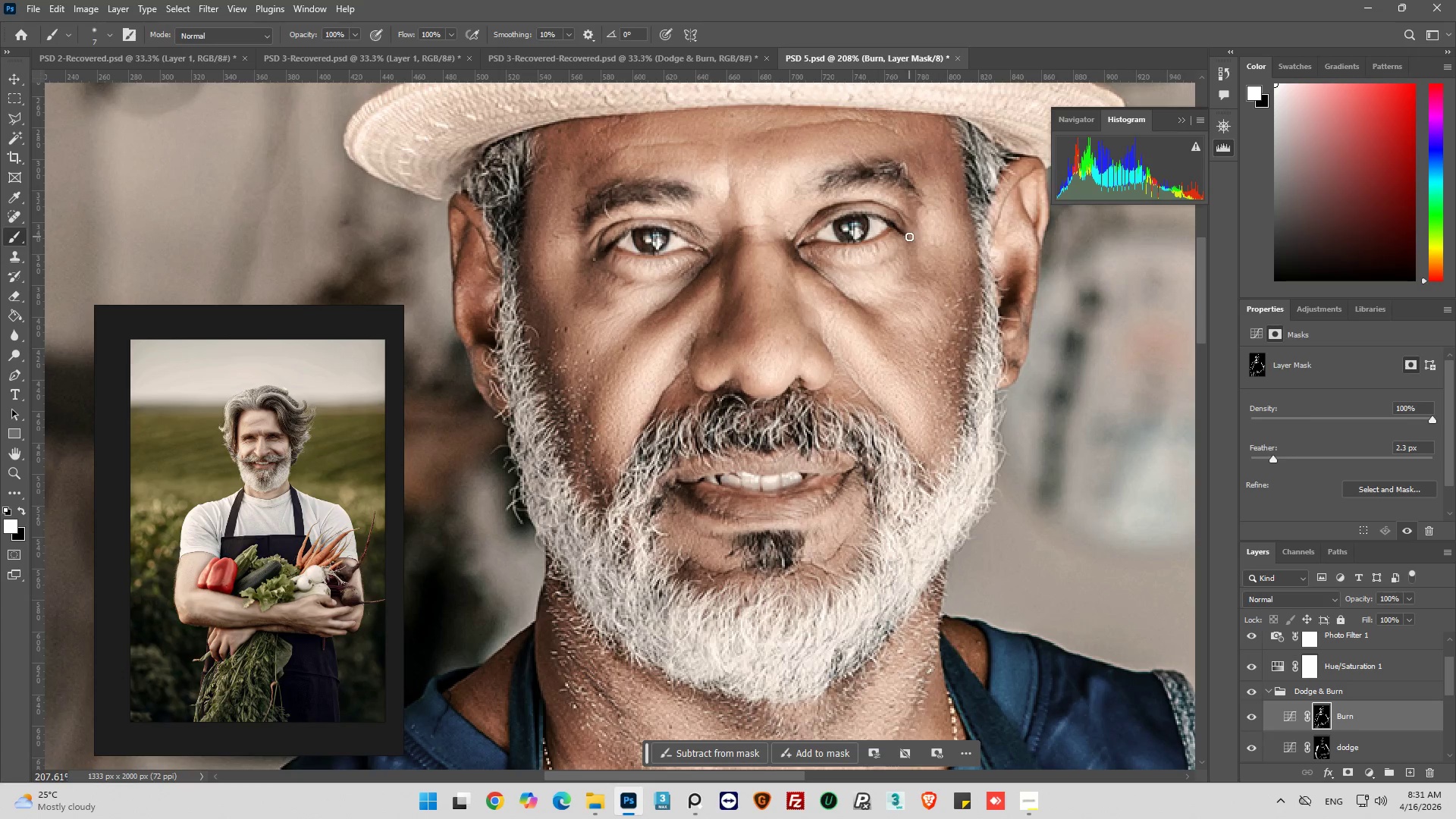 
left_click_drag(start_coordinate=[911, 234], to_coordinate=[892, 217])
 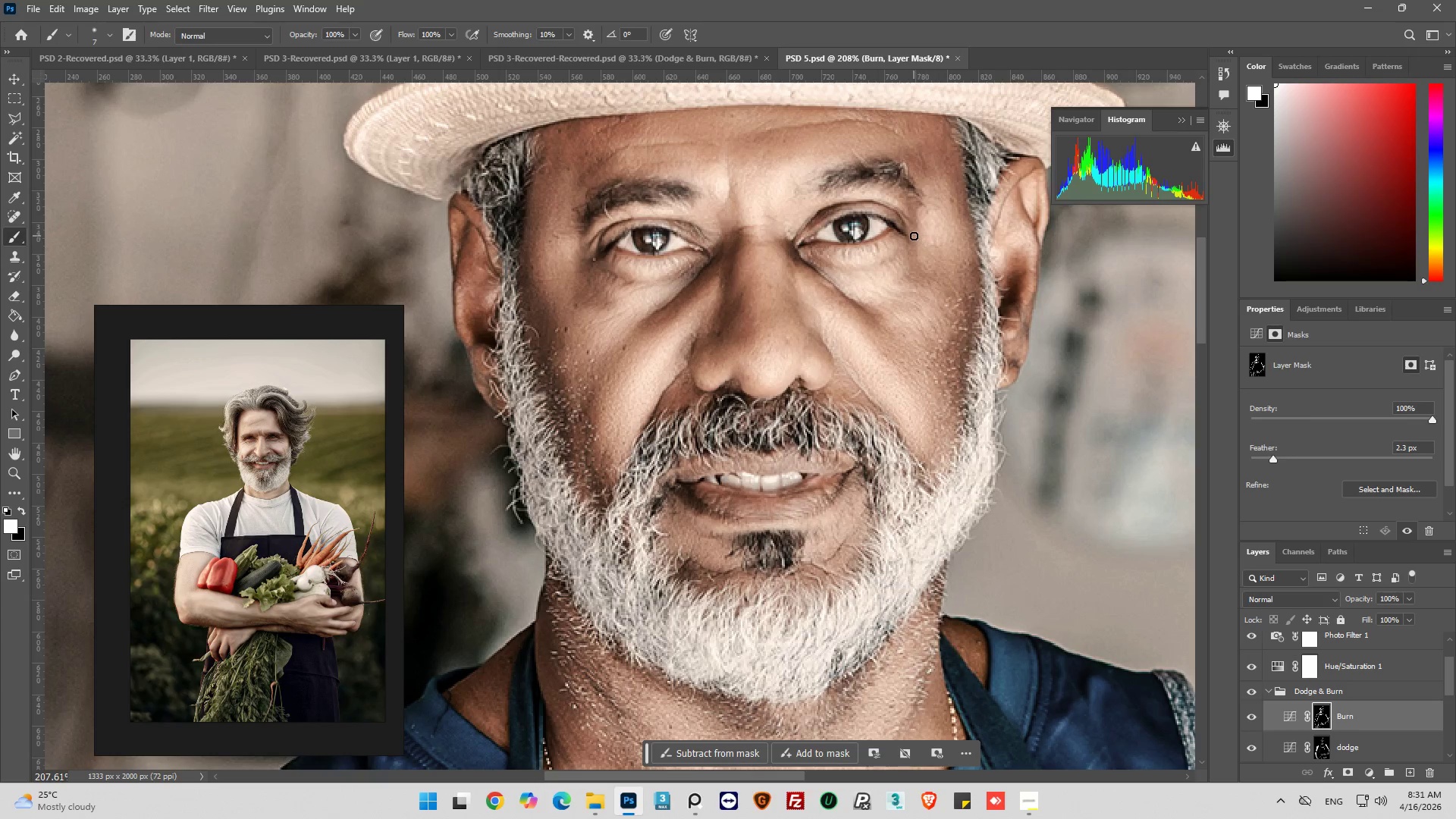 
left_click_drag(start_coordinate=[914, 236], to_coordinate=[902, 216])
 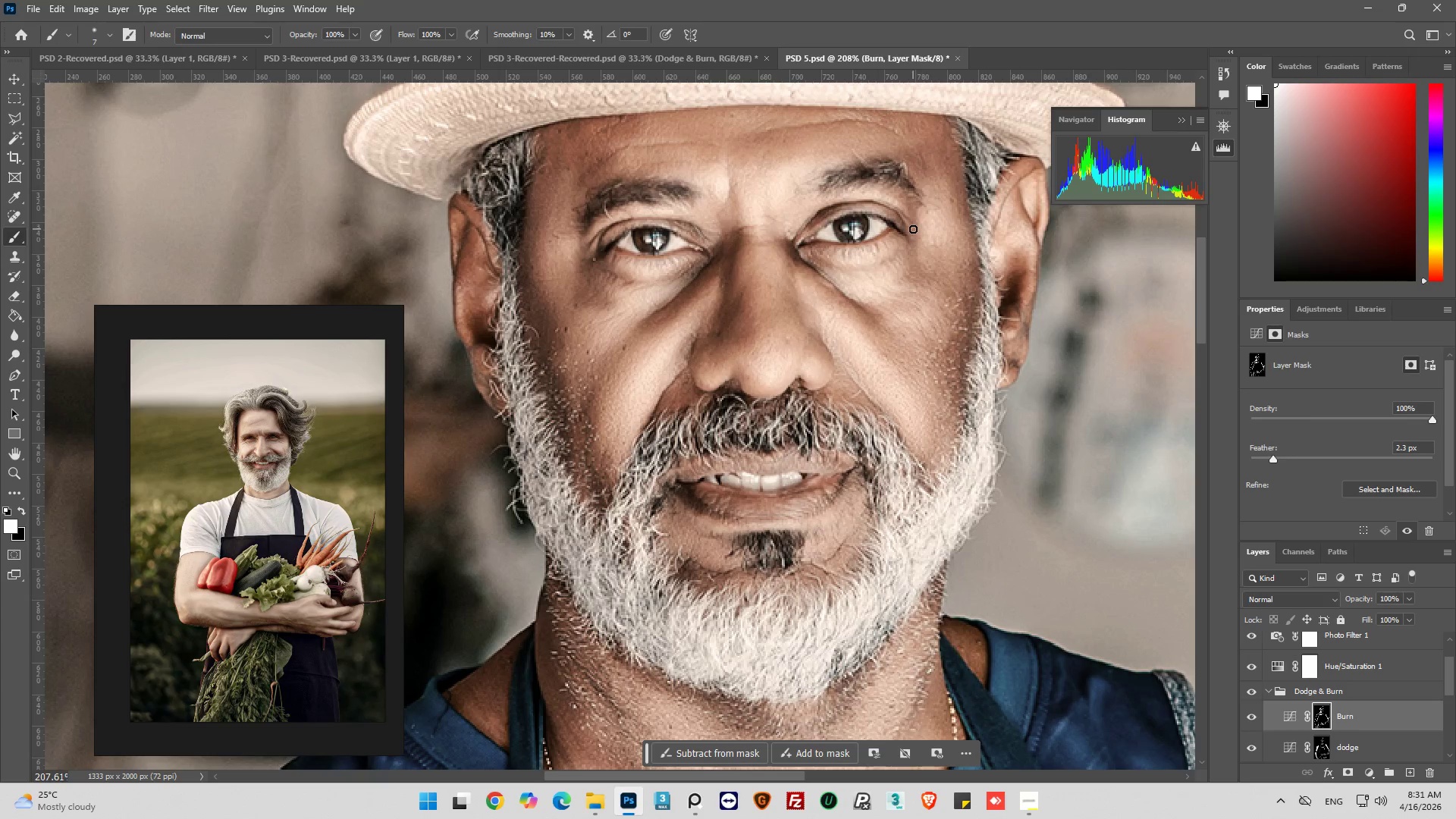 
left_click_drag(start_coordinate=[913, 228], to_coordinate=[899, 220])
 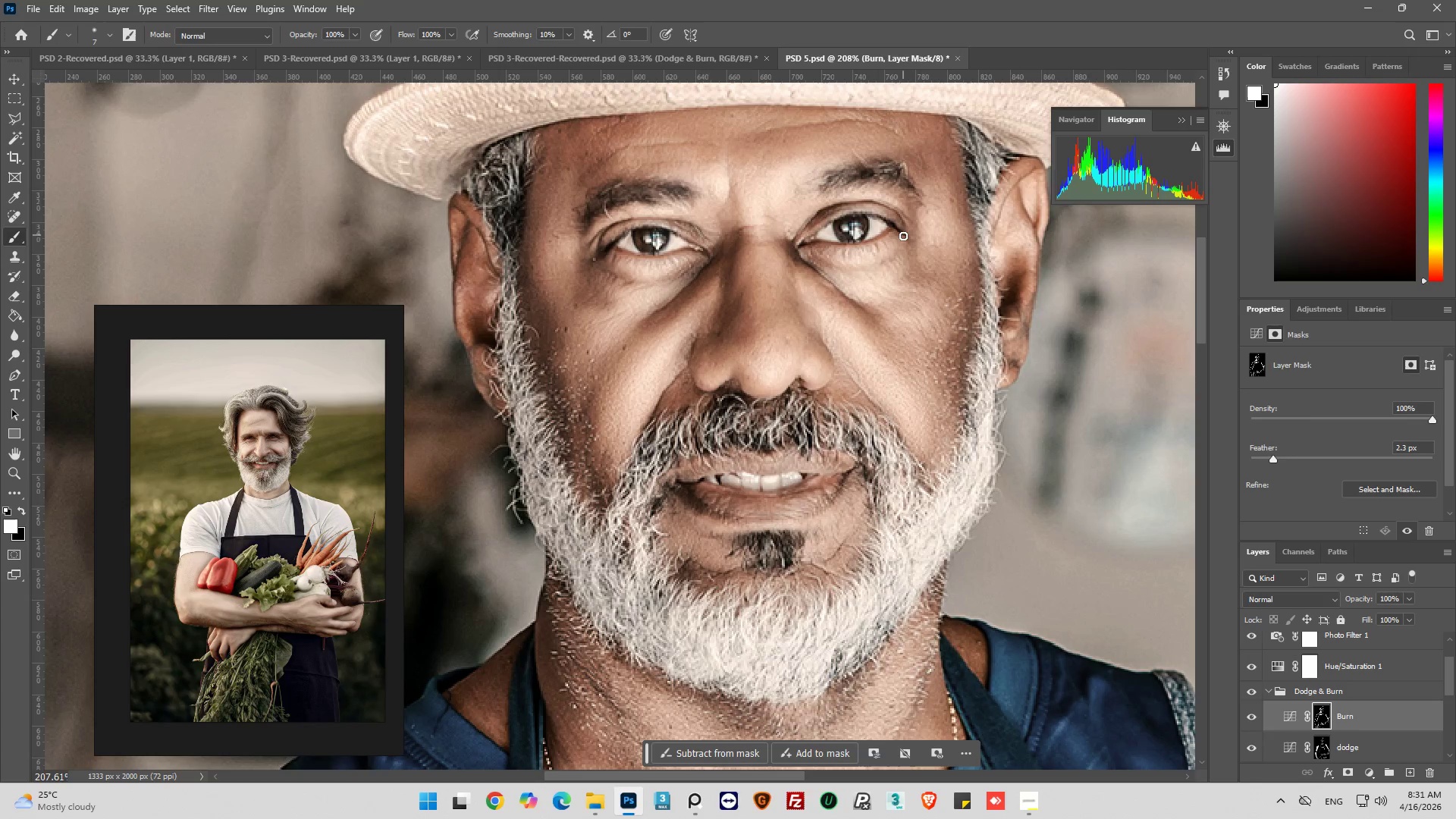 
left_click_drag(start_coordinate=[903, 236], to_coordinate=[892, 234])
 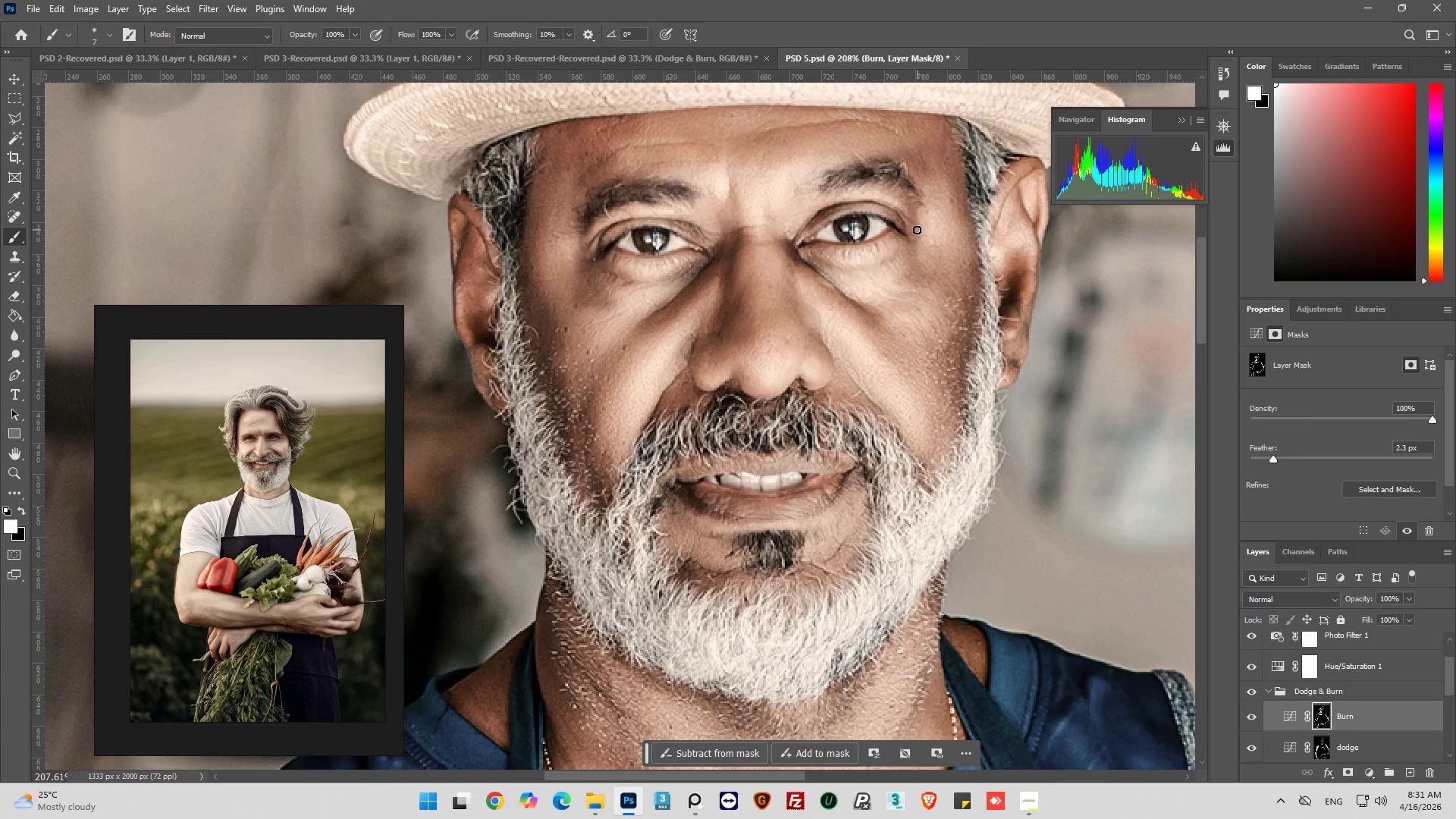 
left_click_drag(start_coordinate=[917, 240], to_coordinate=[913, 275])
 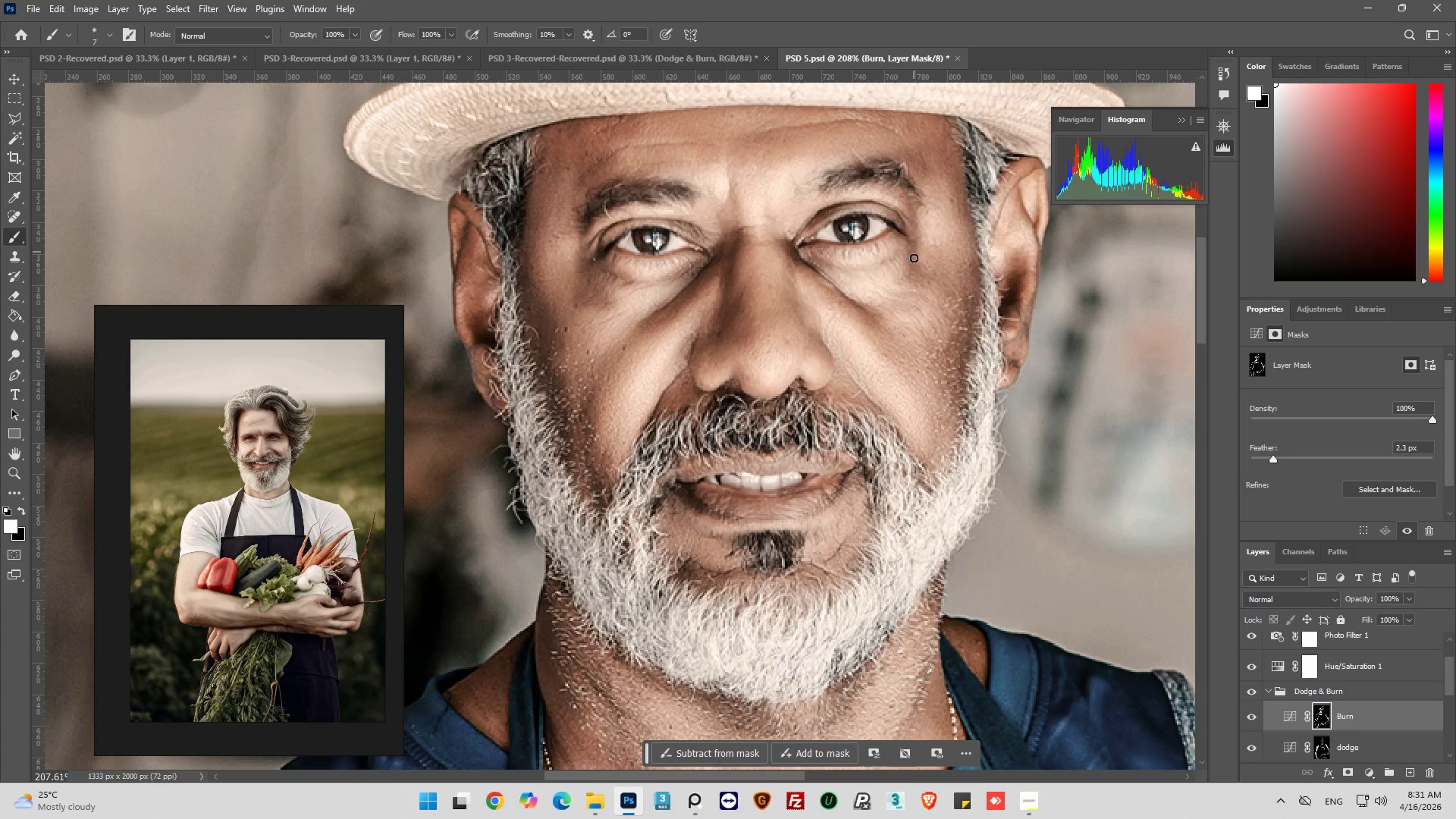 
key(Control+ControlLeft)
 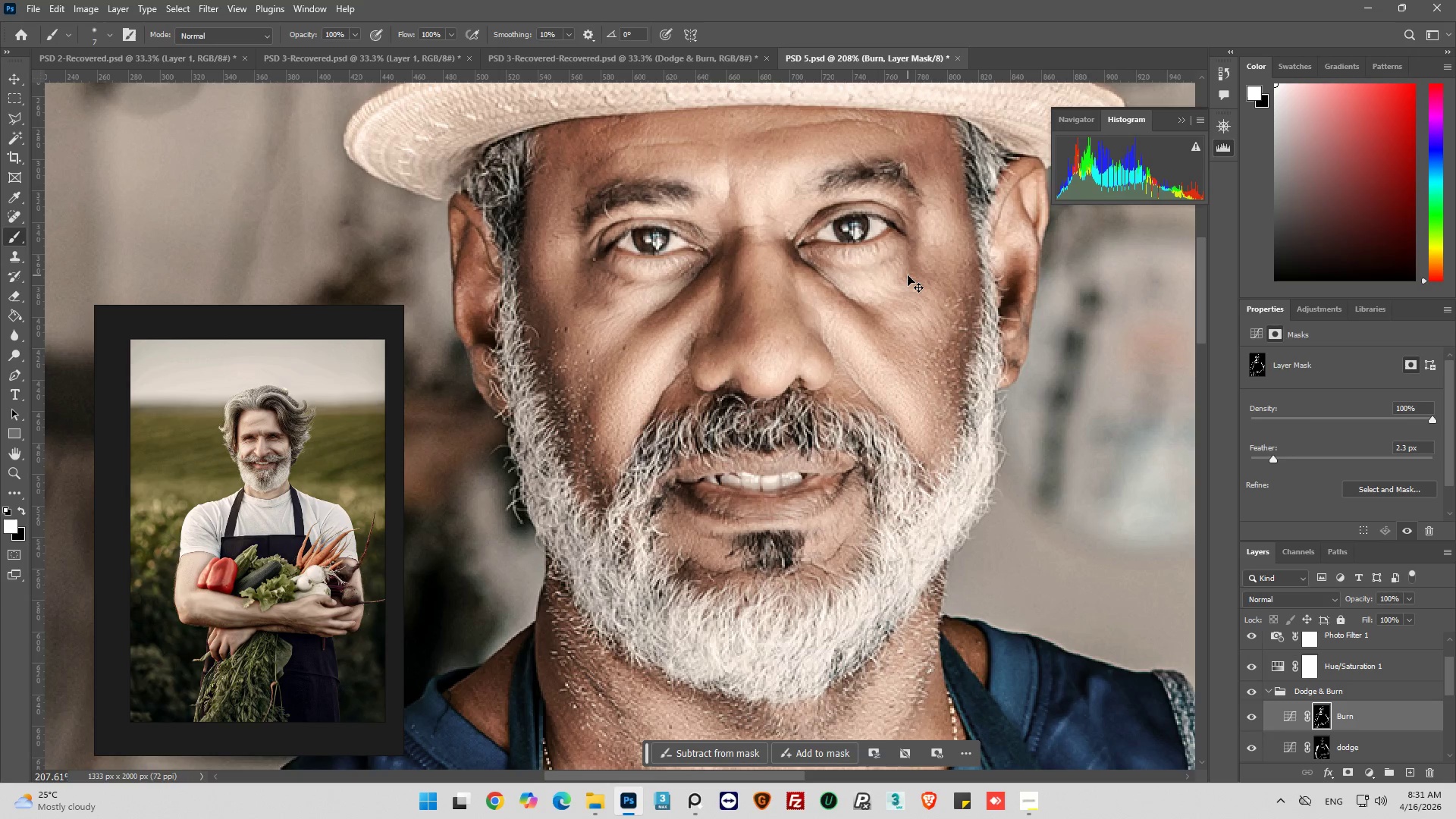 
key(Control+Z)
 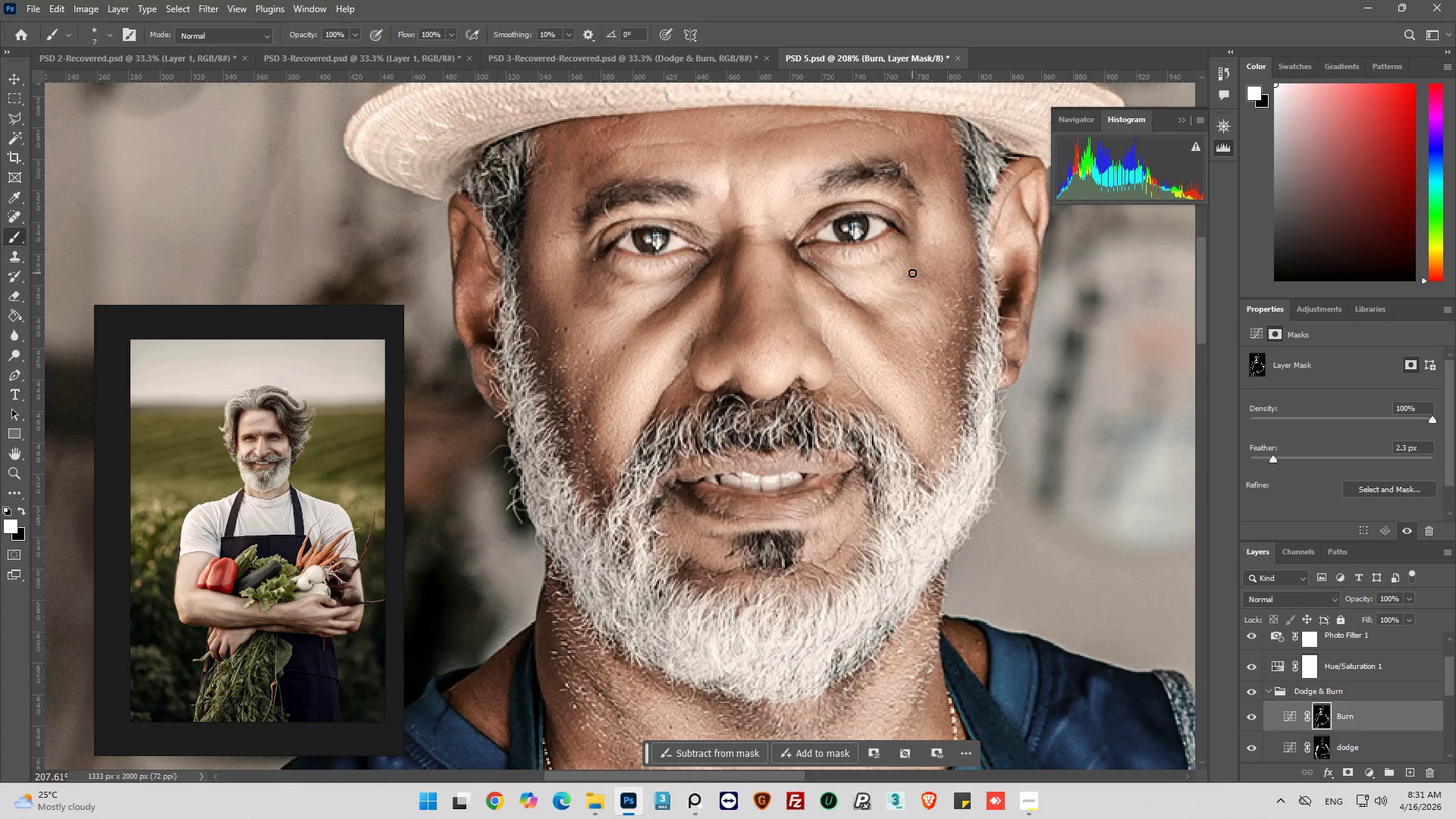 
key(Control+ControlLeft)
 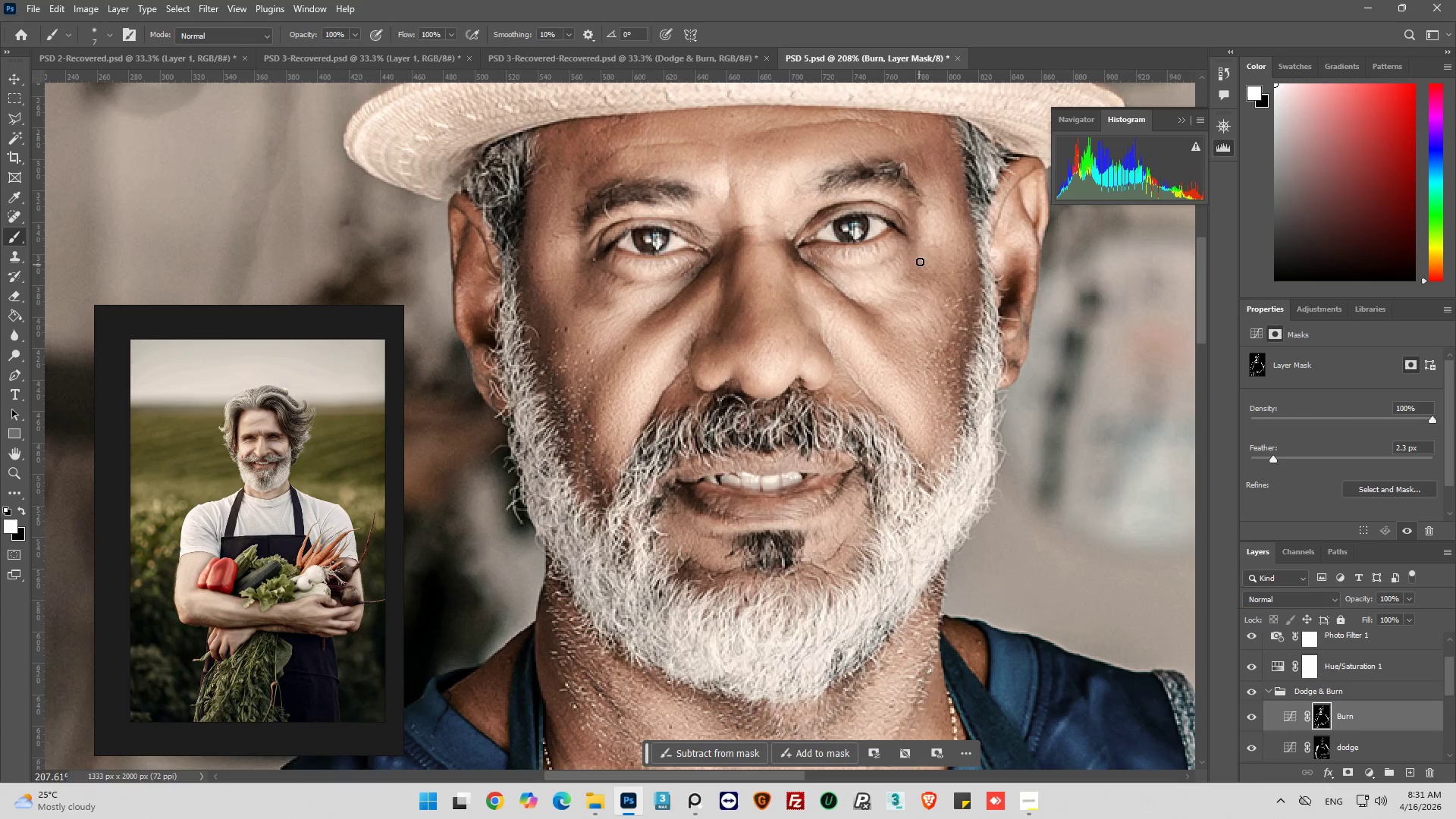 
key(Control+ControlLeft)
 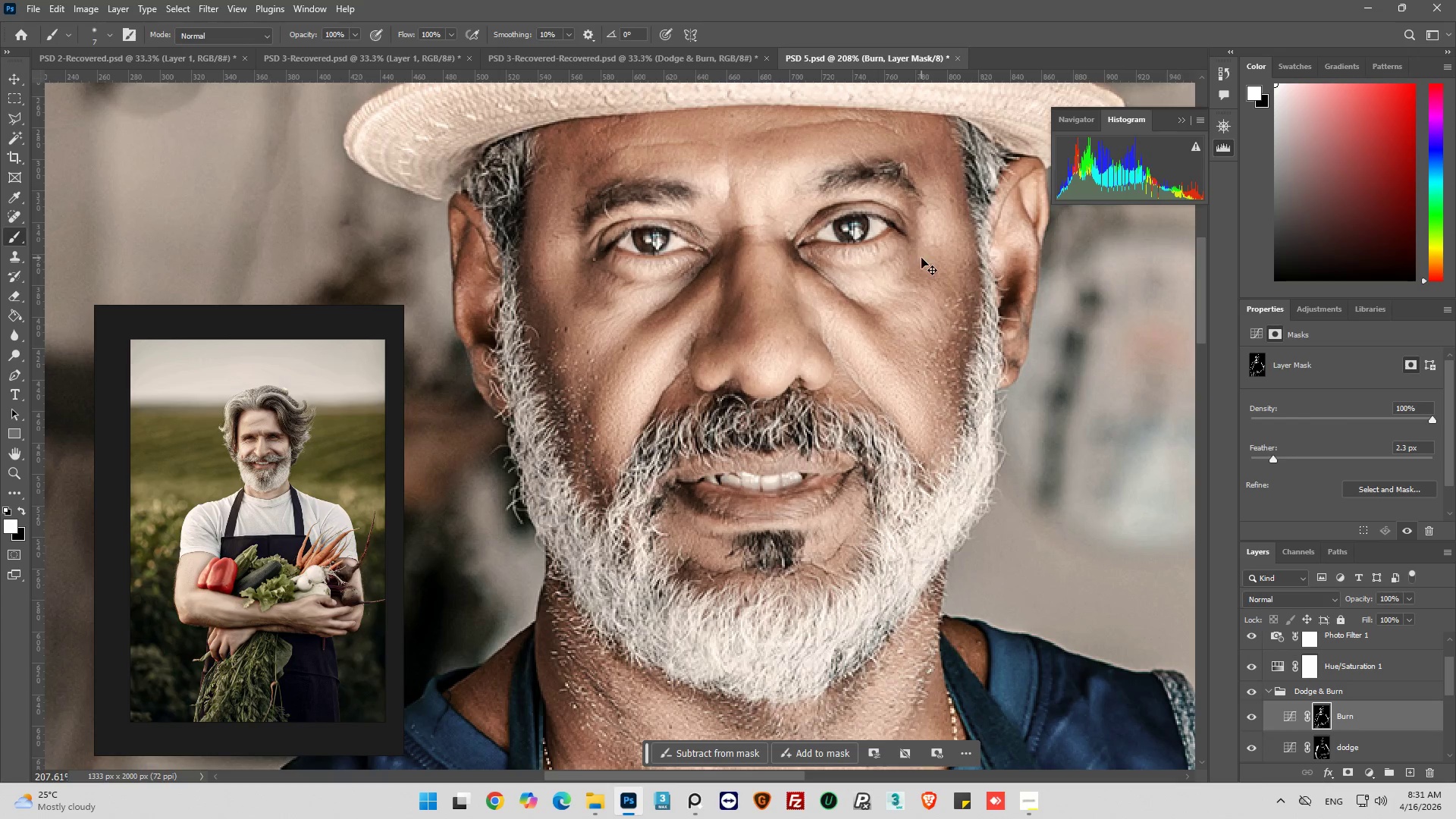 
key(Control+Z)
 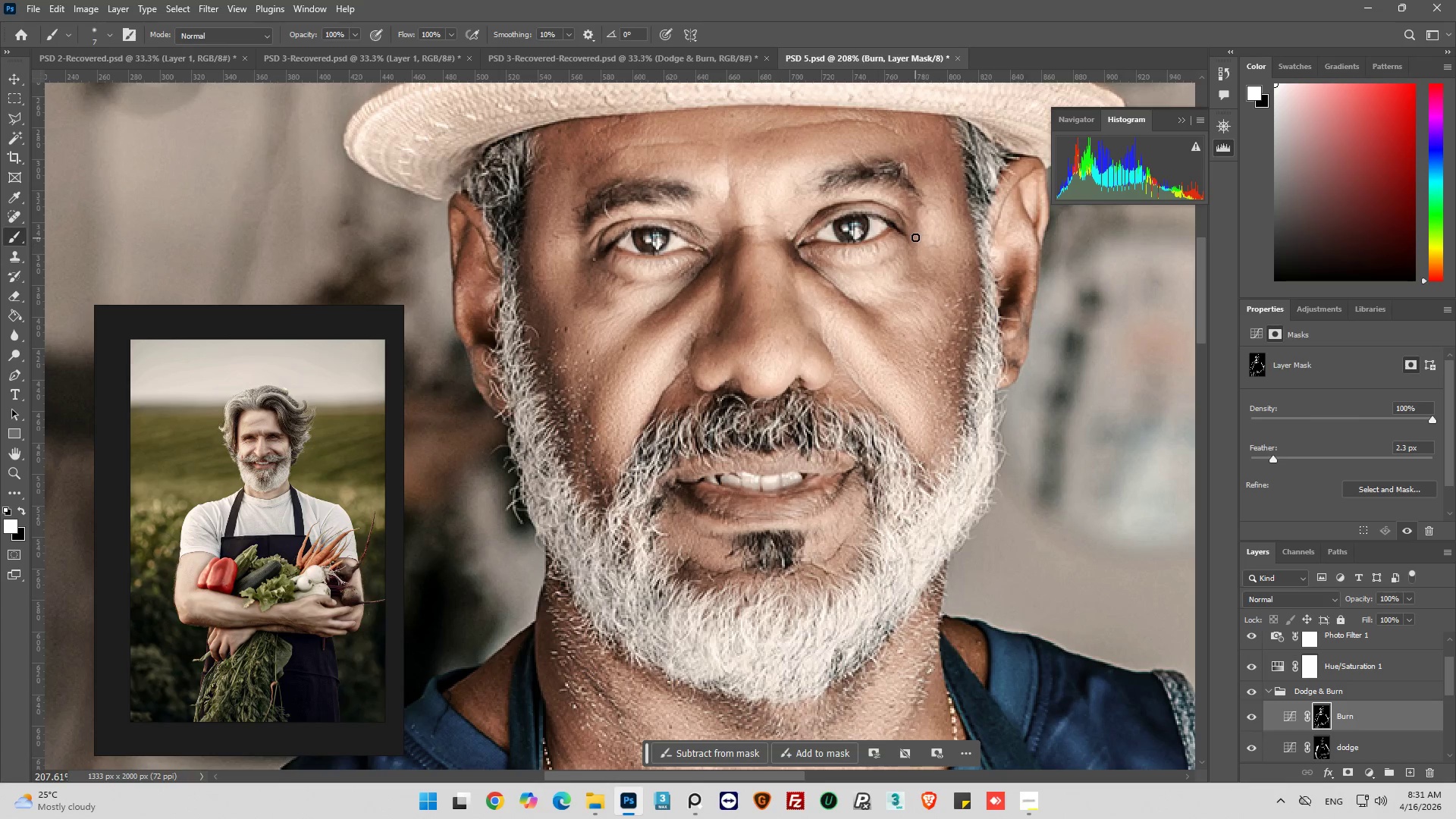 
left_click_drag(start_coordinate=[915, 237], to_coordinate=[902, 226])
 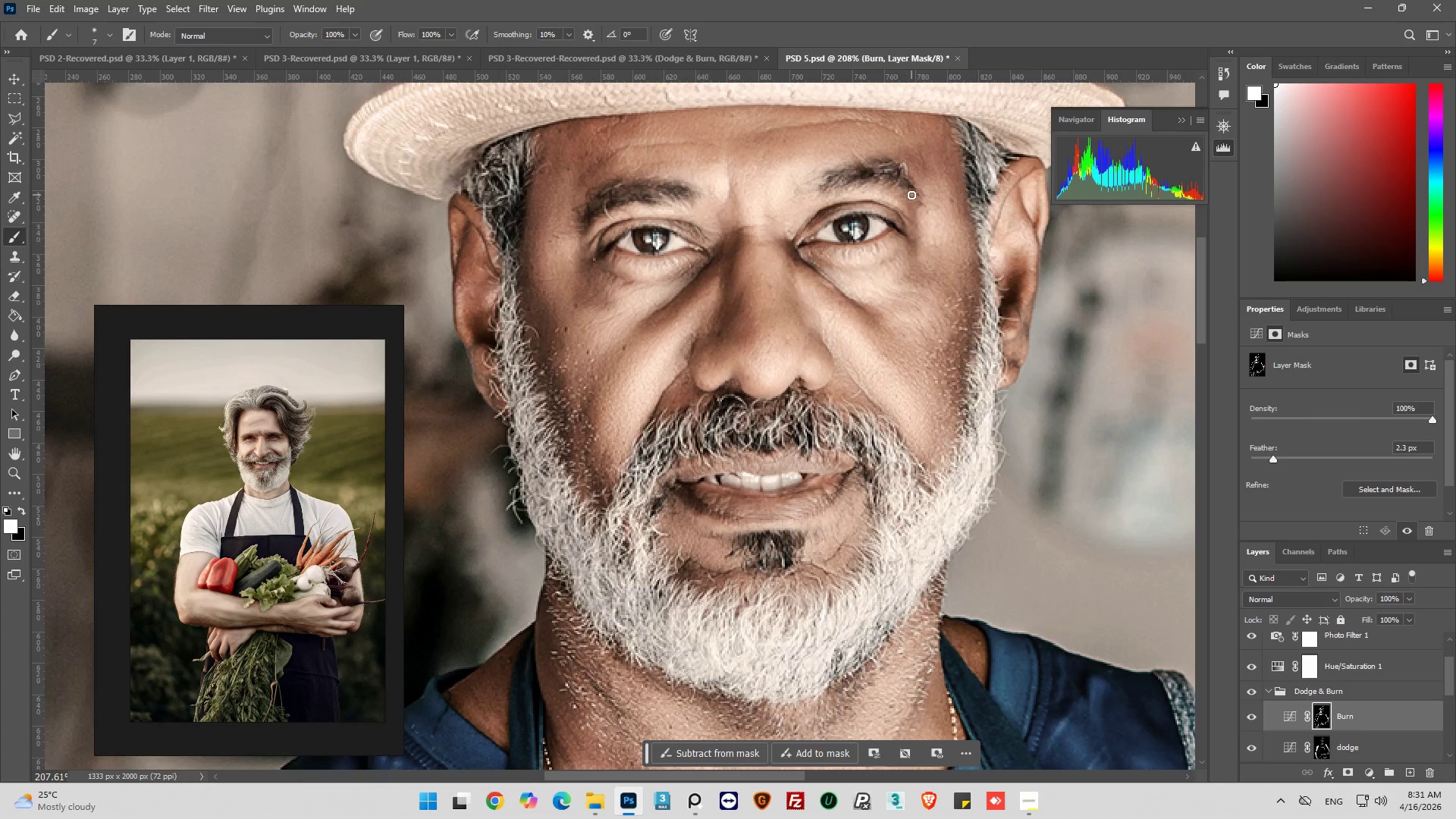 
left_click_drag(start_coordinate=[914, 195], to_coordinate=[888, 169])
 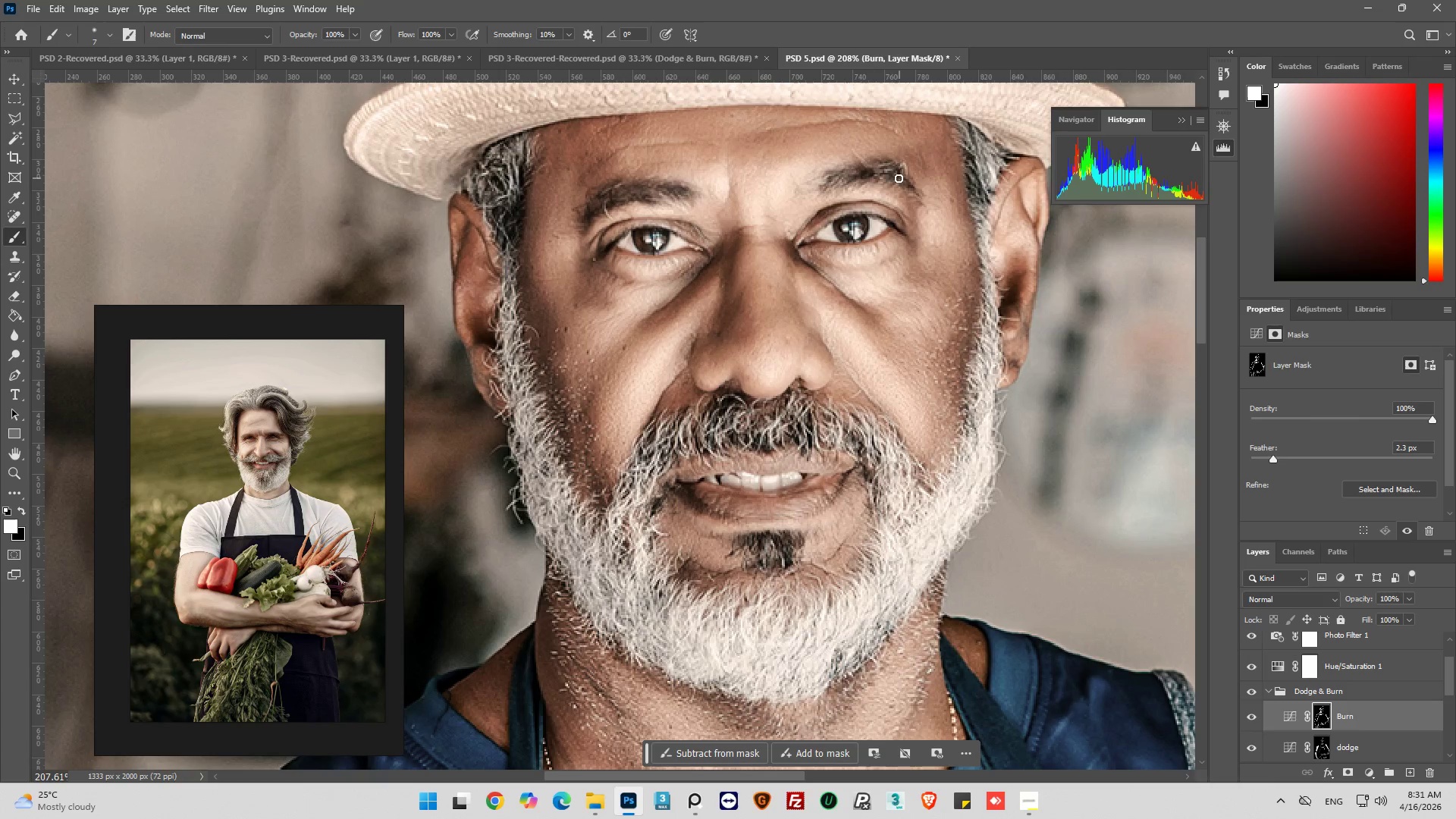 
left_click_drag(start_coordinate=[898, 177], to_coordinate=[872, 171])
 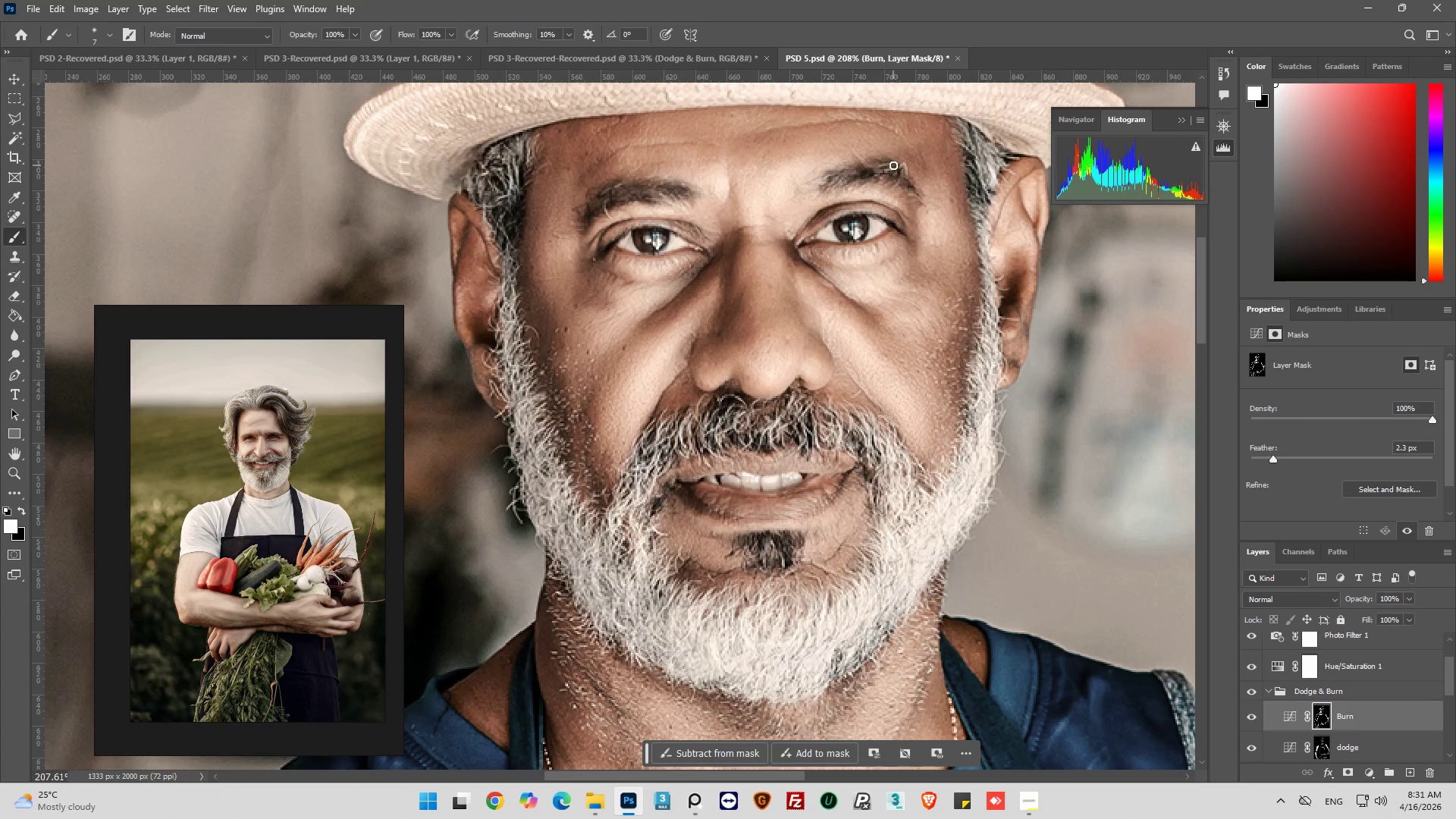 
left_click_drag(start_coordinate=[895, 165], to_coordinate=[931, 165])
 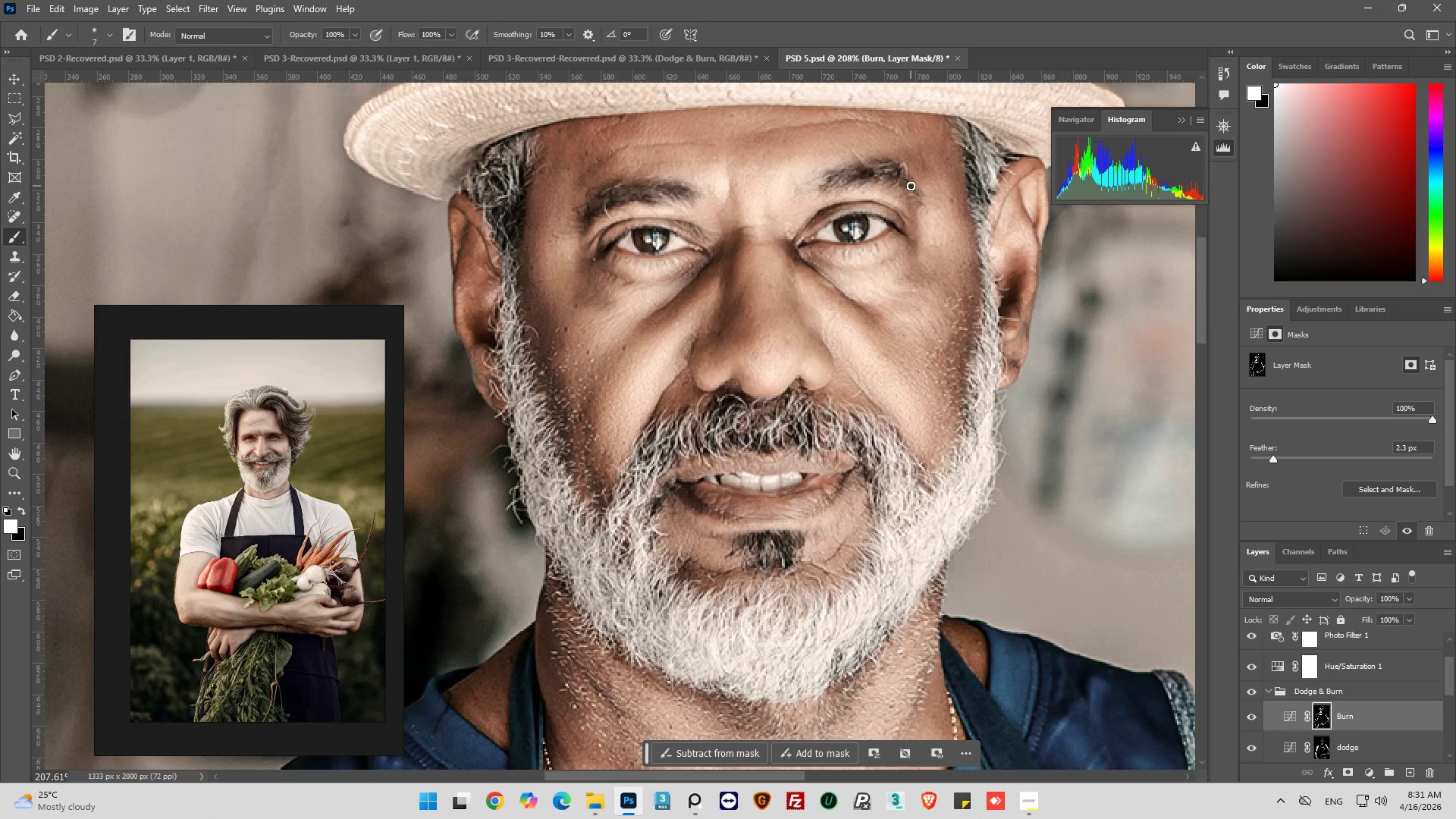 
scroll: coordinate [911, 186], scroll_direction: up, amount: 6.0
 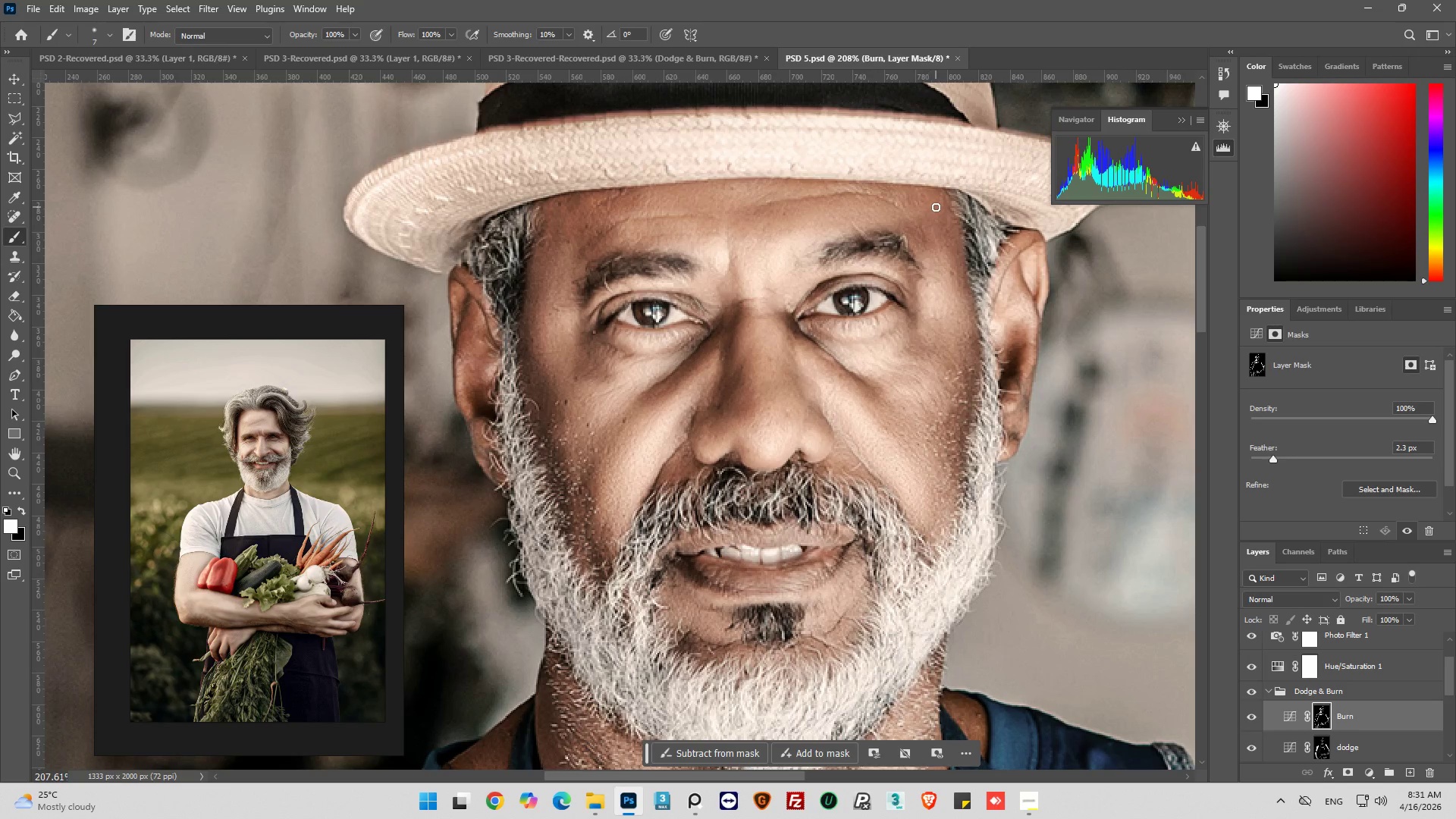 
left_click_drag(start_coordinate=[938, 207], to_coordinate=[938, 213])
 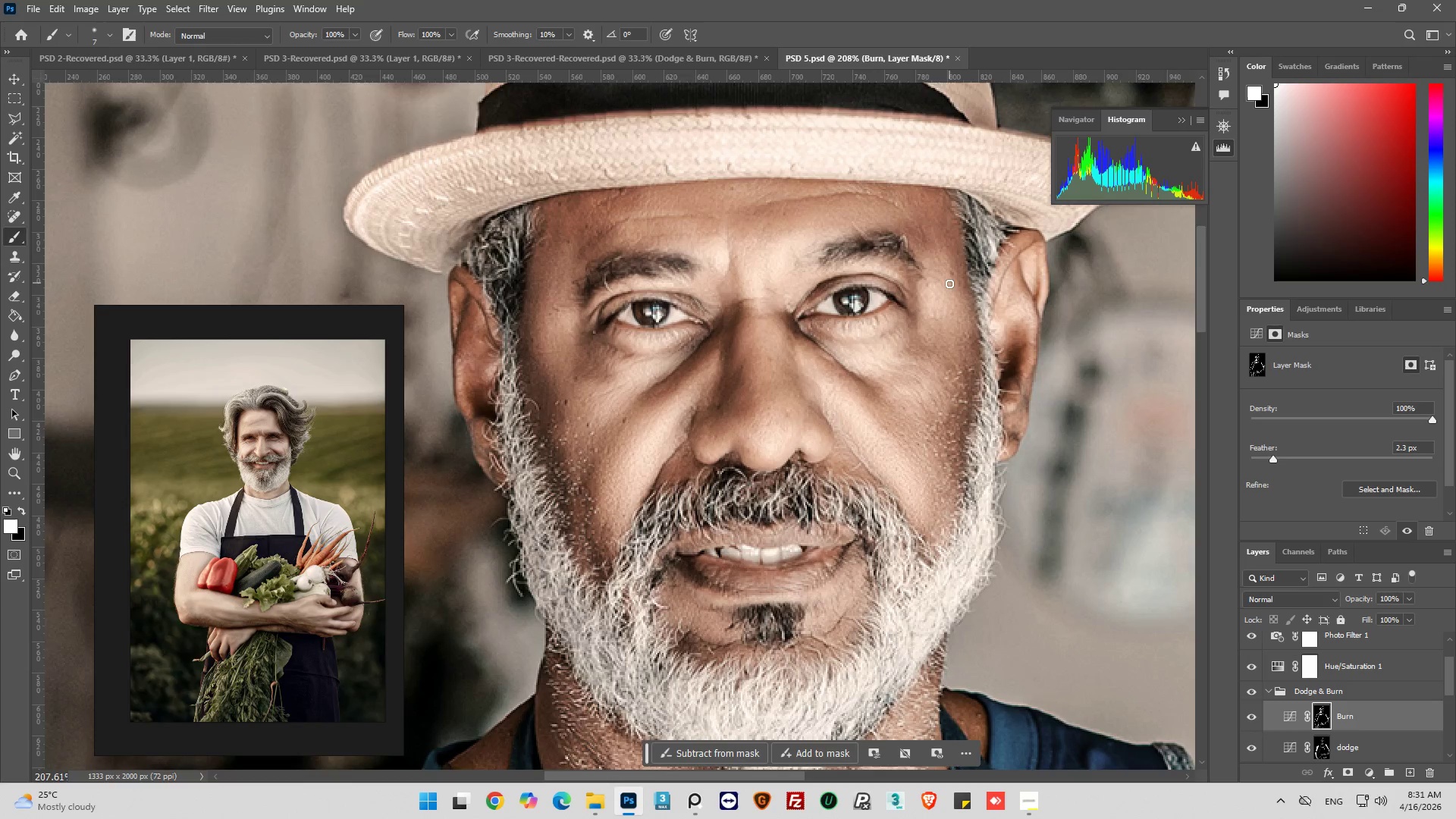 
scroll: coordinate [967, 449], scroll_direction: down, amount: 8.0
 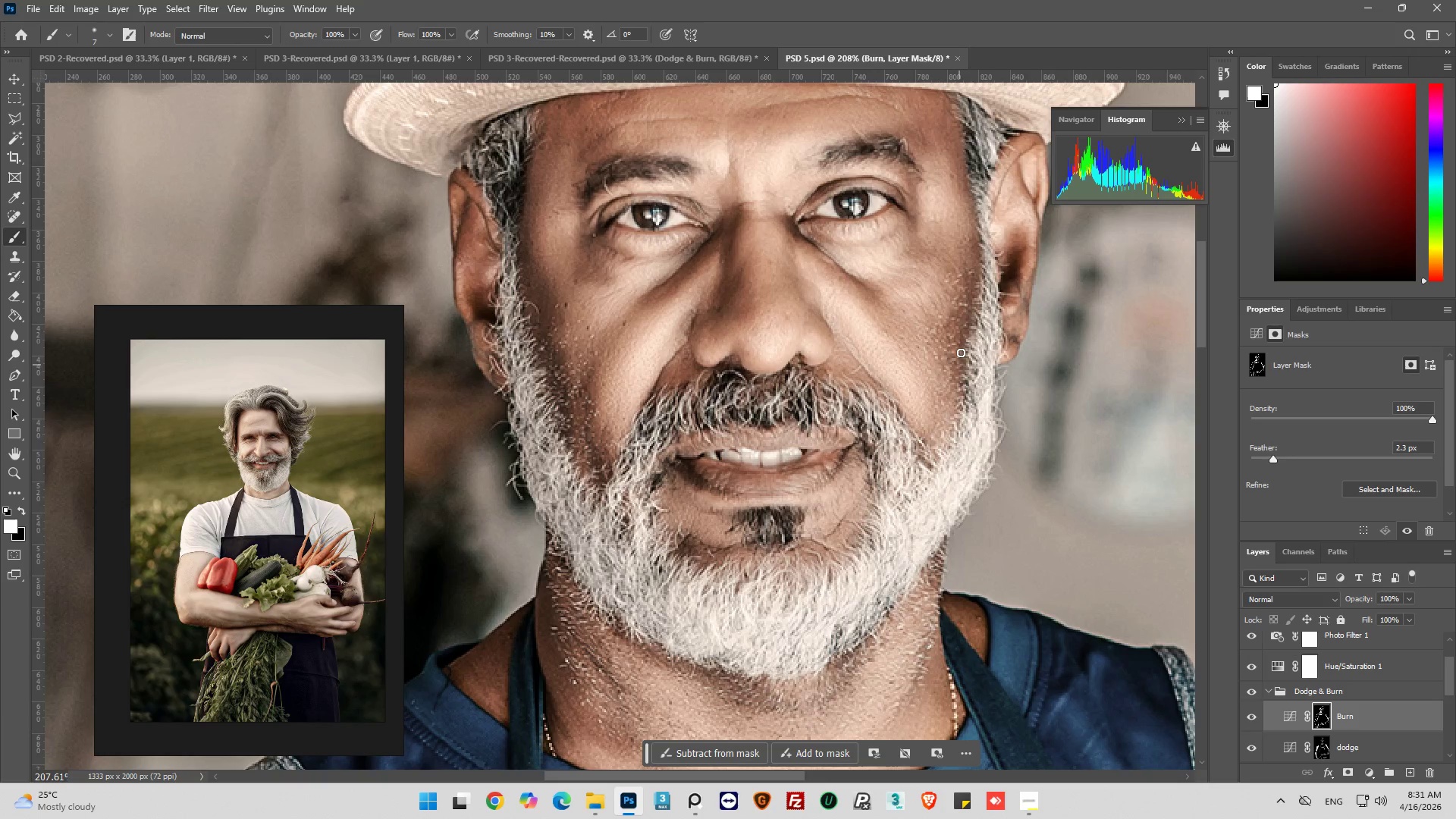 
left_click_drag(start_coordinate=[961, 348], to_coordinate=[927, 459])
 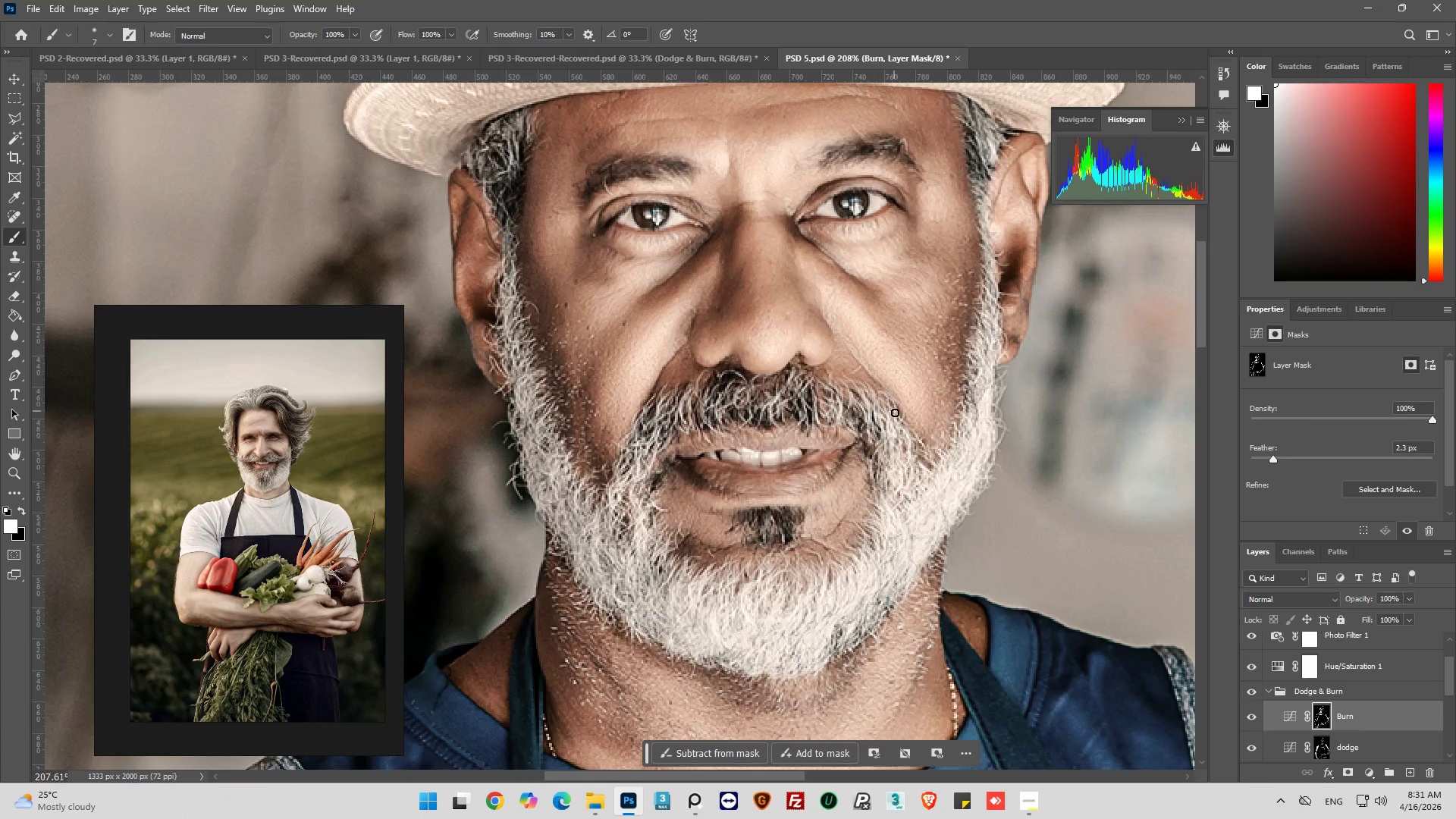 
left_click_drag(start_coordinate=[908, 427], to_coordinate=[884, 393])
 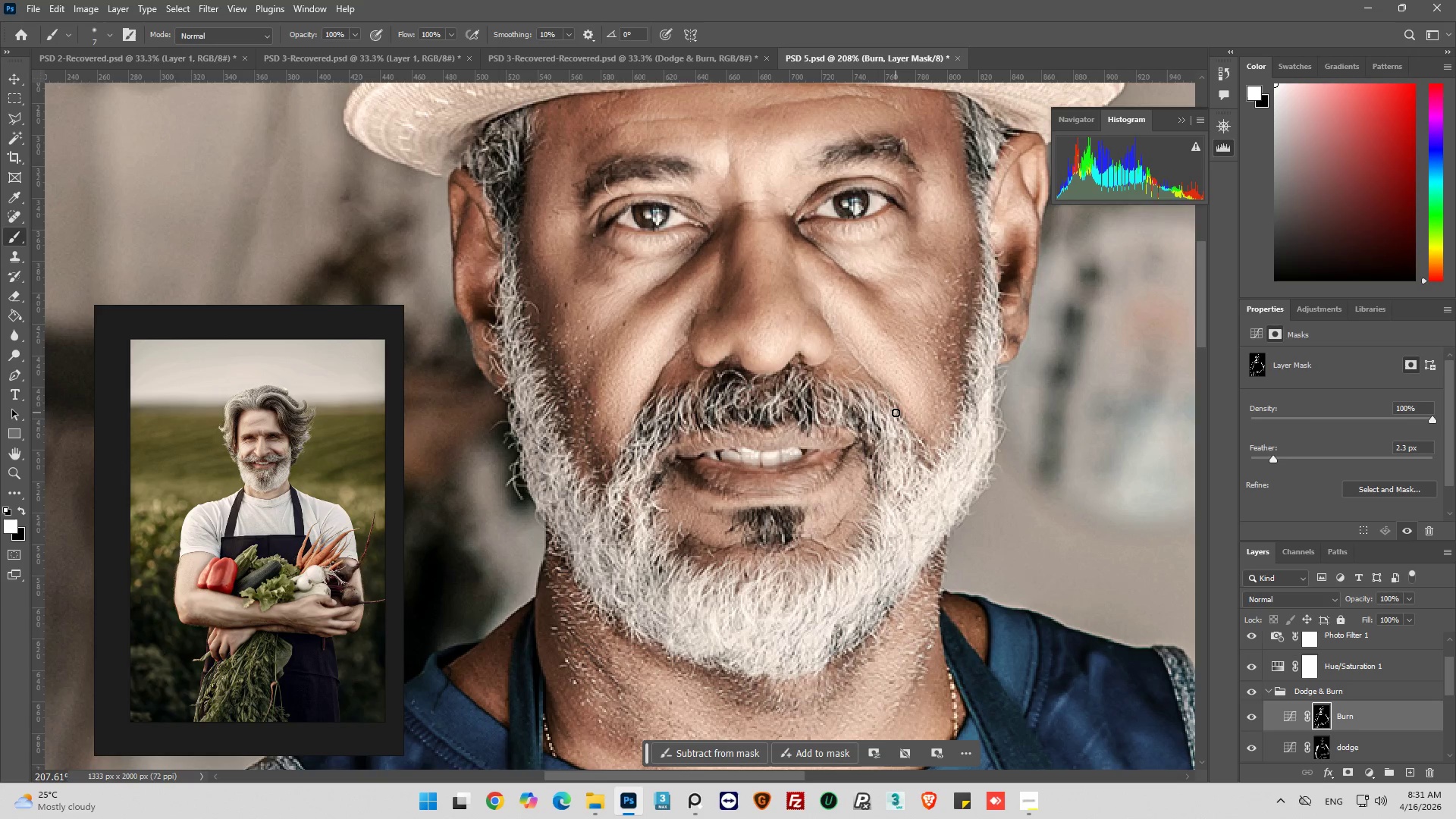 
left_click_drag(start_coordinate=[896, 413], to_coordinate=[915, 450])
 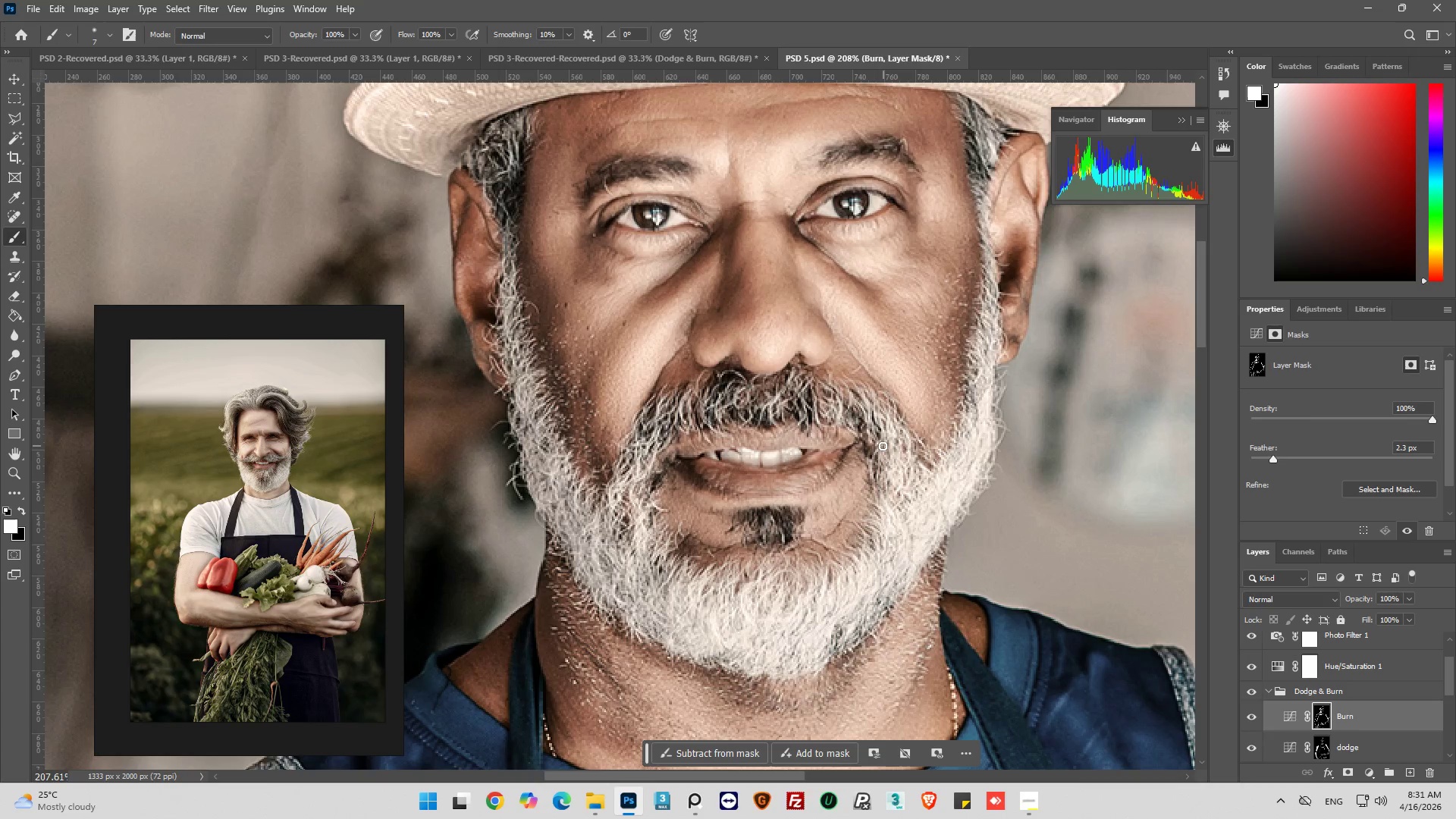 
left_click_drag(start_coordinate=[882, 445], to_coordinate=[863, 440])
 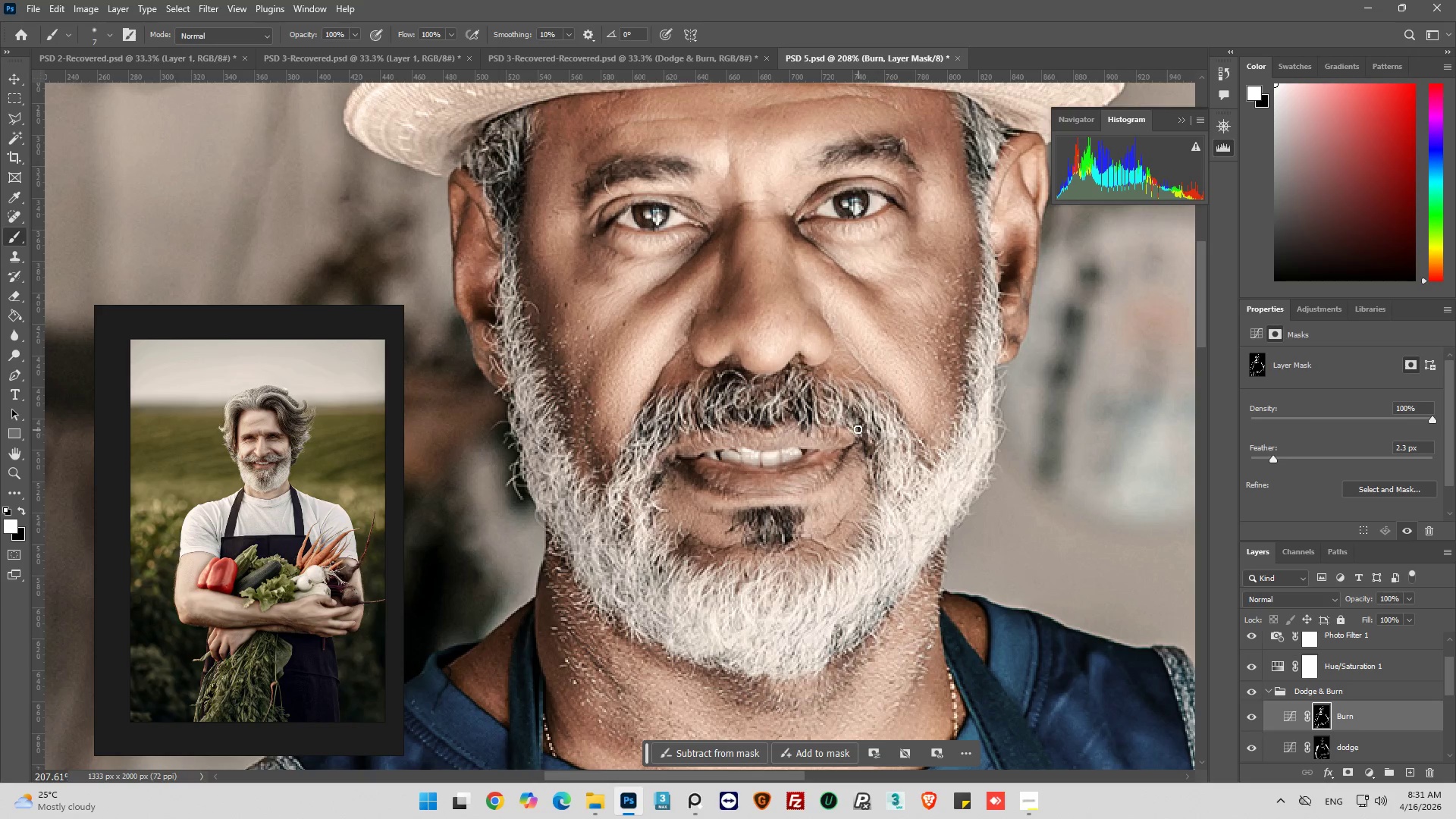 
left_click_drag(start_coordinate=[858, 429], to_coordinate=[865, 456])
 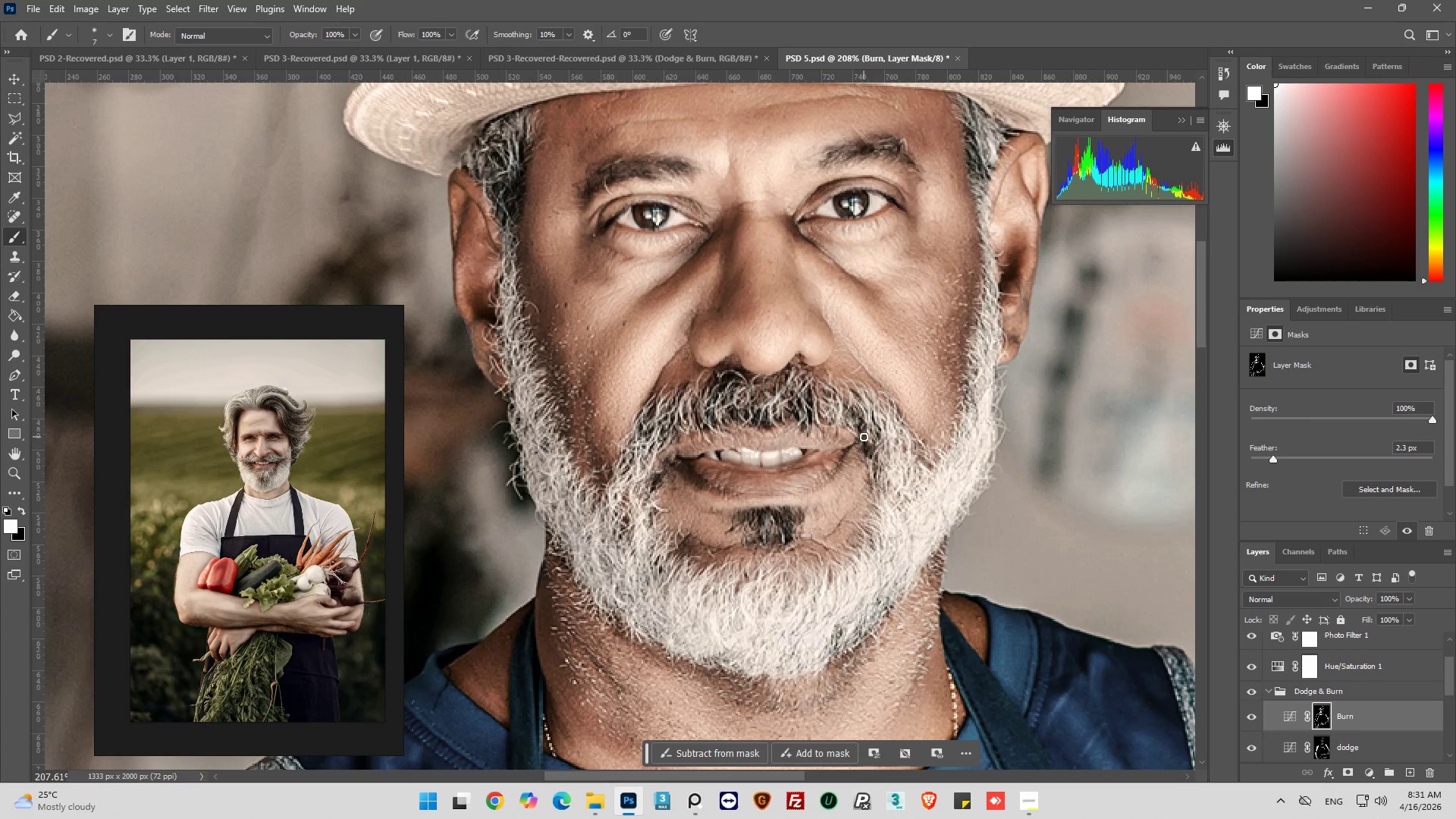 
left_click_drag(start_coordinate=[864, 437], to_coordinate=[863, 450])
 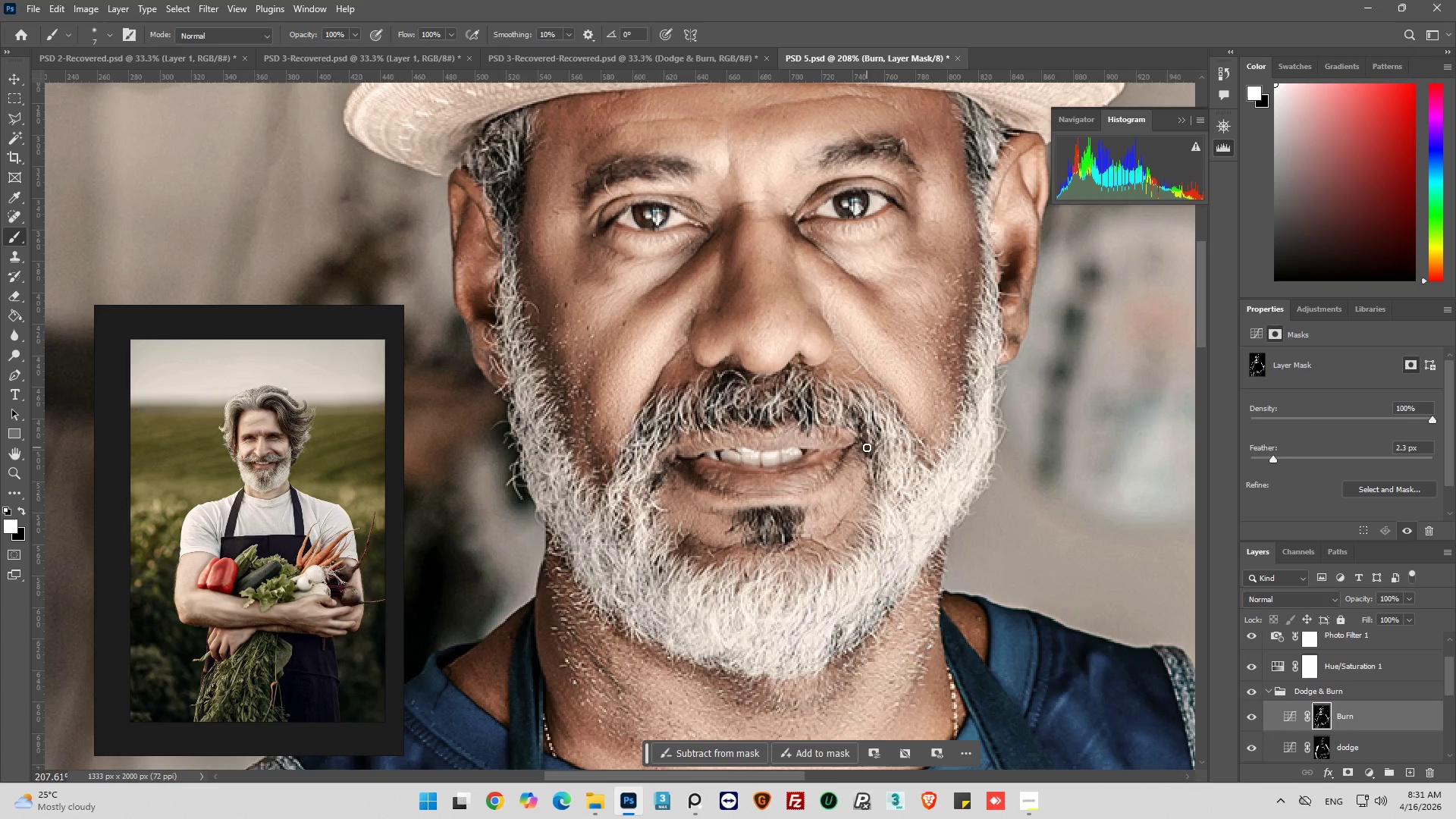 
left_click_drag(start_coordinate=[867, 447], to_coordinate=[864, 494])
 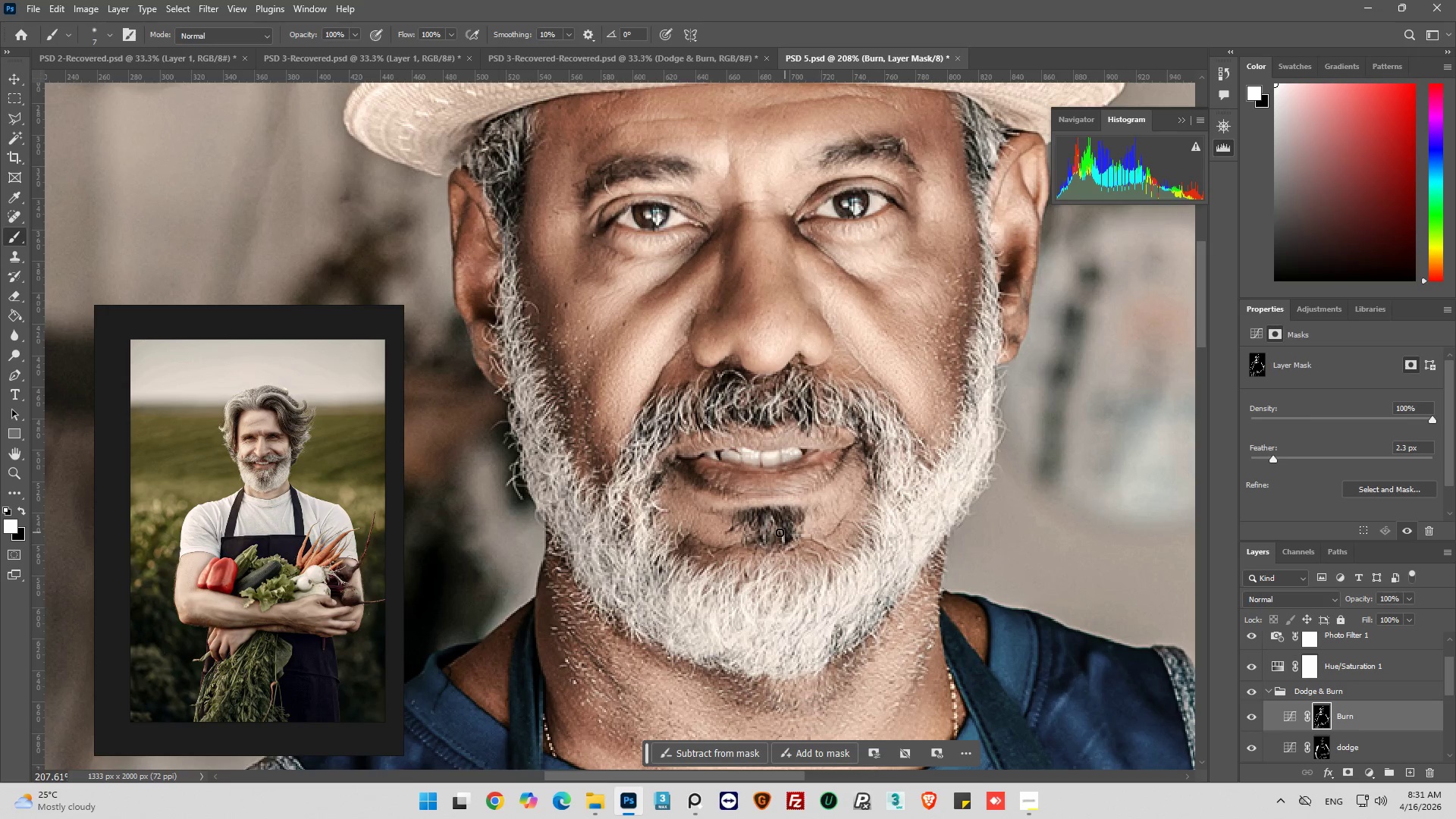 
left_click_drag(start_coordinate=[775, 531], to_coordinate=[688, 545])
 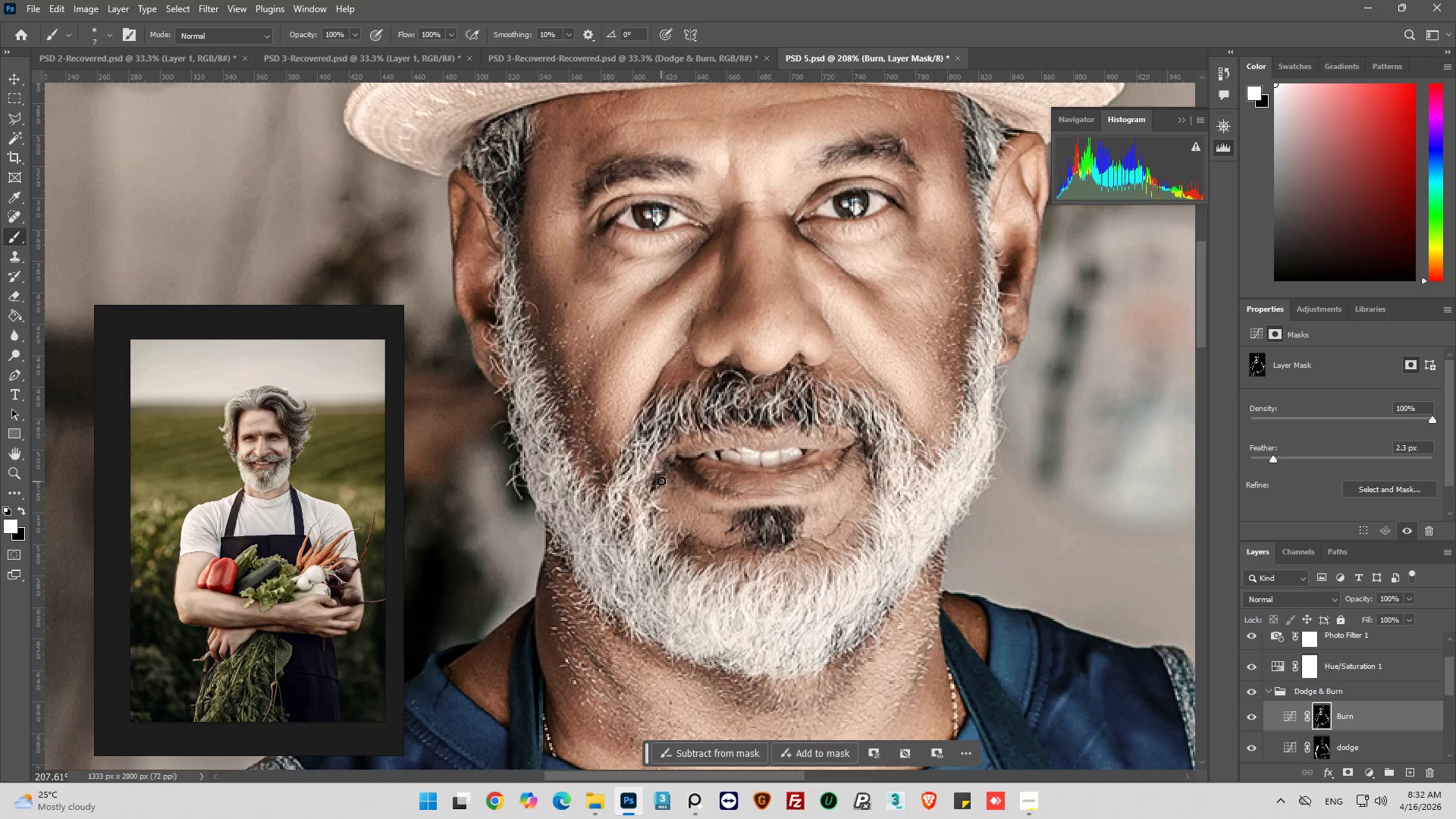 
left_click_drag(start_coordinate=[661, 477], to_coordinate=[659, 488])
 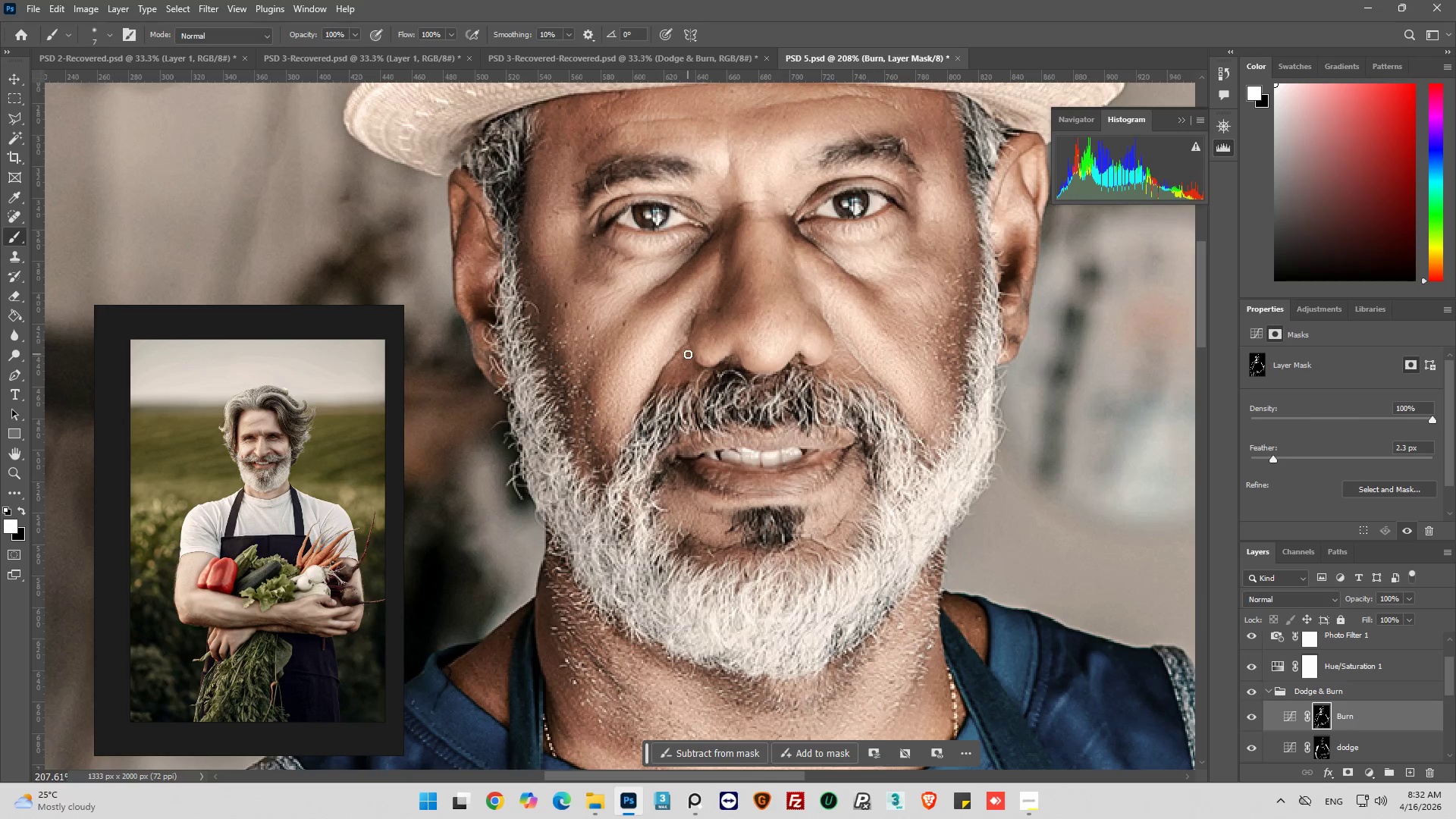 
left_click_drag(start_coordinate=[692, 349], to_coordinate=[720, 369])
 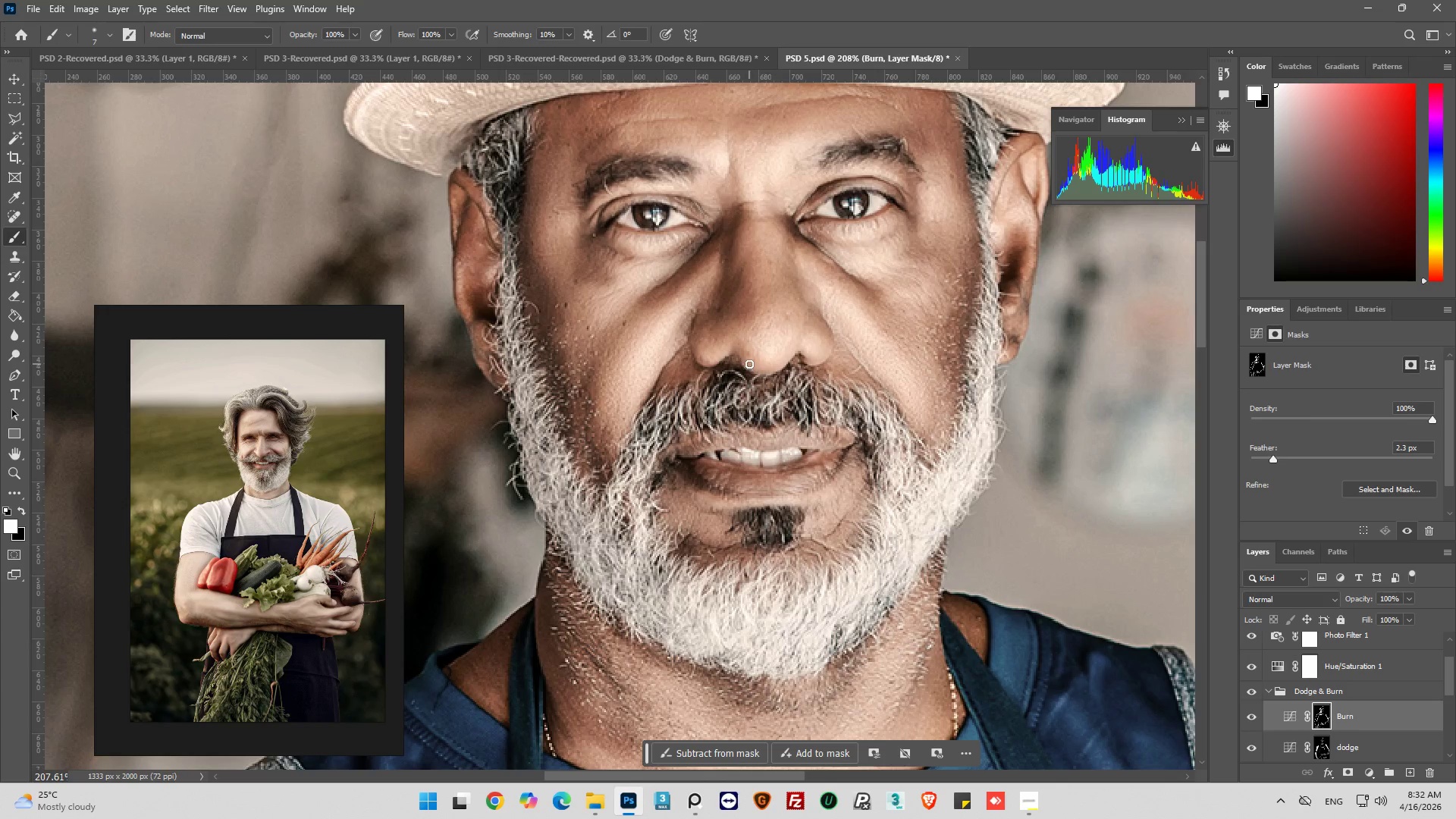 
left_click_drag(start_coordinate=[742, 357], to_coordinate=[759, 372])
 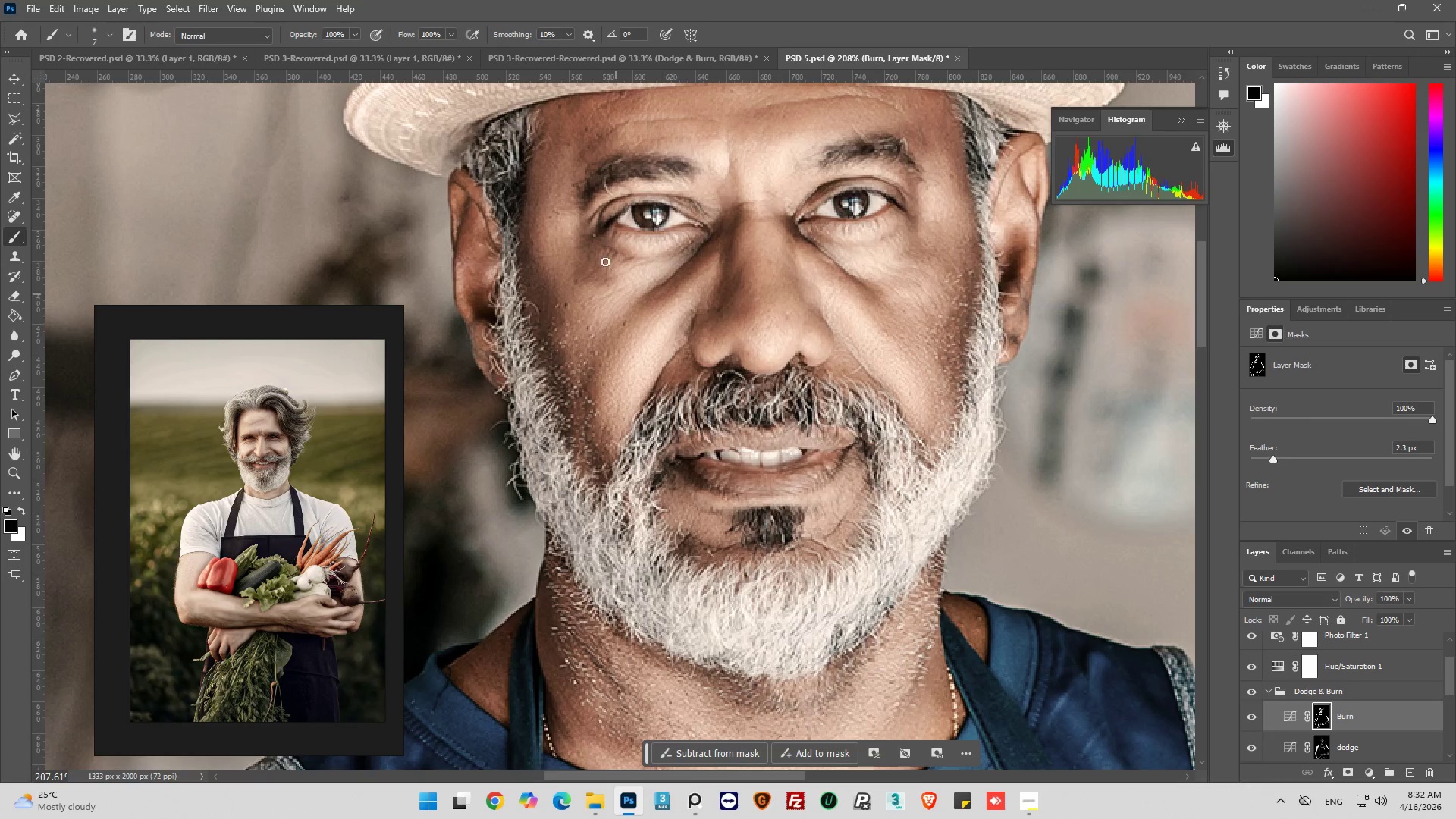 
left_click_drag(start_coordinate=[572, 265], to_coordinate=[535, 281])
 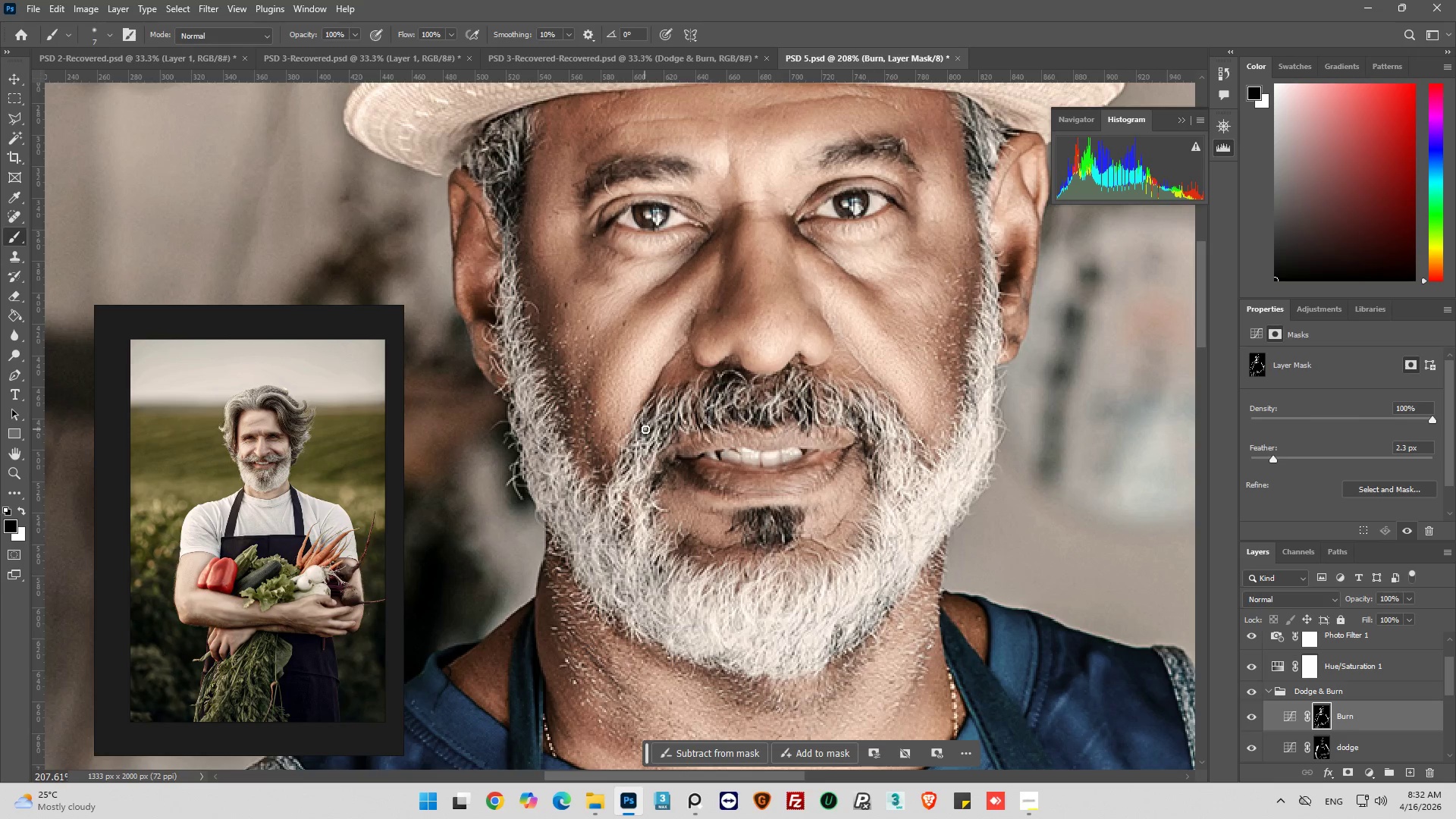 
wait(6.08)
 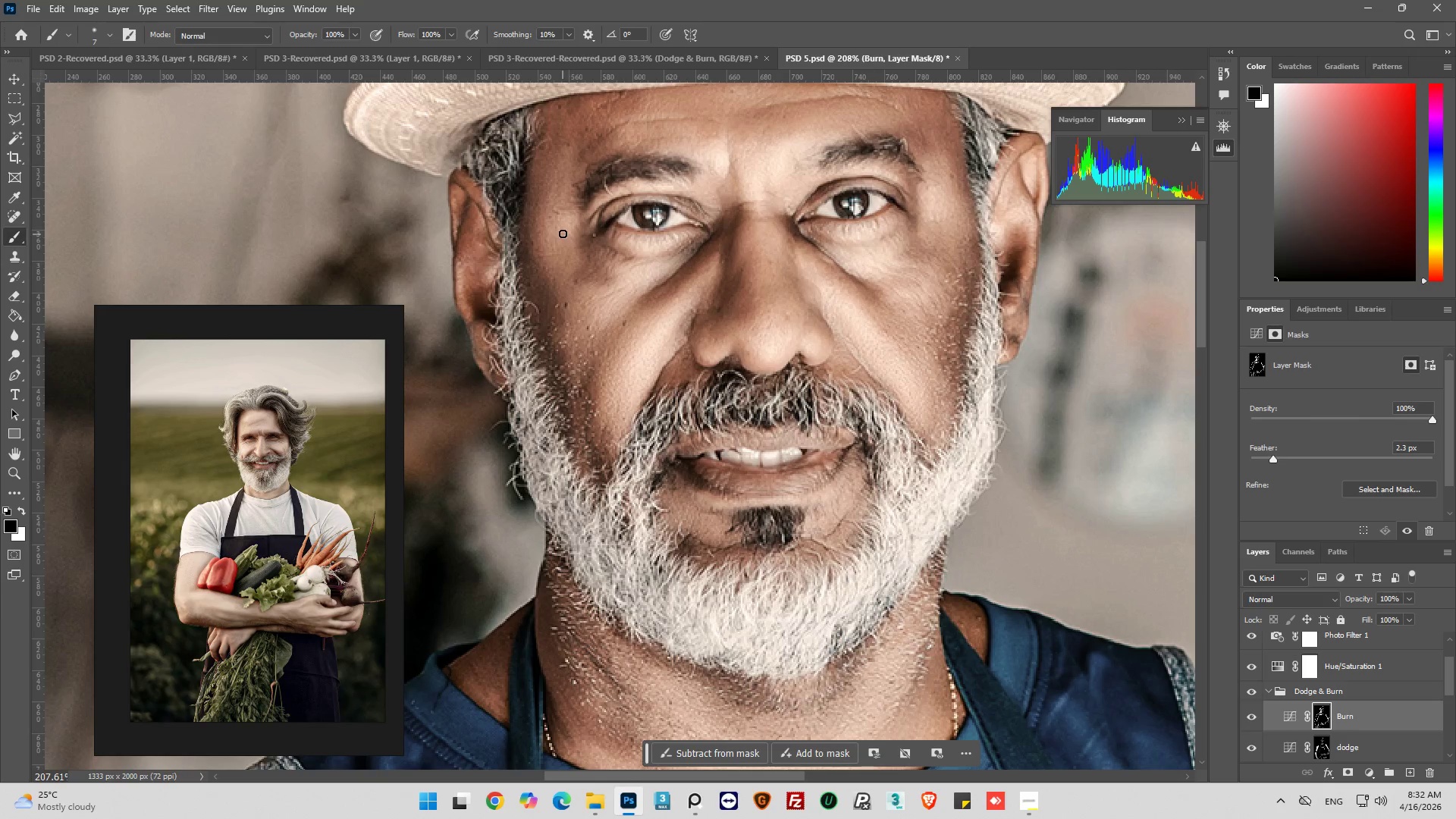 
left_click([22, 510])
 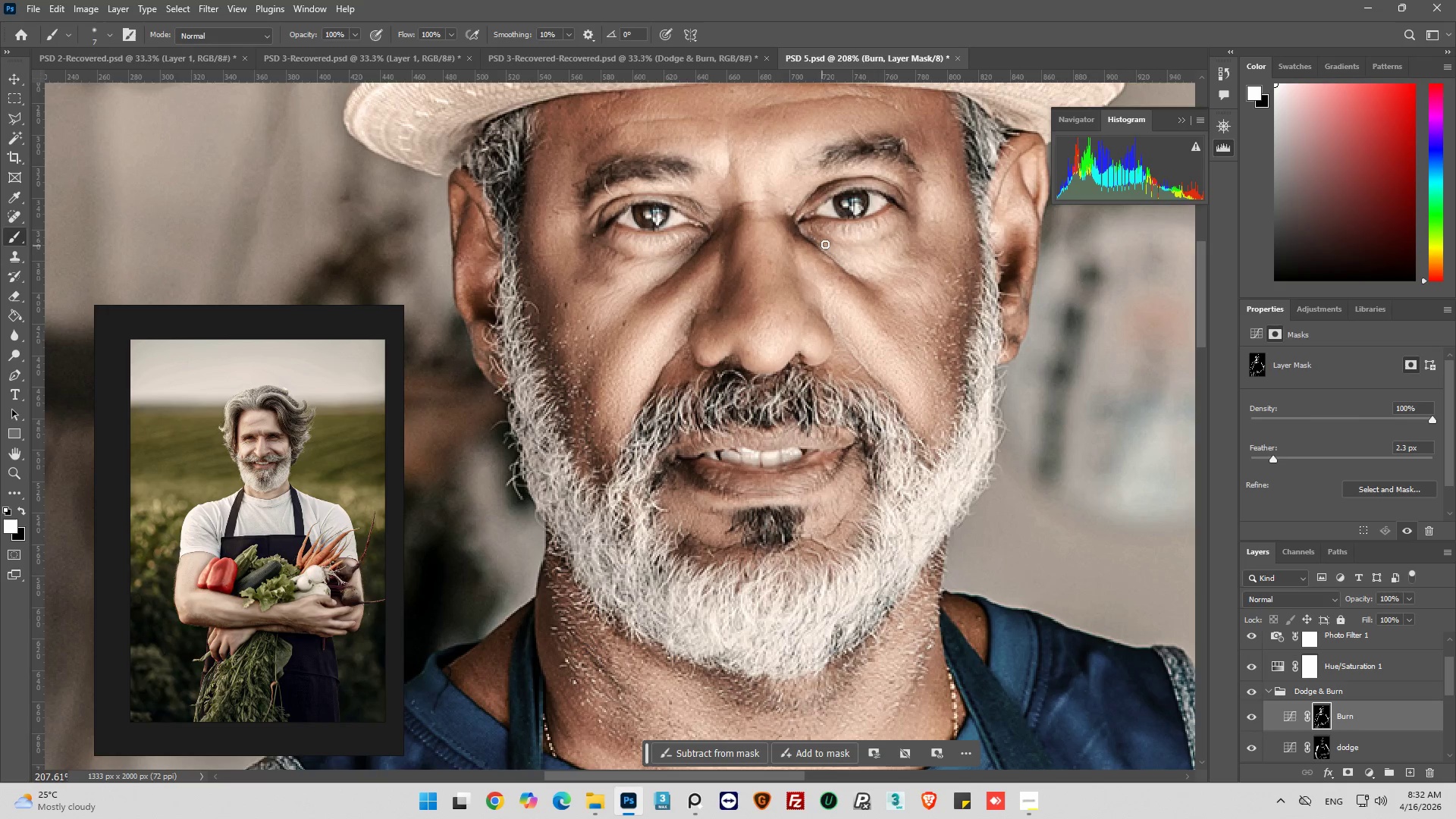 
left_click_drag(start_coordinate=[827, 242], to_coordinate=[810, 237])
 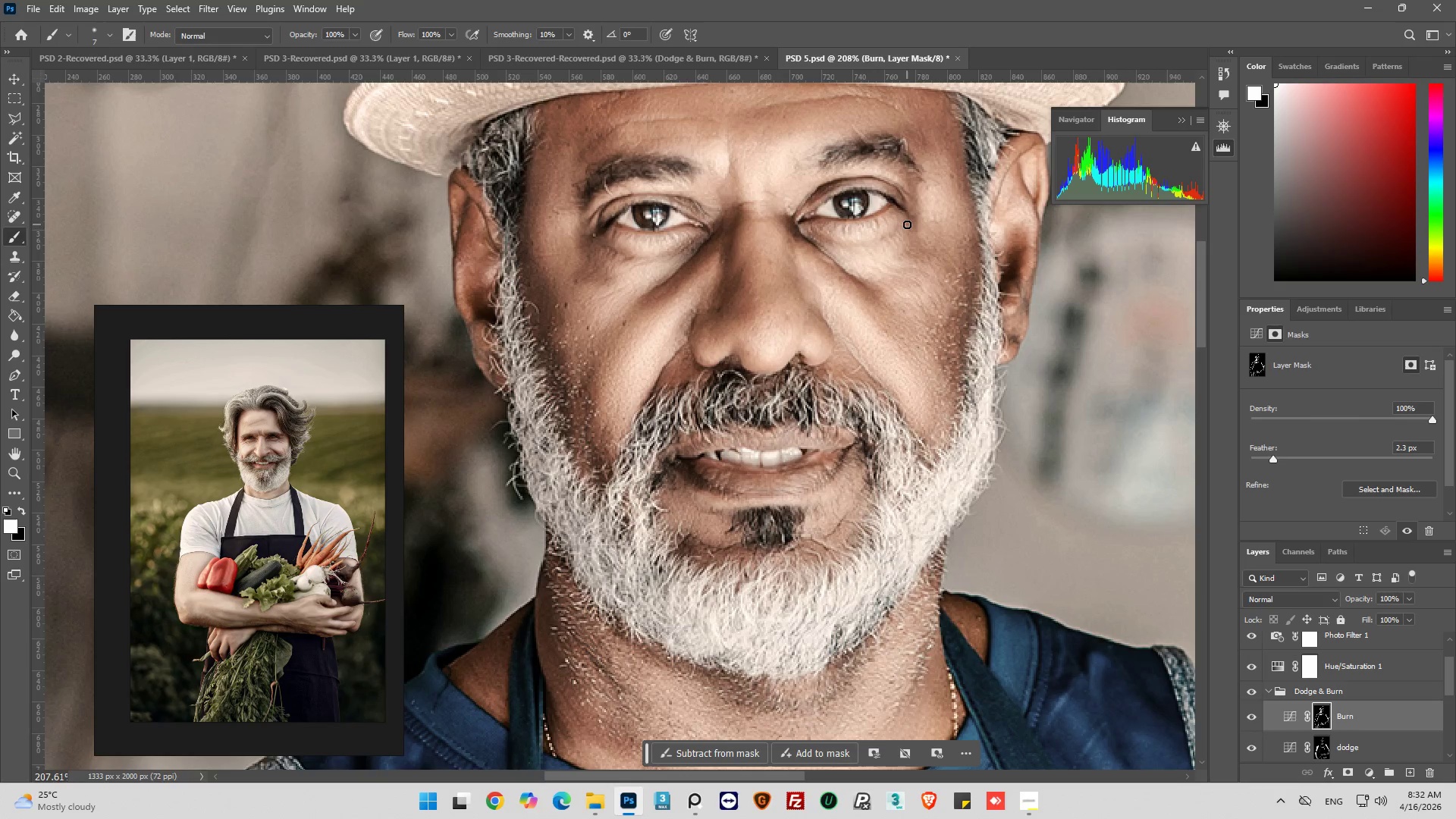 
left_click_drag(start_coordinate=[905, 221], to_coordinate=[874, 236])
 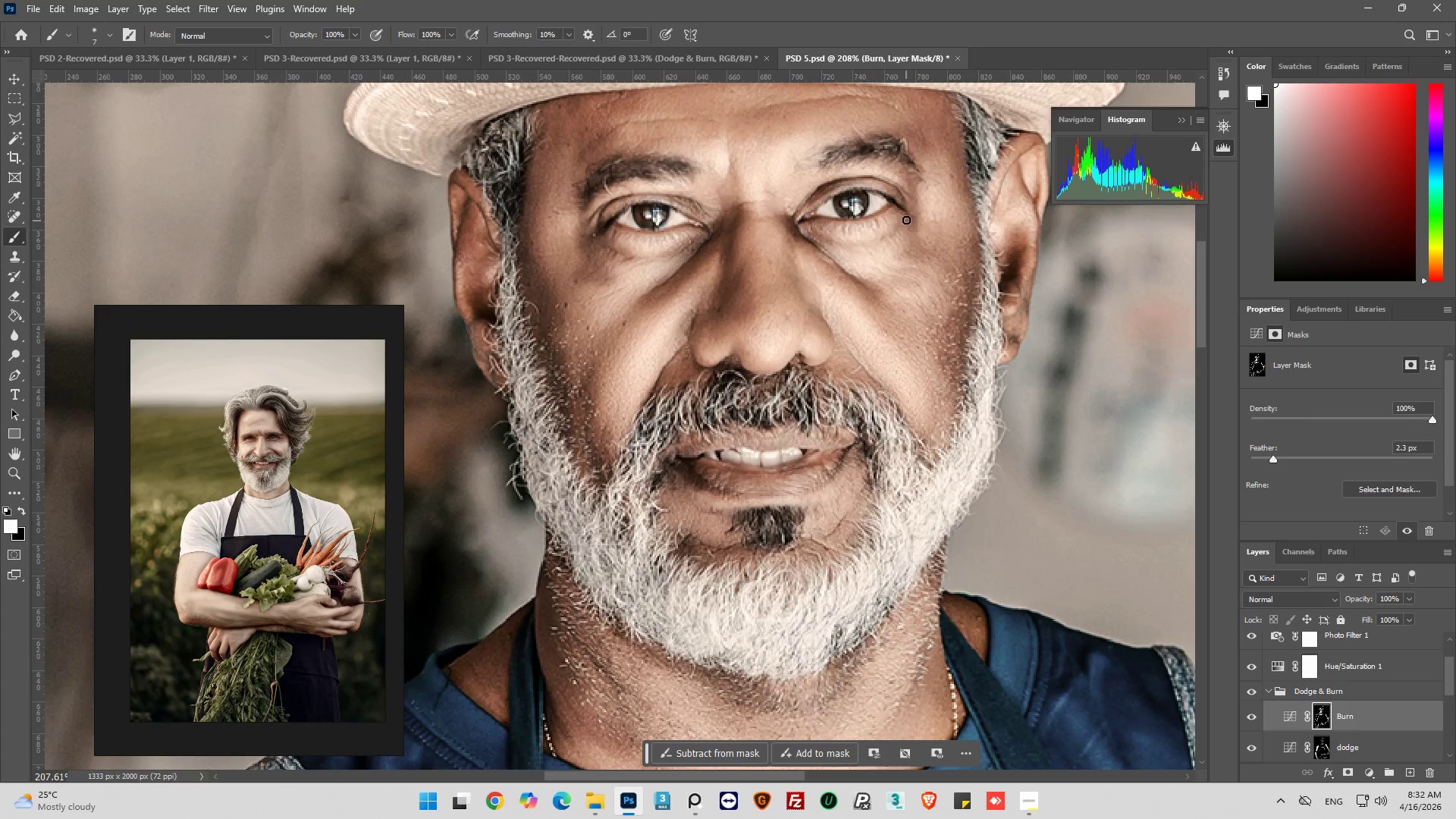 
left_click_drag(start_coordinate=[907, 219], to_coordinate=[887, 231])
 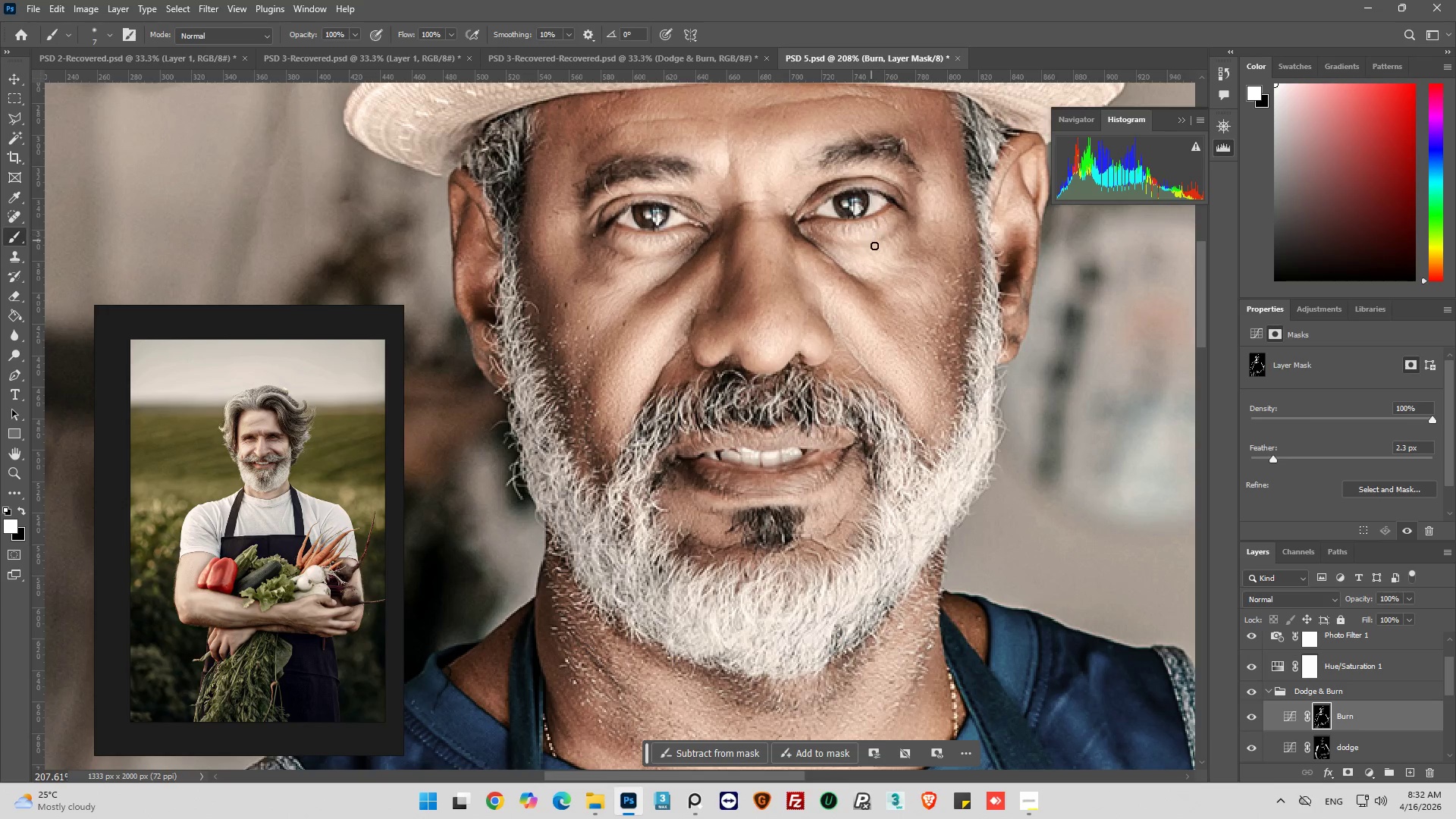 
hold_key(key=AltLeft, duration=0.47)
scroll: coordinate [832, 274], scroll_direction: down, amount: 6.0
 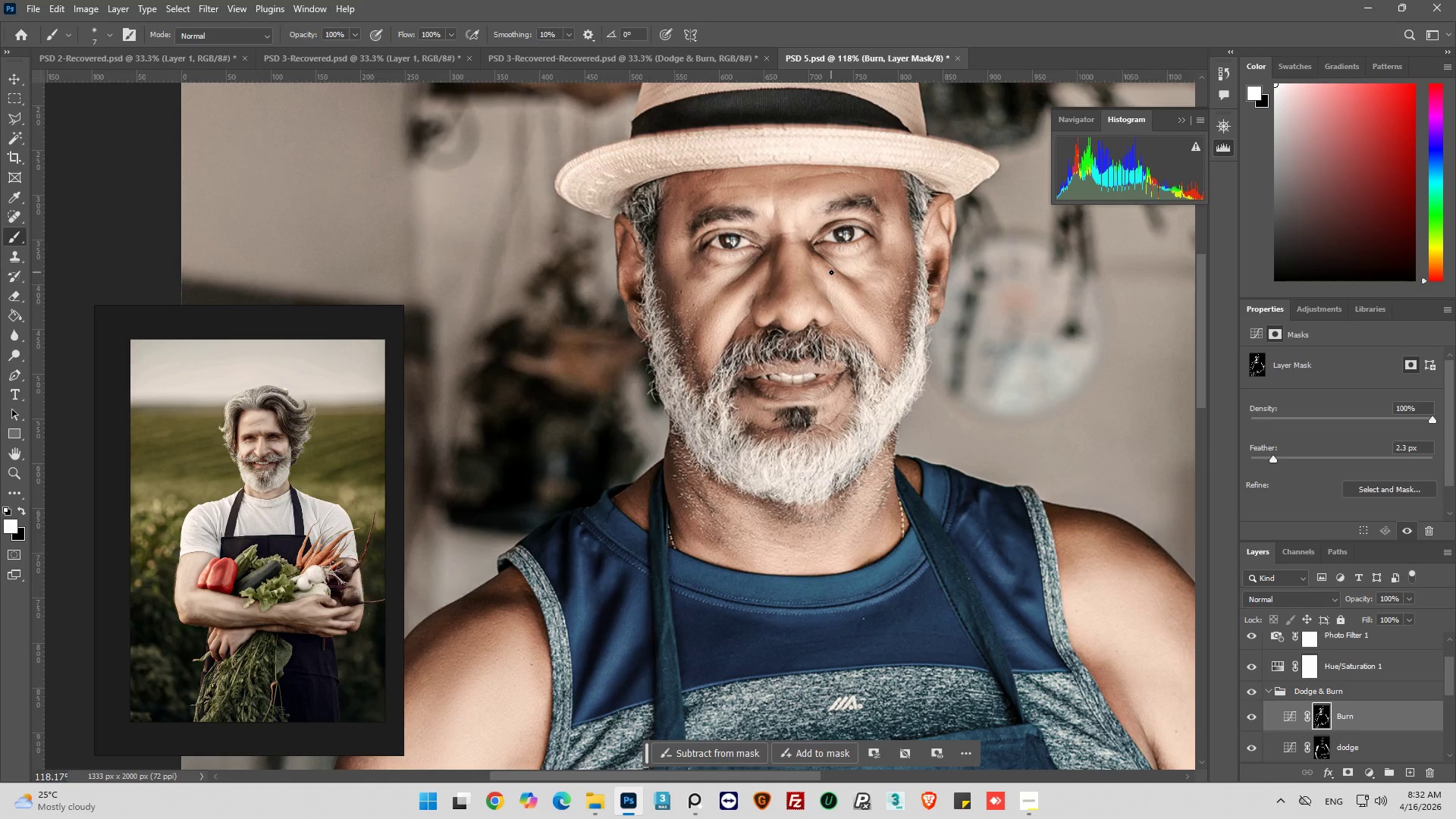 
hold_key(key=AltLeft, duration=0.36)
scroll: coordinate [675, 263], scroll_direction: down, amount: 26.0
 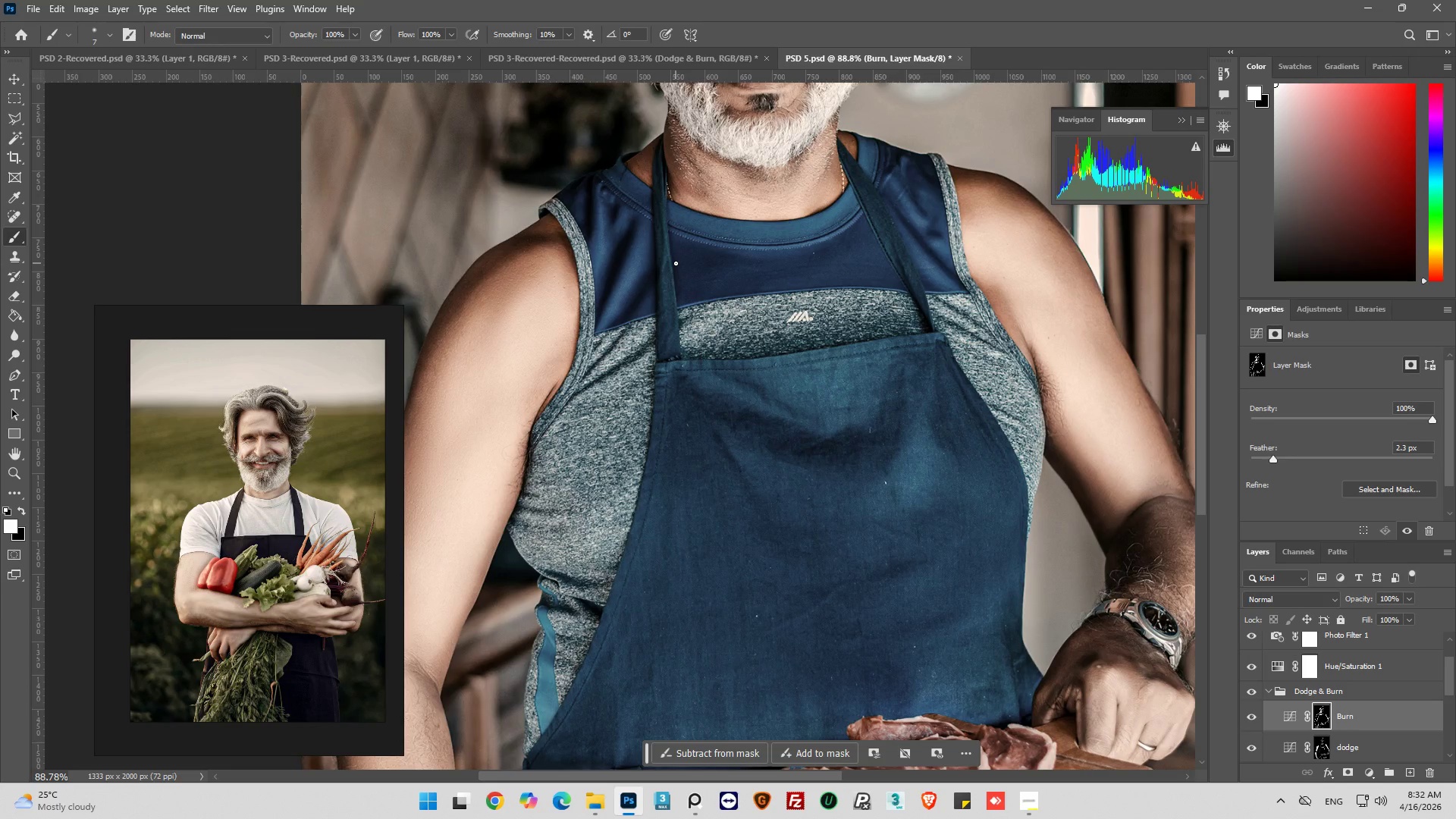 
key(Alt+AltLeft)
 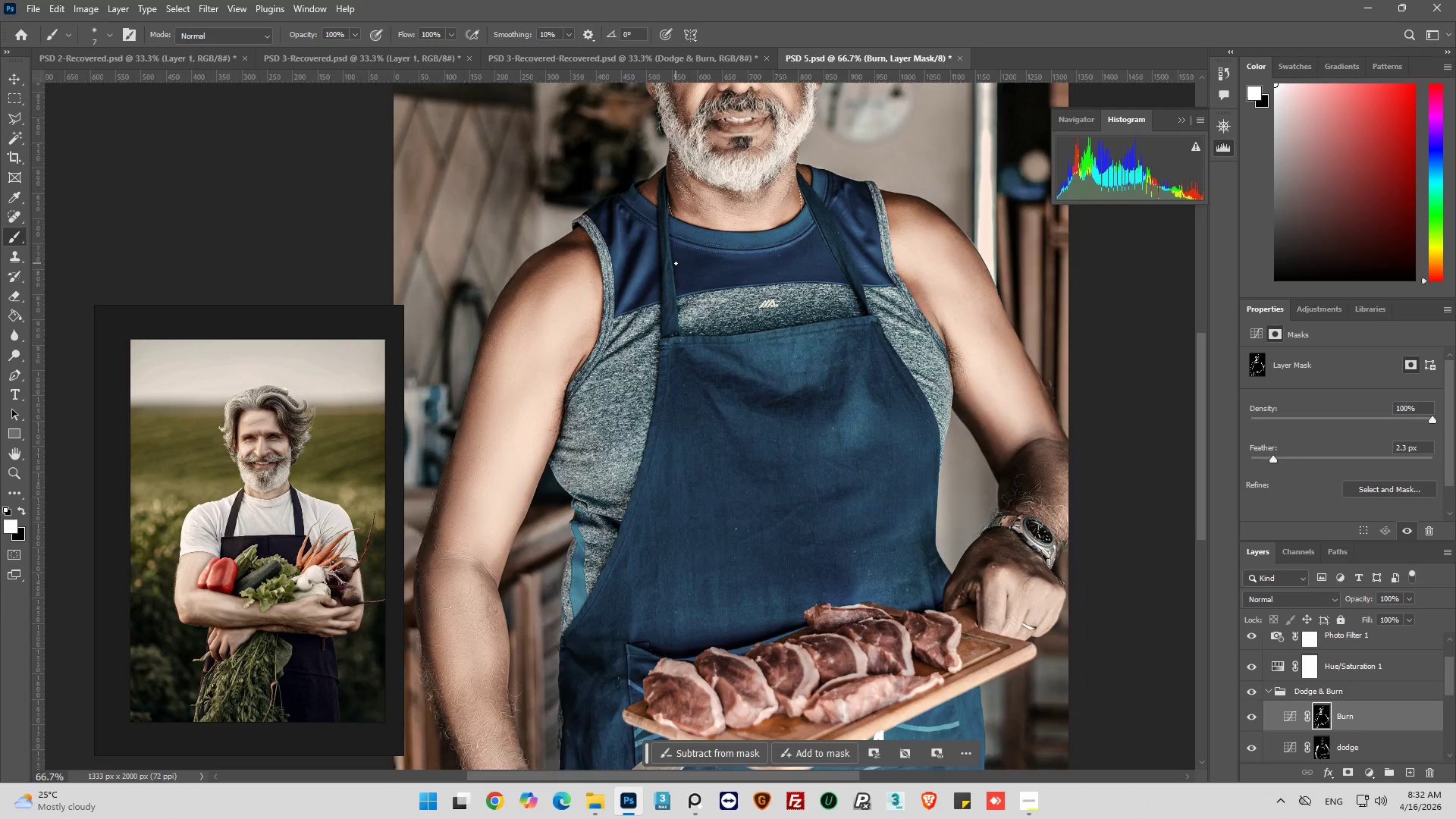 
scroll: coordinate [676, 263], scroll_direction: down, amount: 4.0
 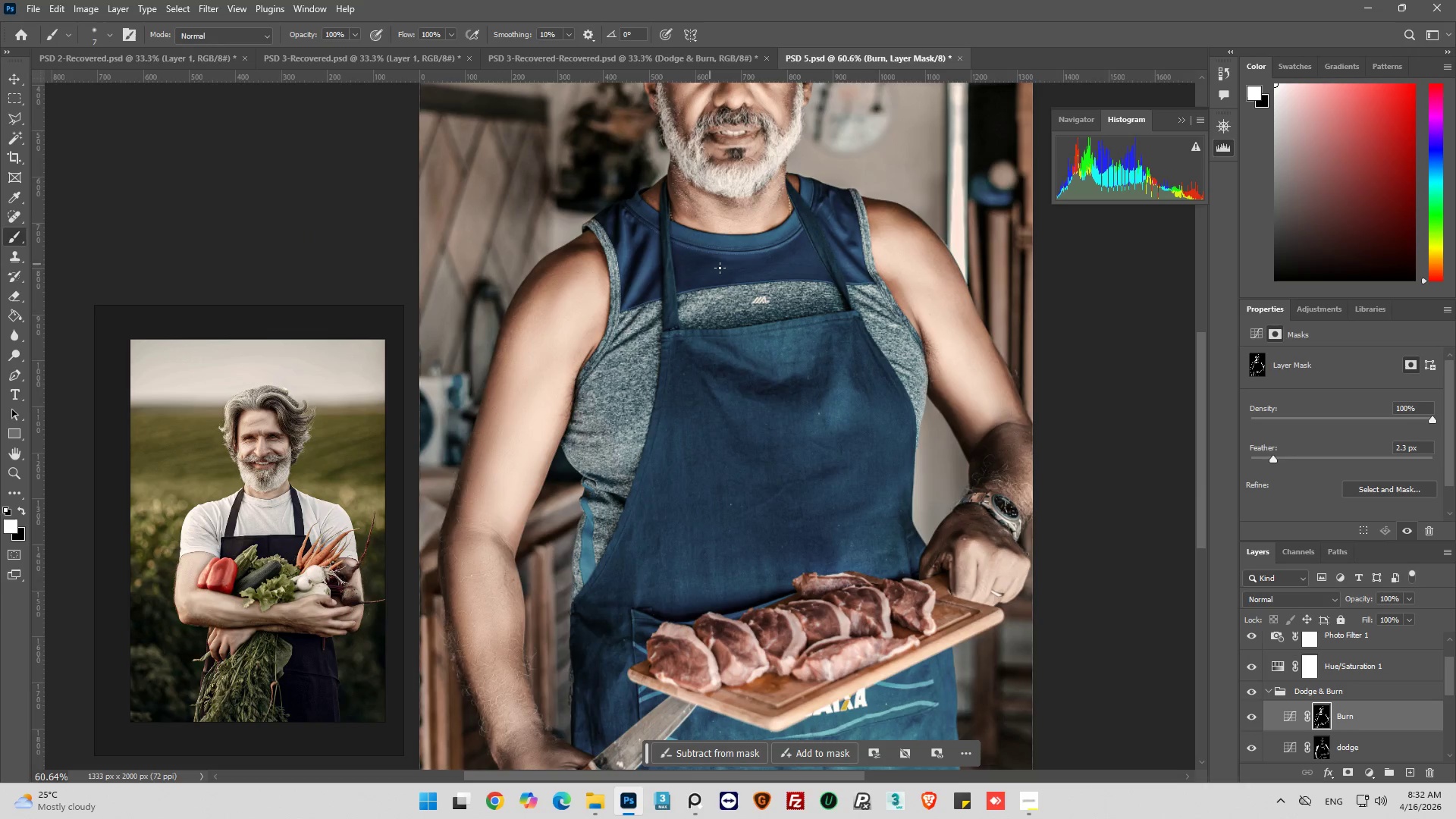 
key(Control+ControlLeft)
 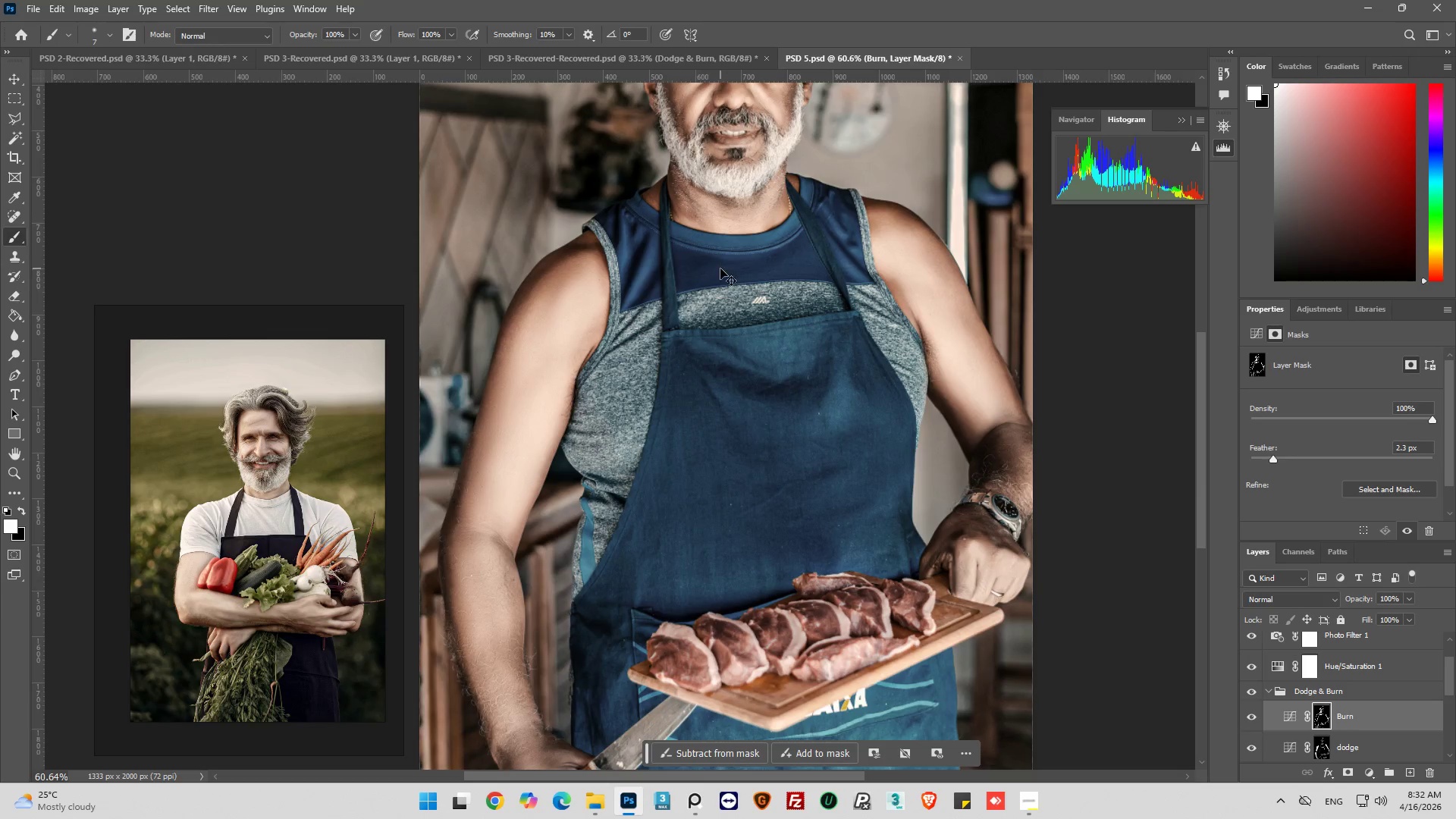 
key(Control+S)
 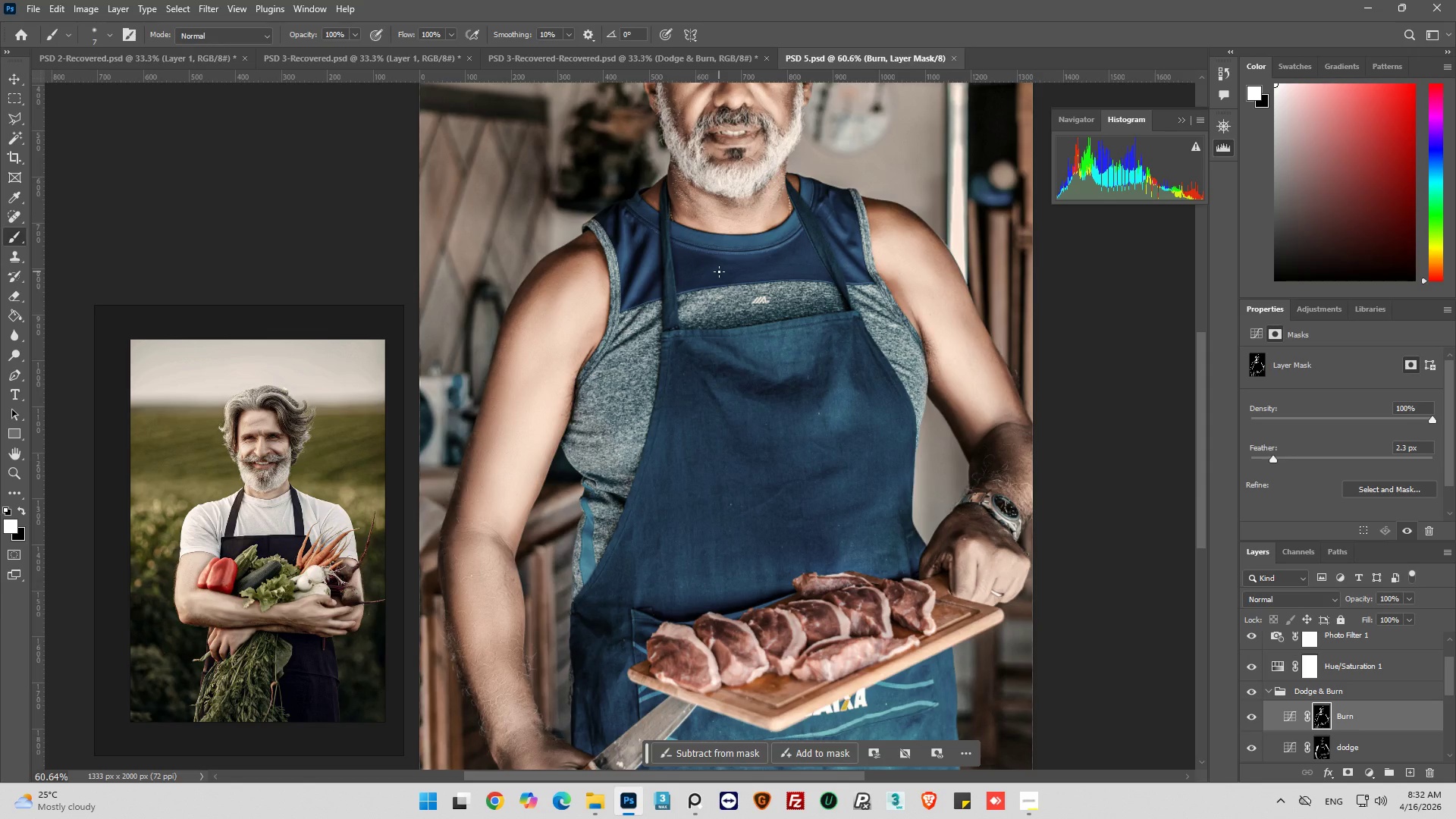 
key(Alt+AltLeft)
 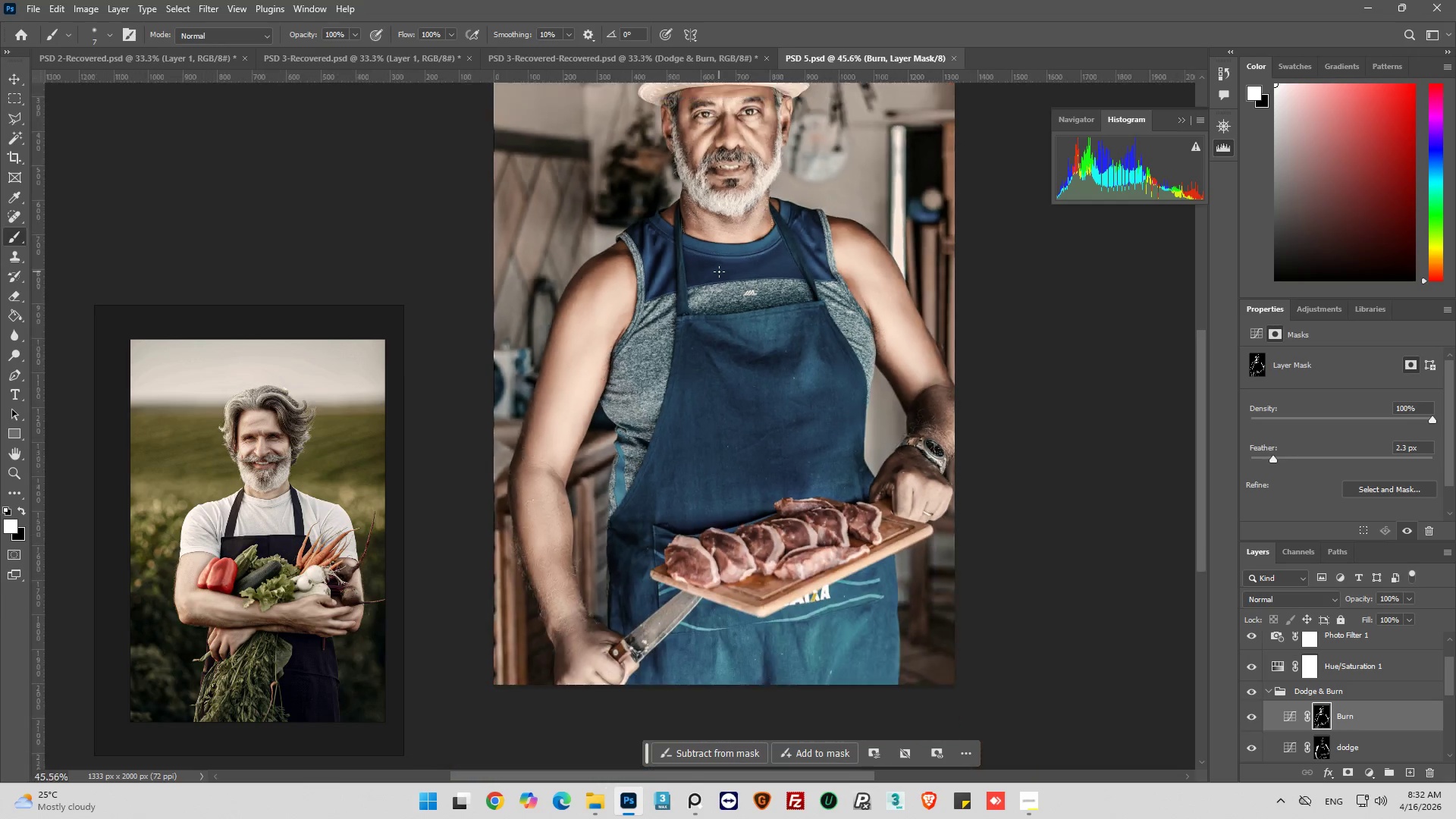 
scroll: coordinate [720, 271], scroll_direction: up, amount: 2.0
 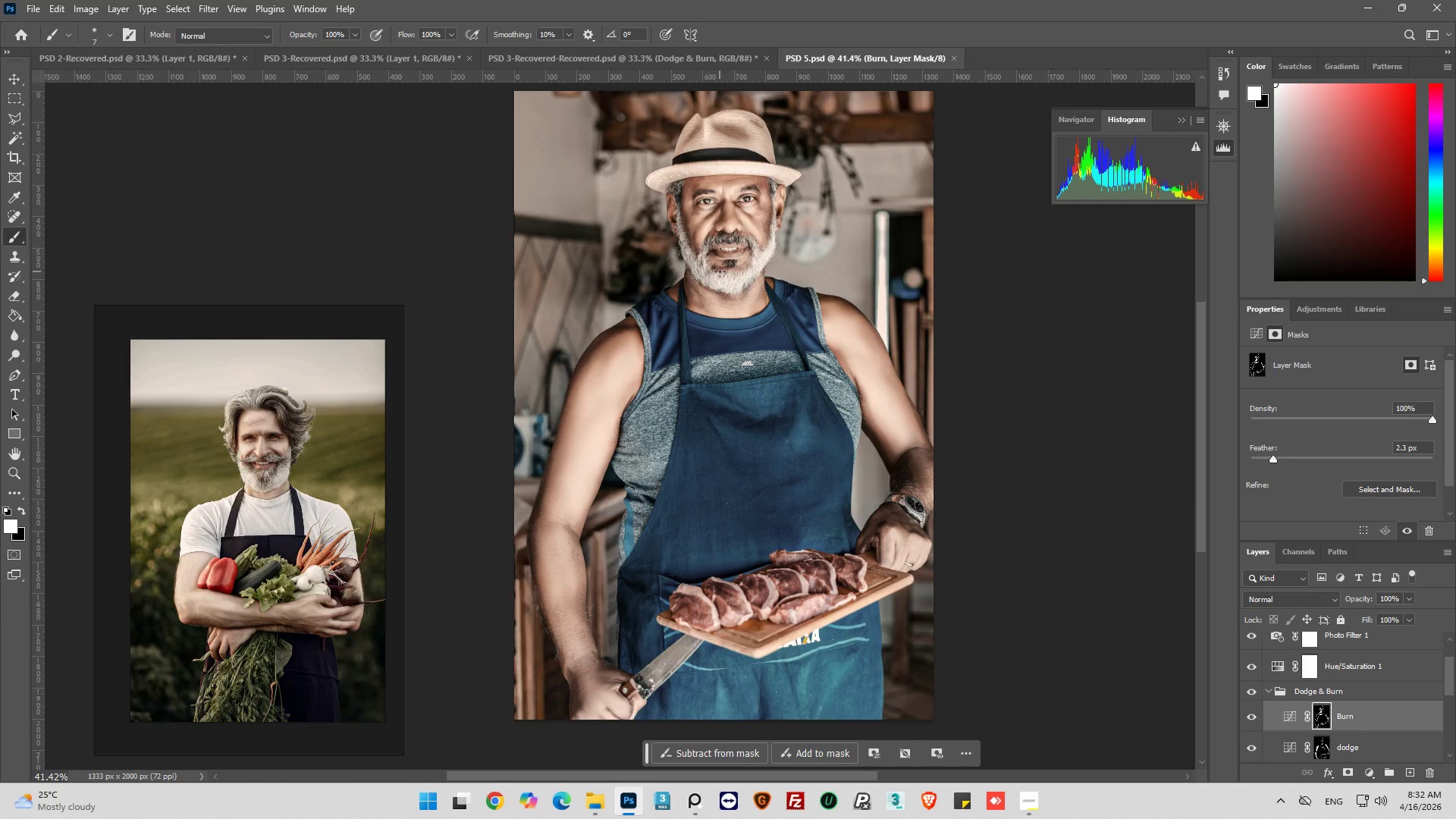 
scroll: coordinate [720, 271], scroll_direction: none, amount: 0.0
 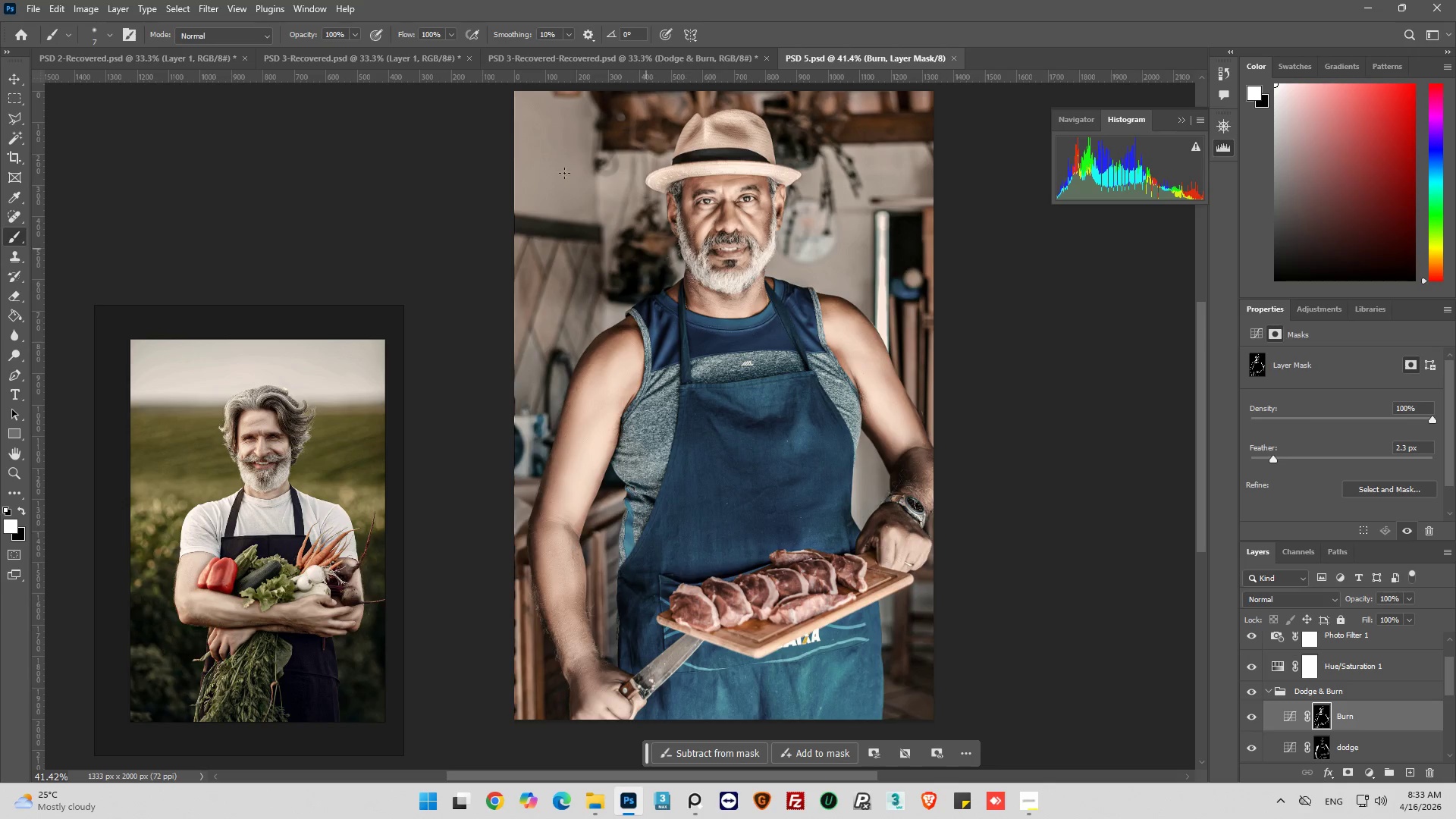 
left_click([31, 7])
 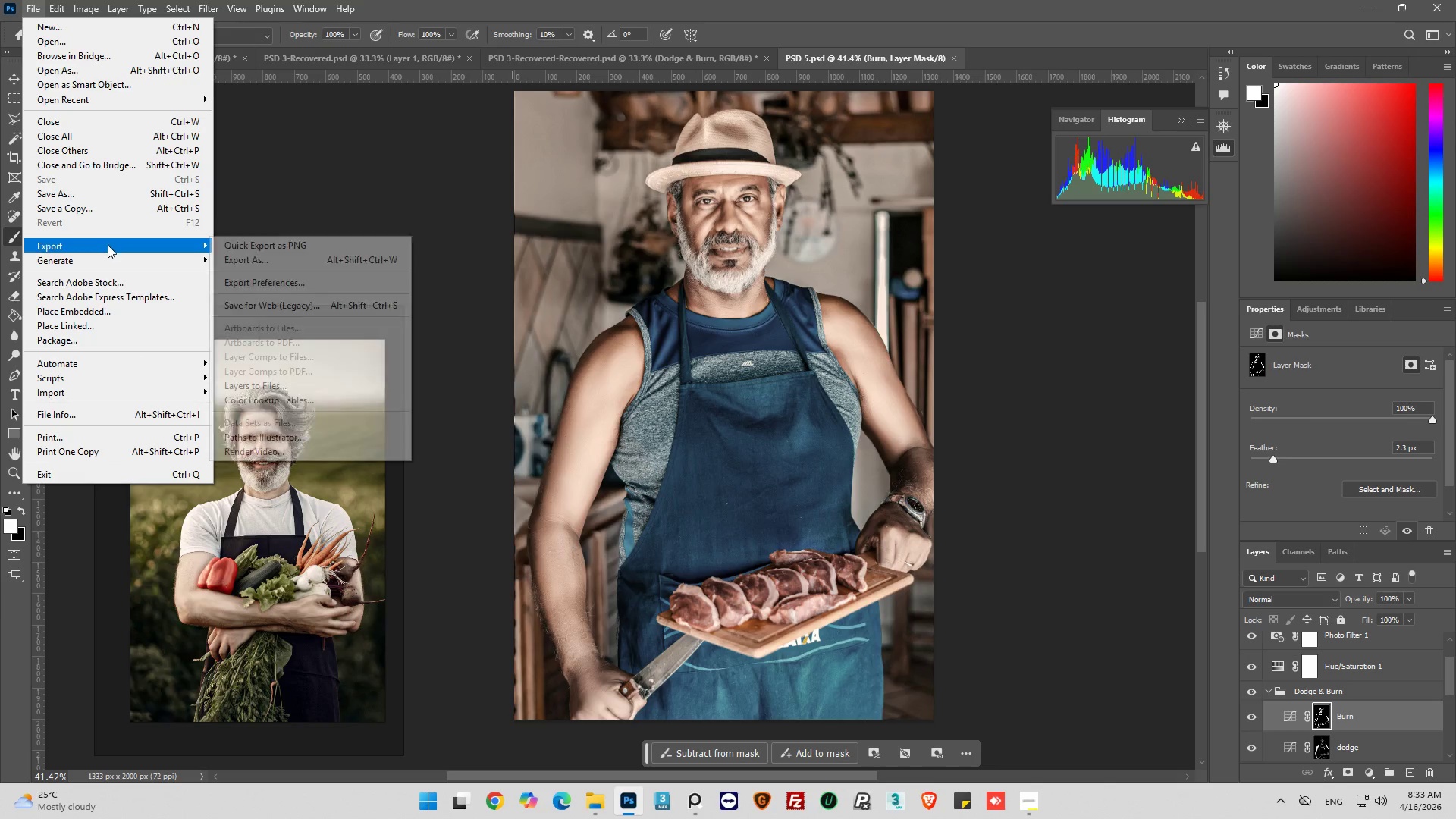 
left_click([298, 266])
 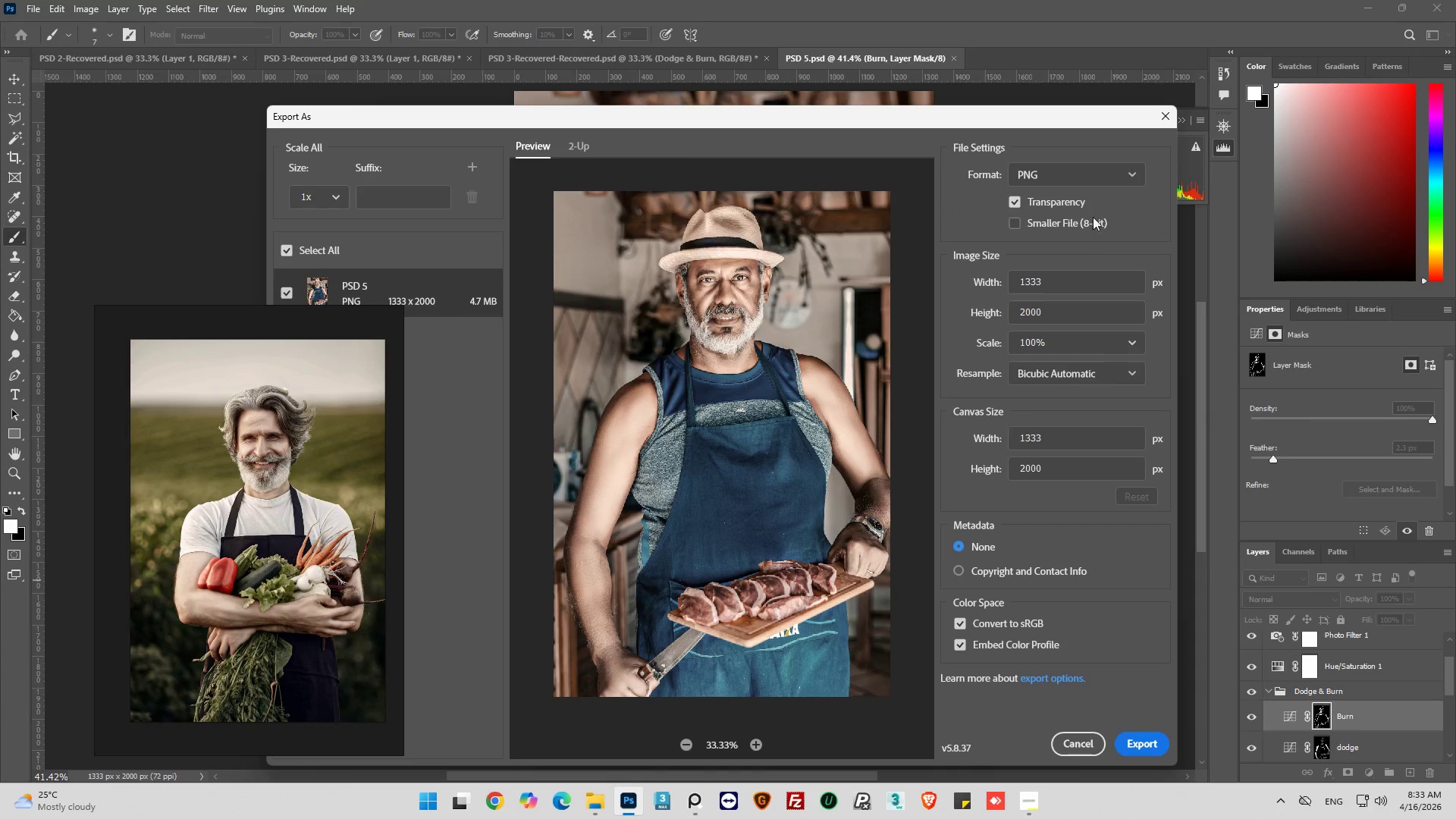 
wait(5.36)
 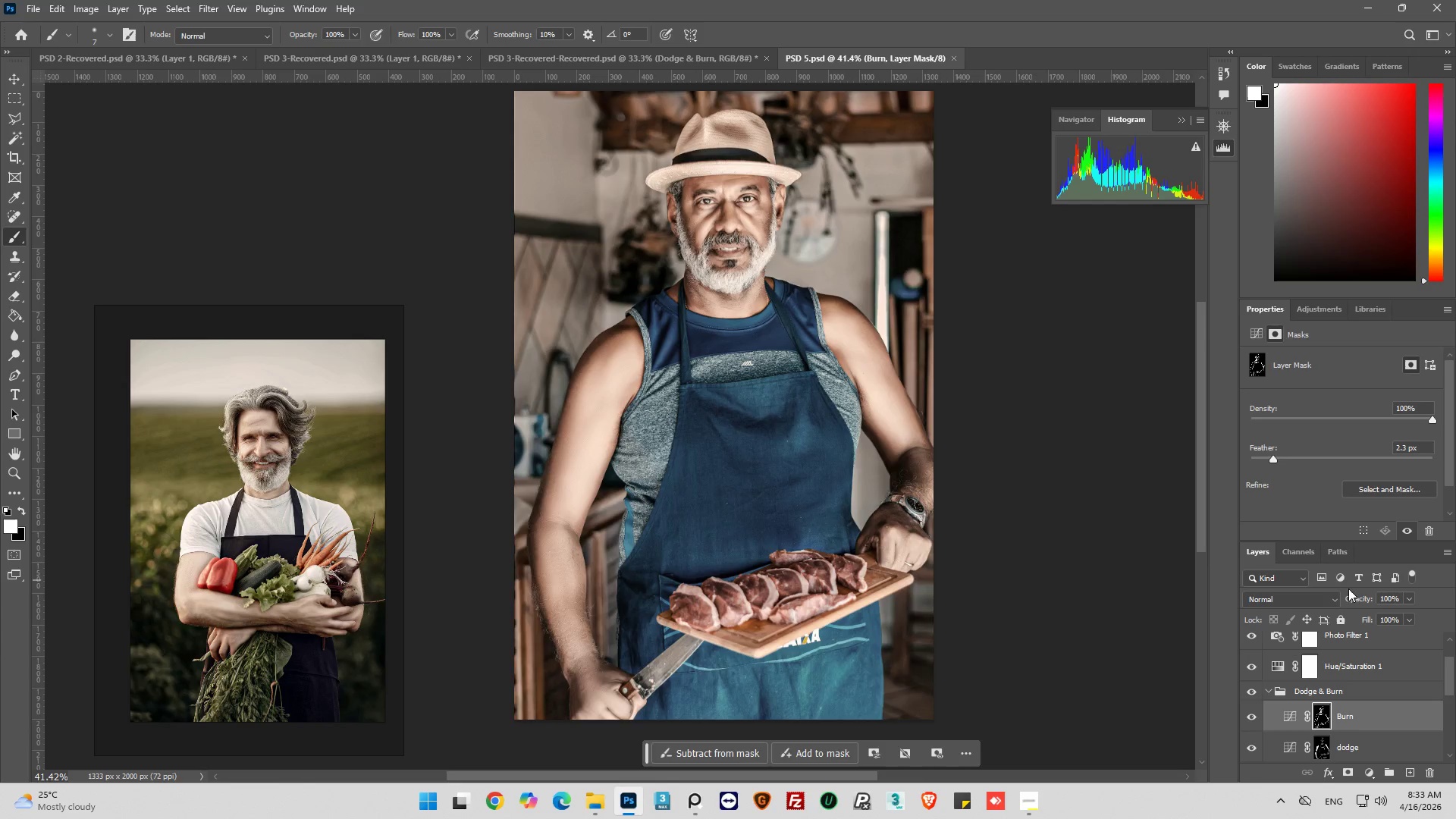 
left_click([1104, 233])
 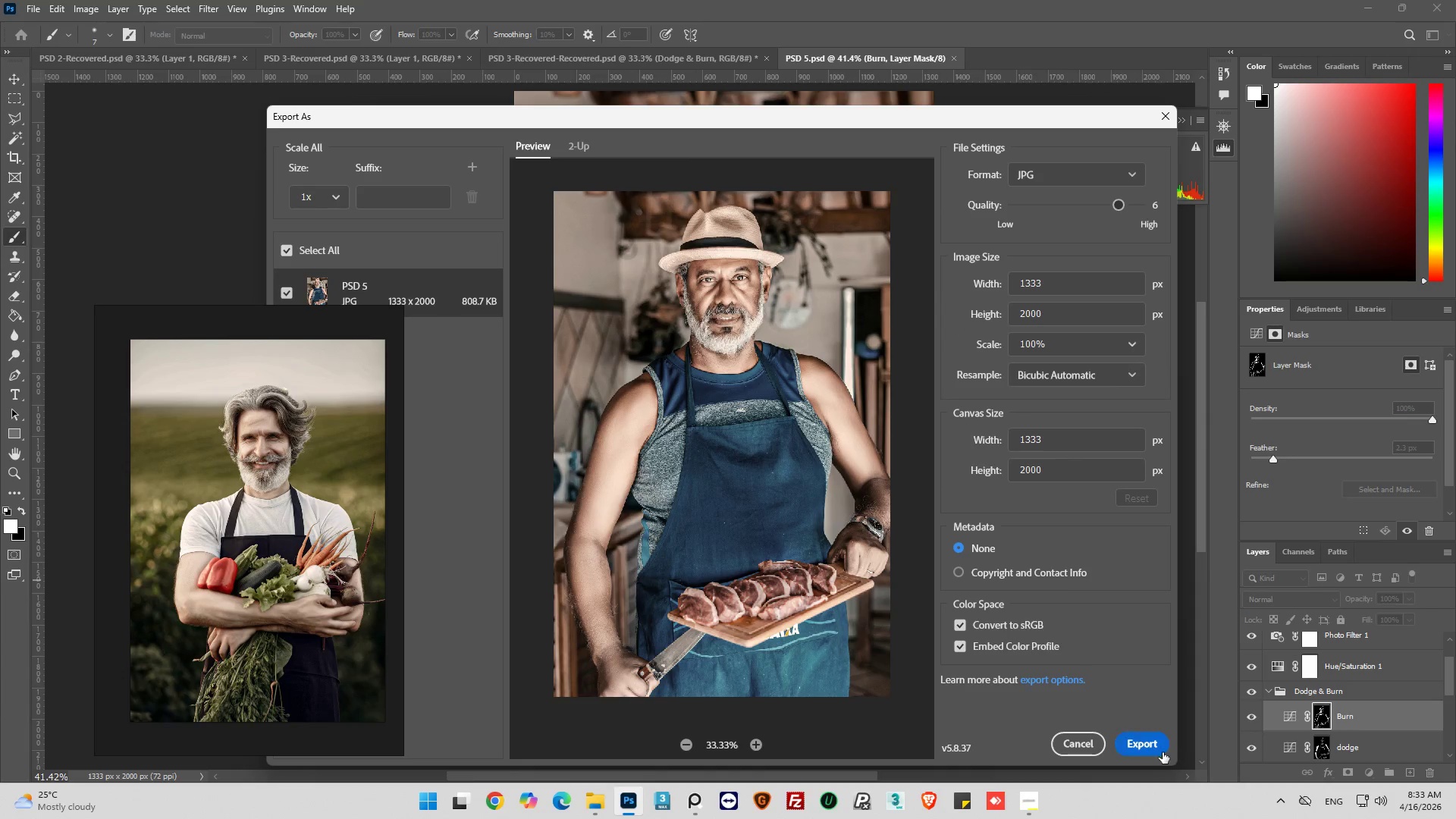 
left_click([1158, 742])
 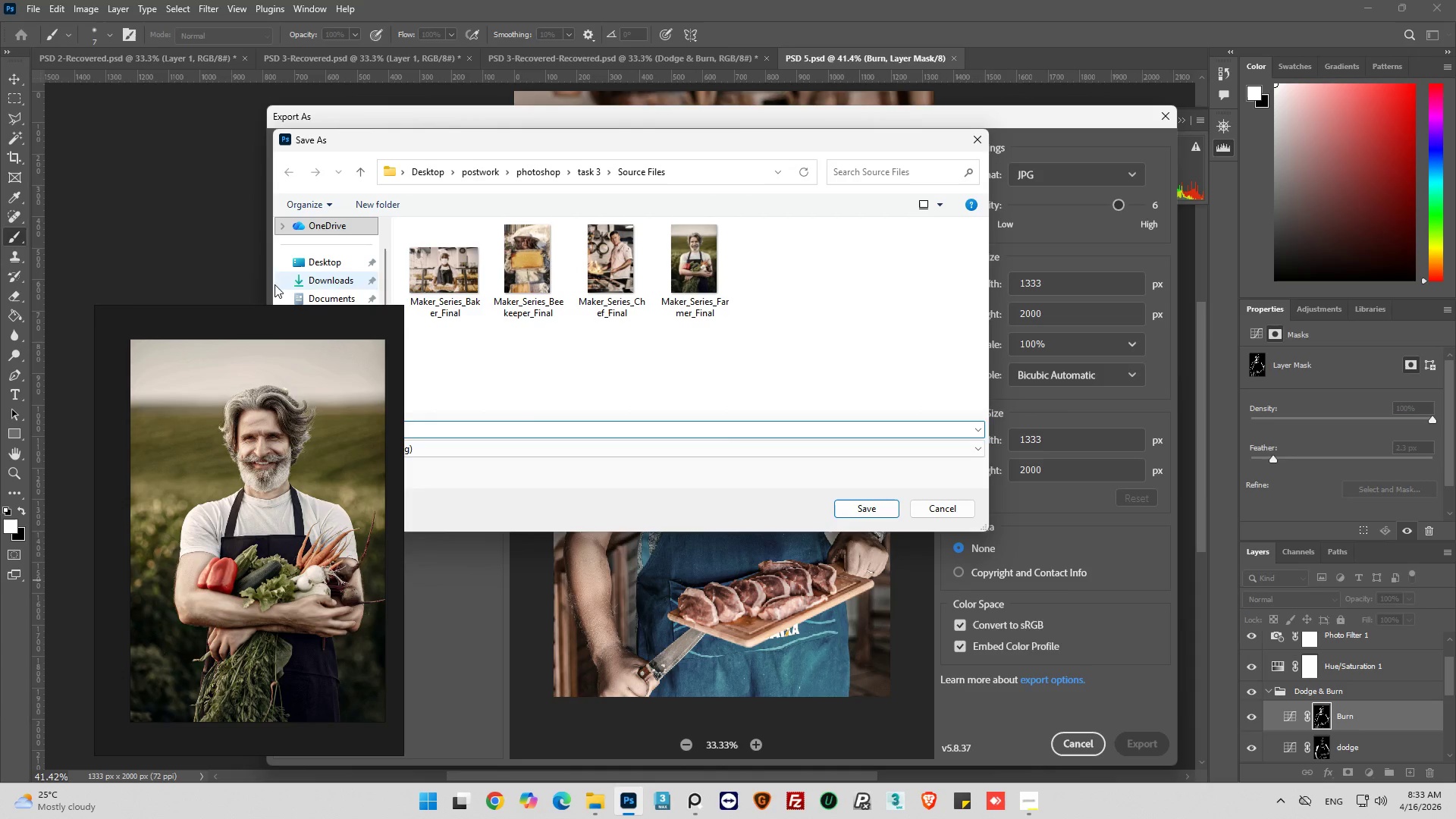 
left_click_drag(start_coordinate=[281, 314], to_coordinate=[234, 472])
 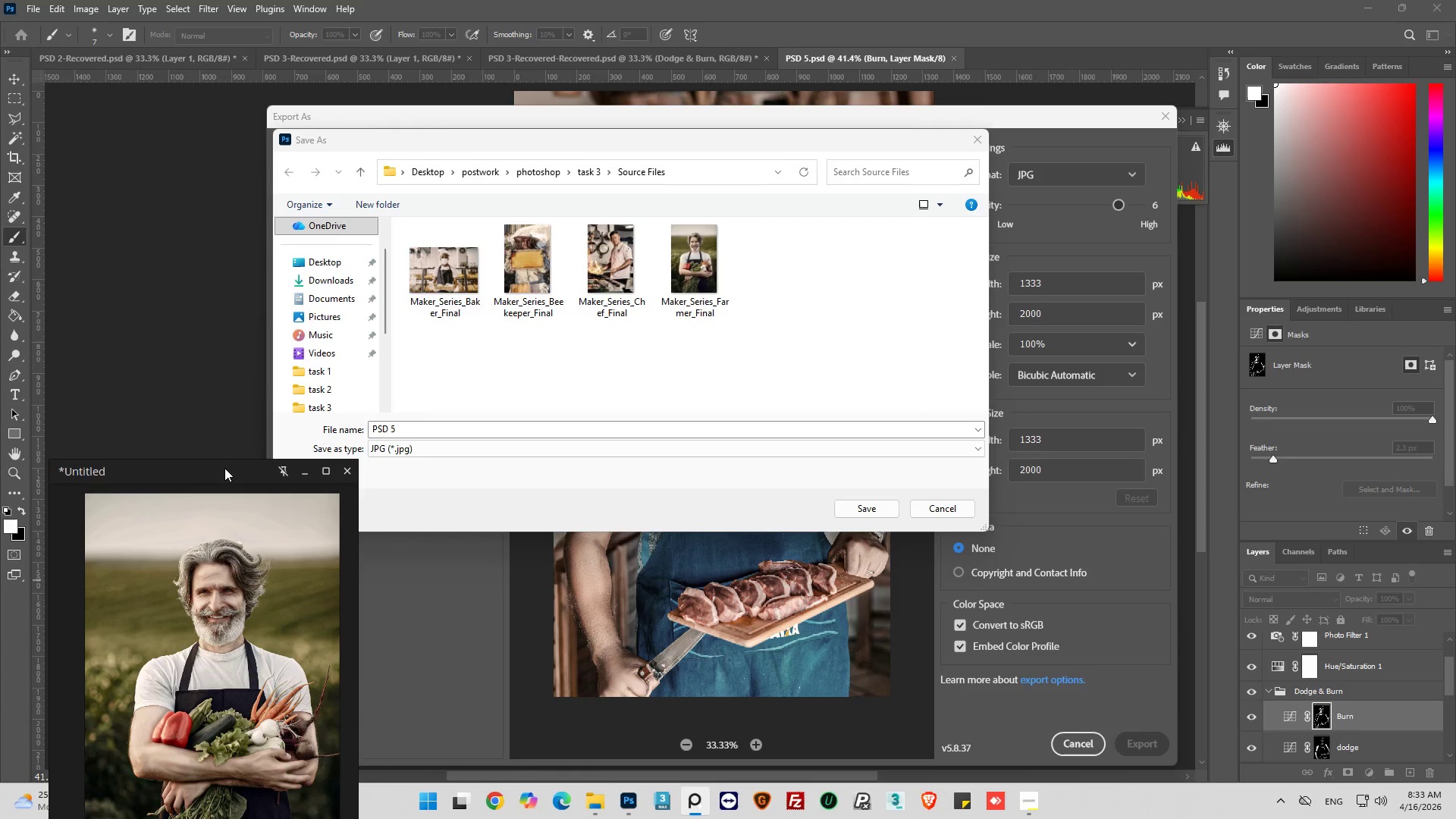 
left_click_drag(start_coordinate=[223, 468], to_coordinate=[194, 507])
 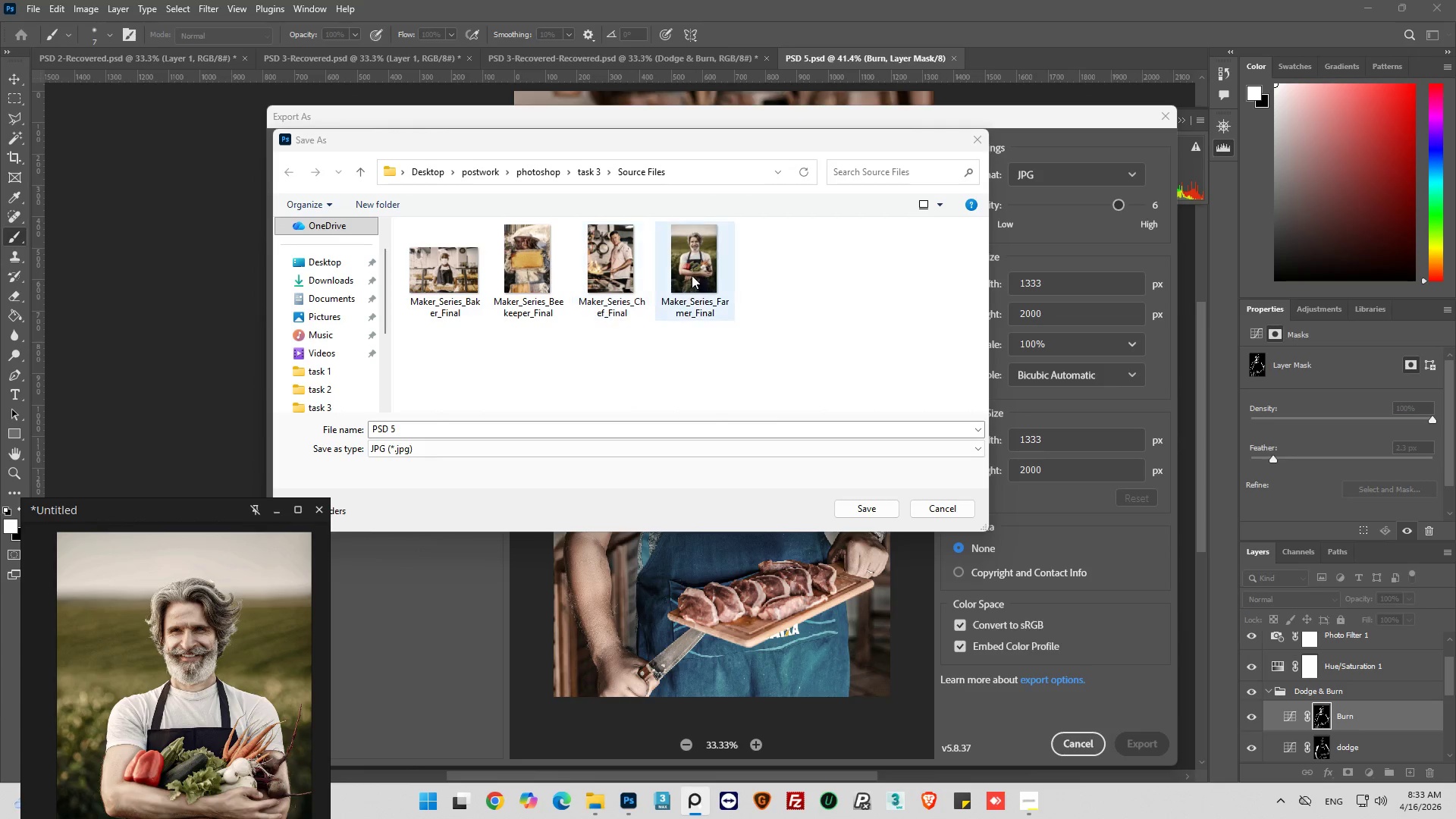 
left_click([695, 274])
 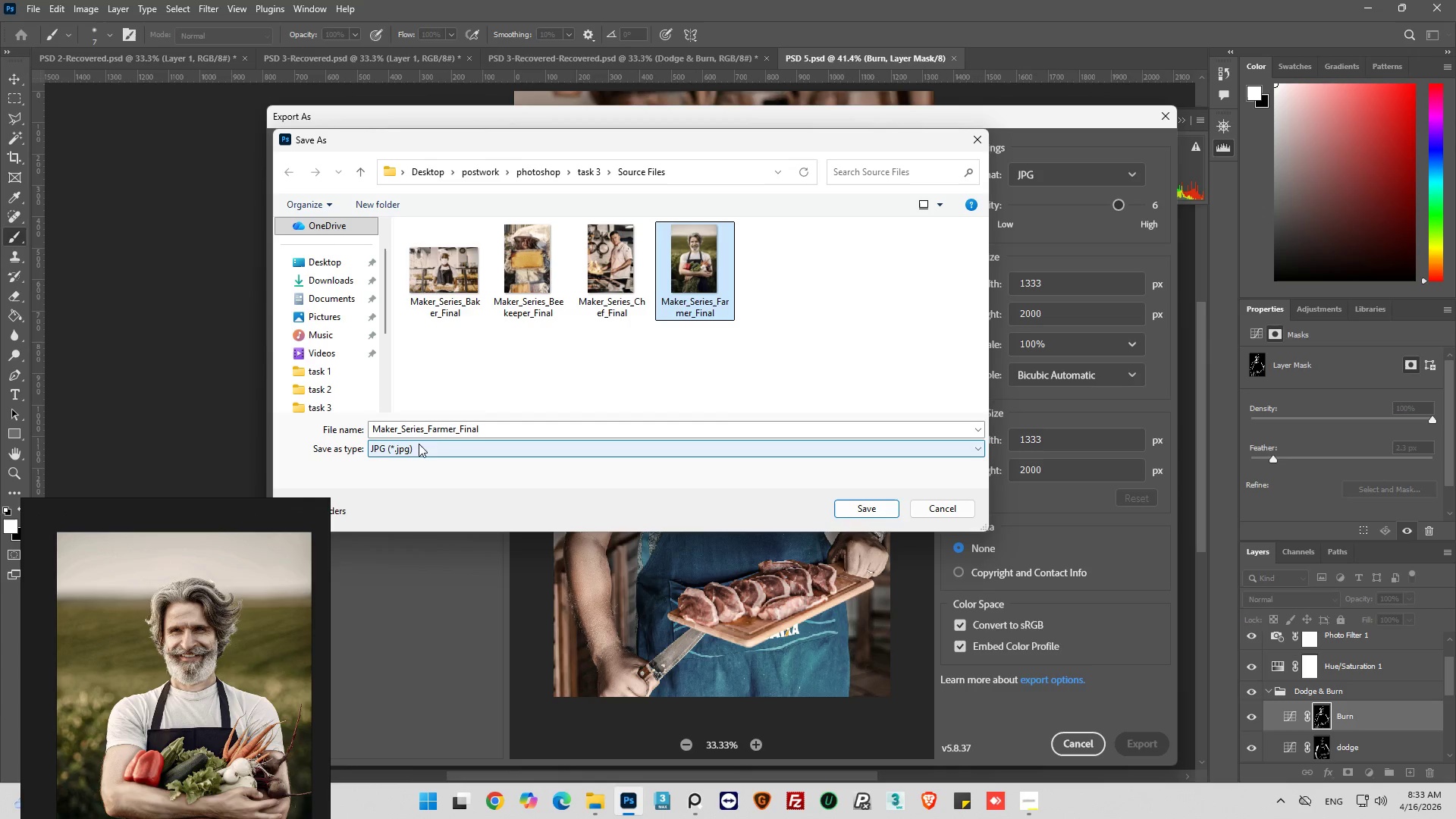 
left_click([446, 428])
 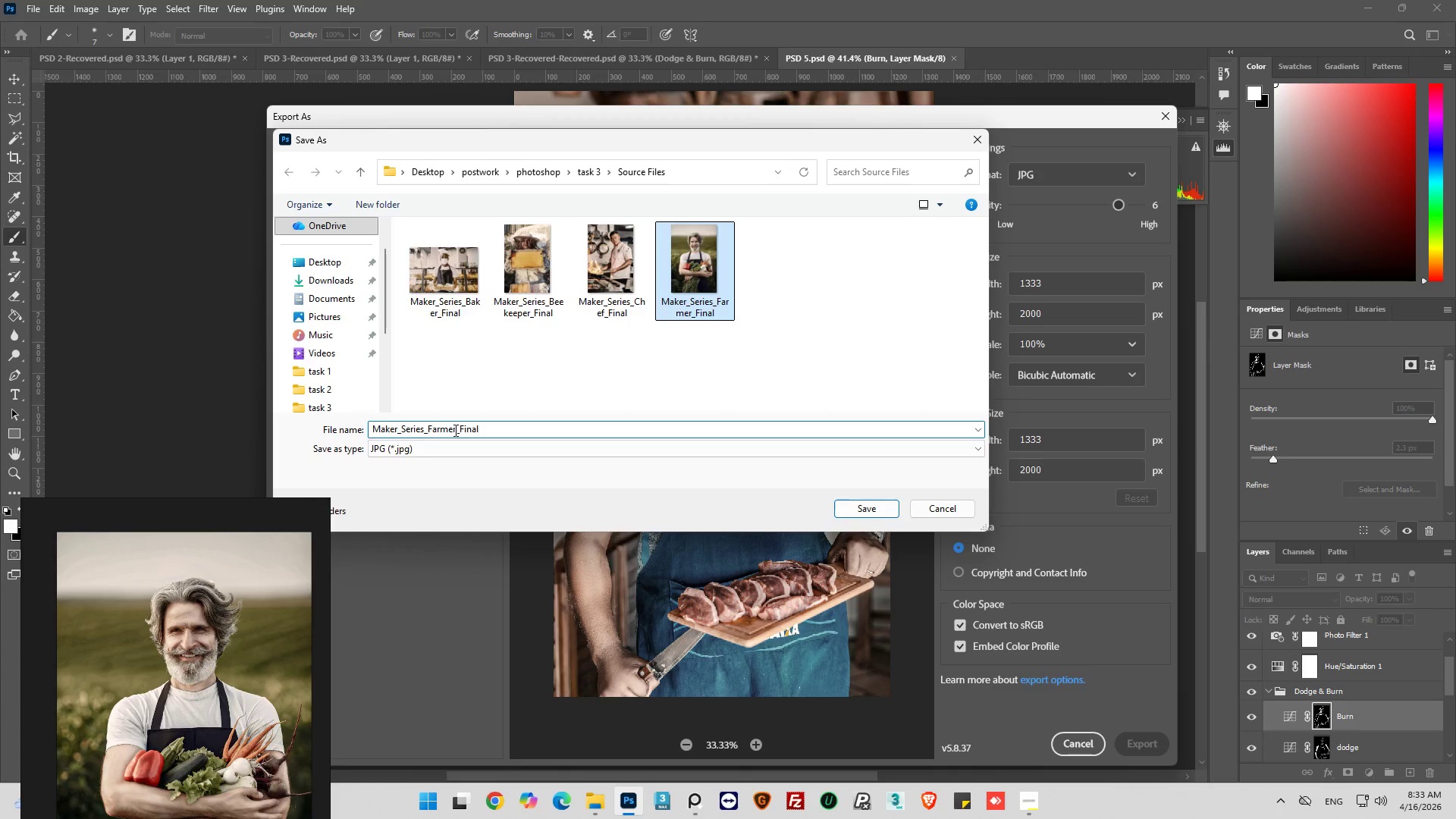 
left_click([454, 430])
 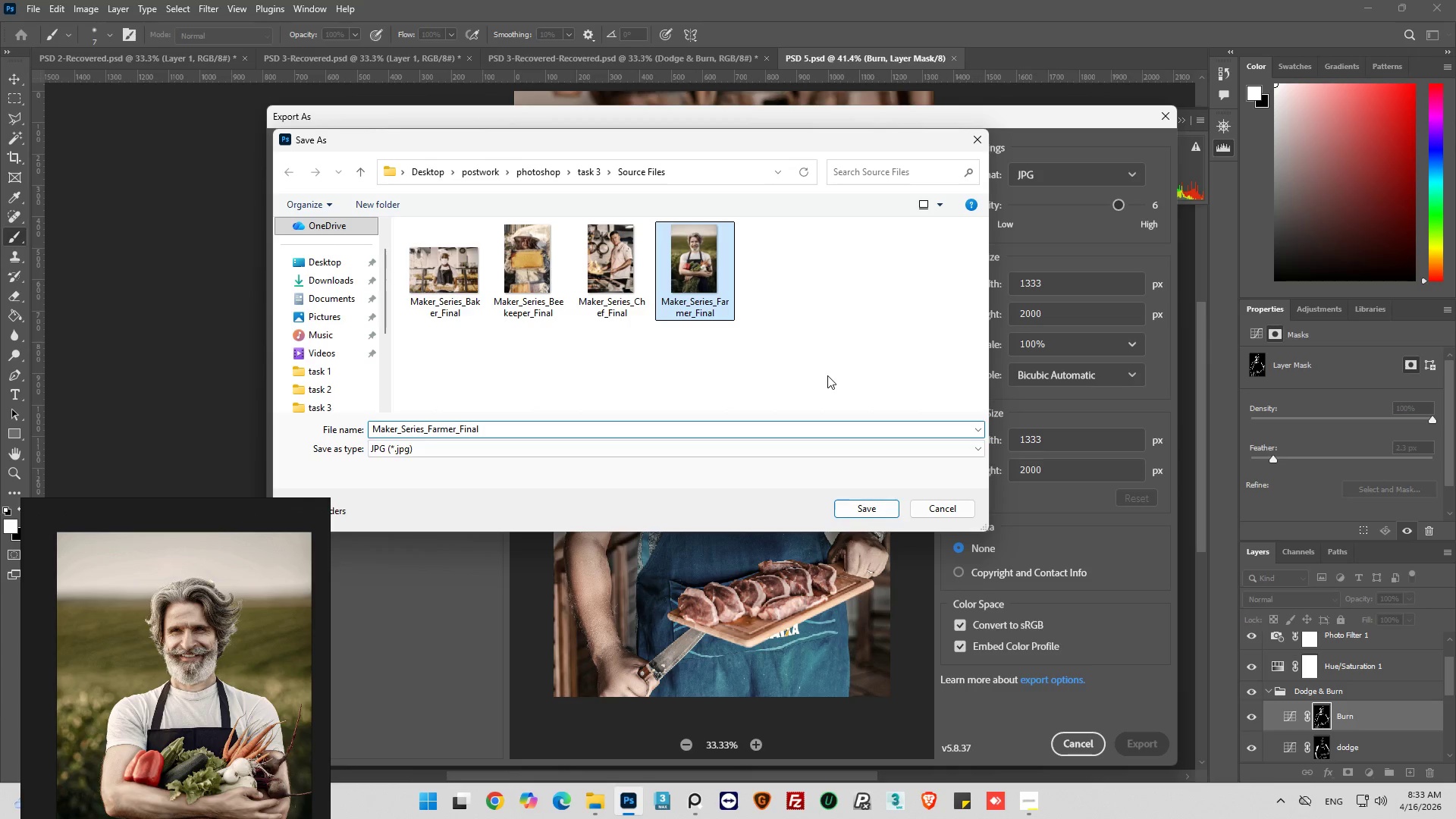 
key(Backspace)
key(Backspace)
key(Backspace)
key(Backspace)
key(Backspace)
key(Backspace)
type(Butcher)
 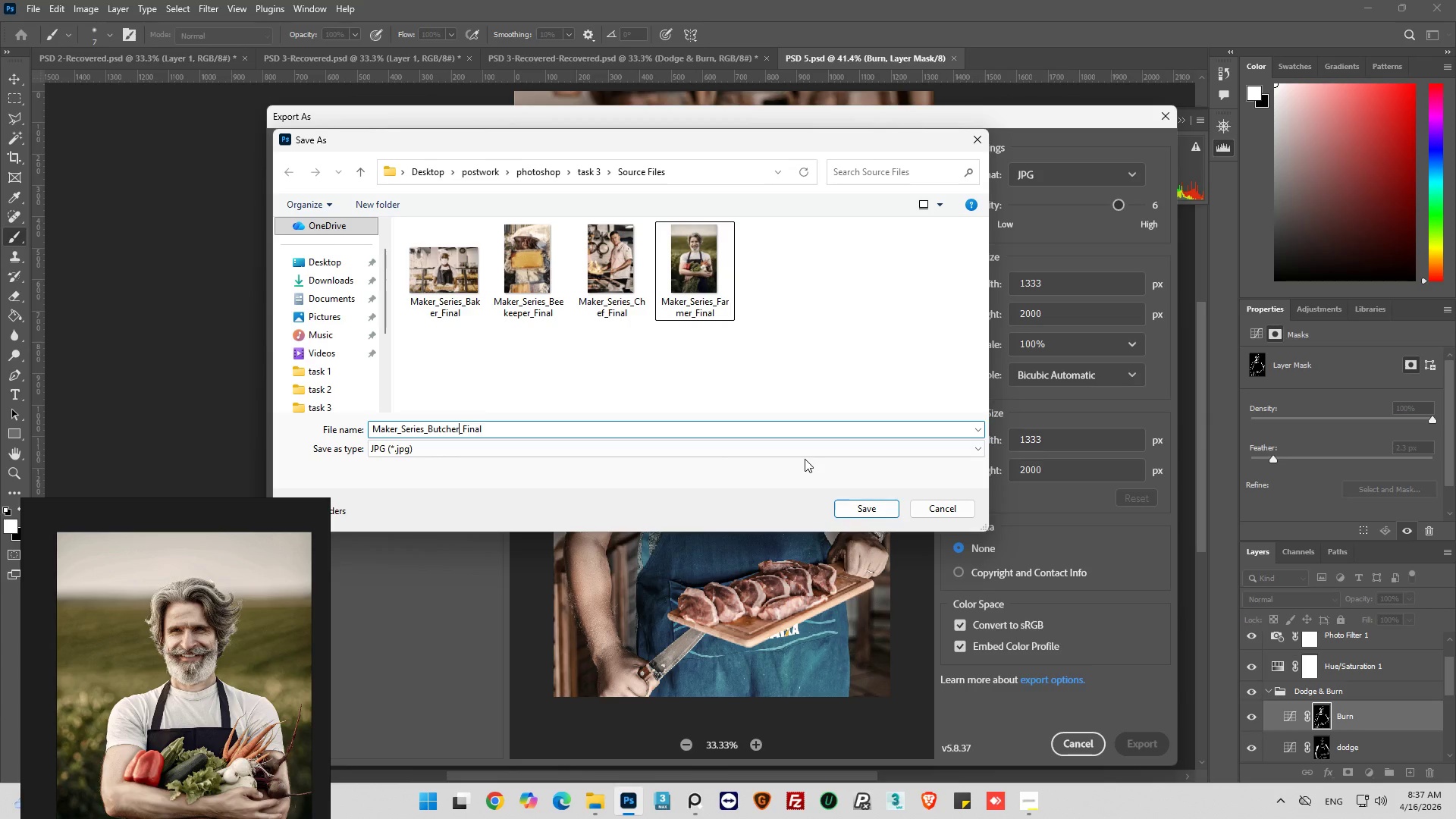 
wait(223.64)
 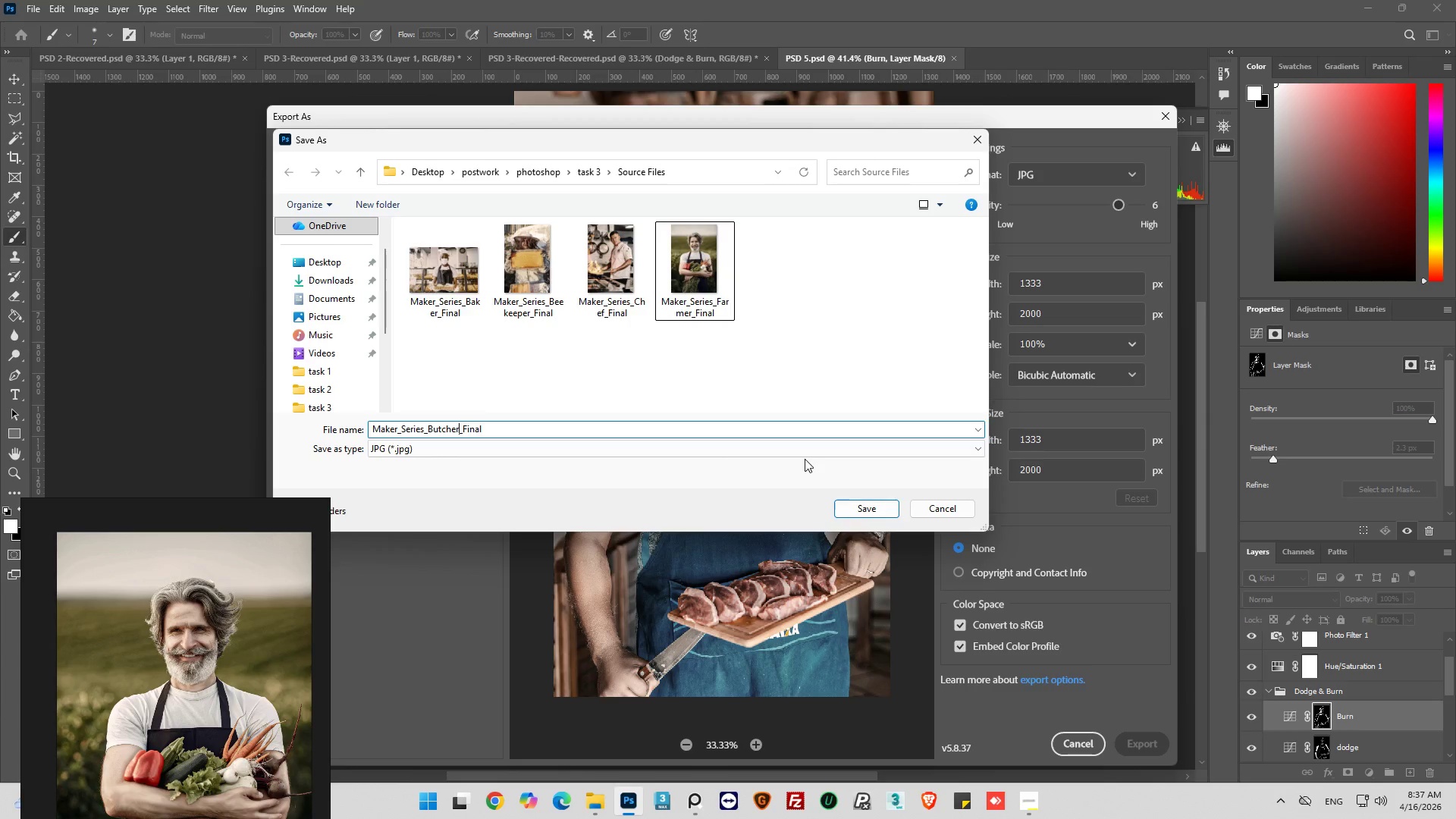 
left_click([875, 509])
 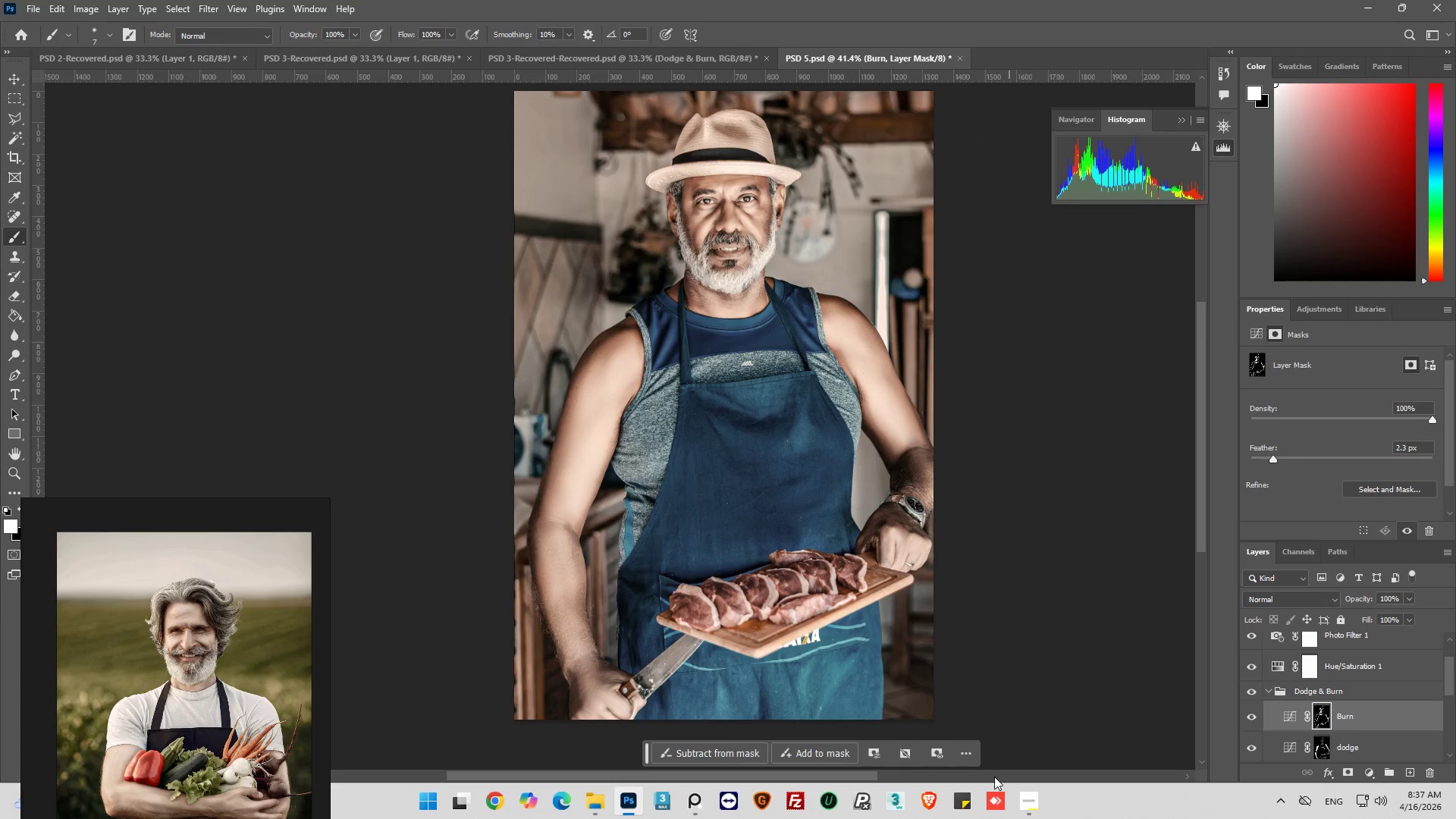 
left_click([1021, 802])
 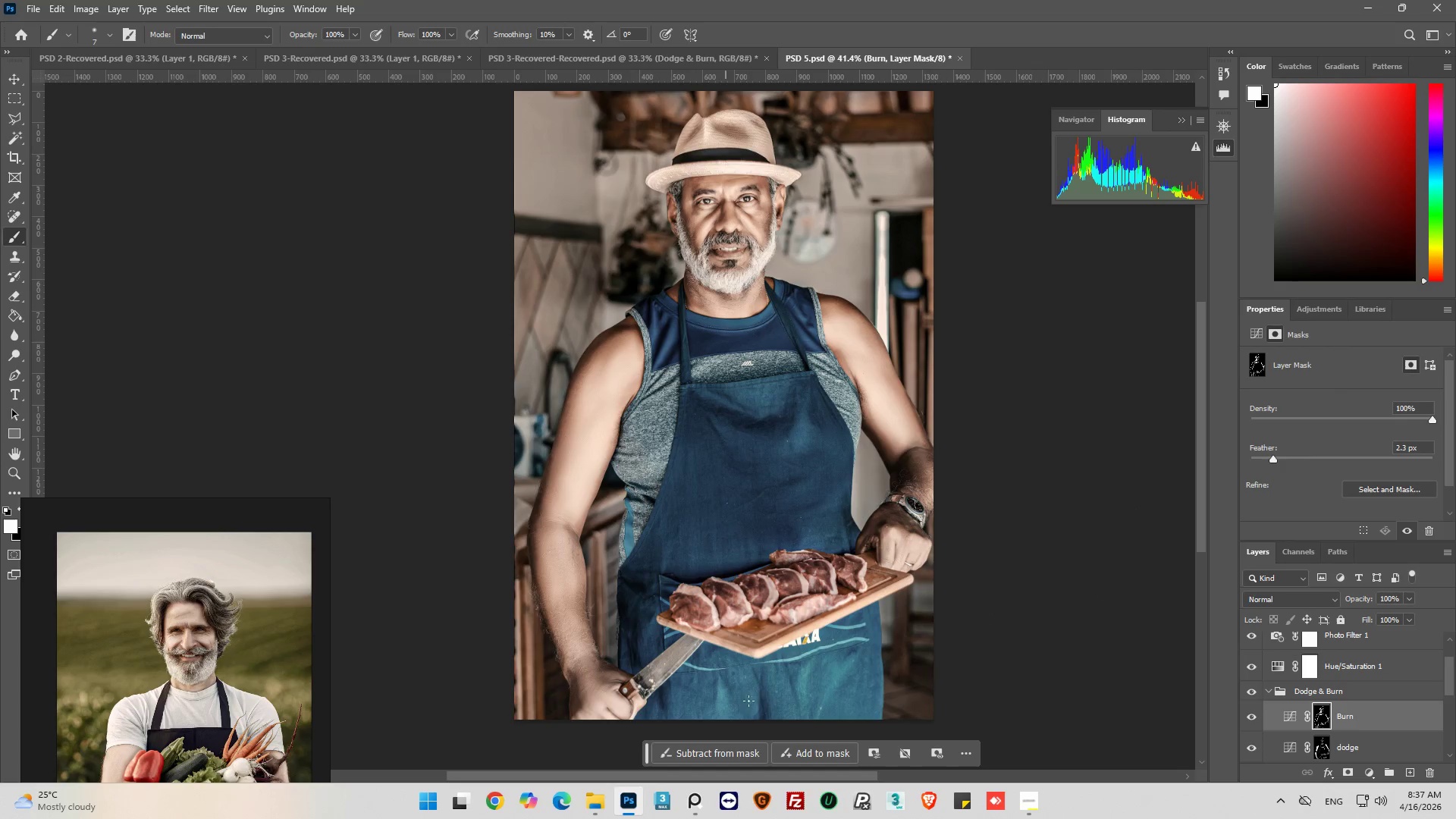 
wait(8.77)
 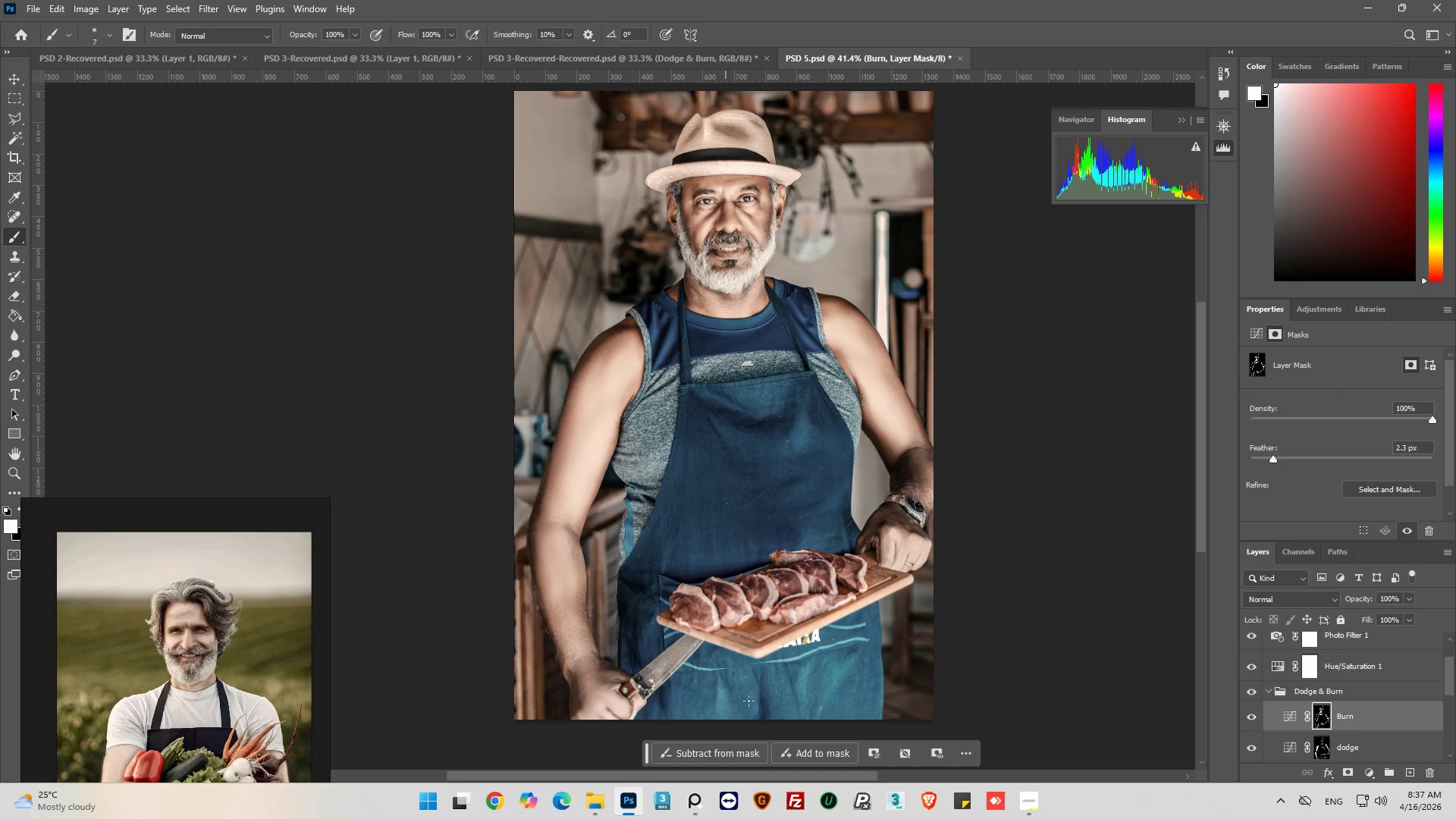 
double_click([899, 374])
 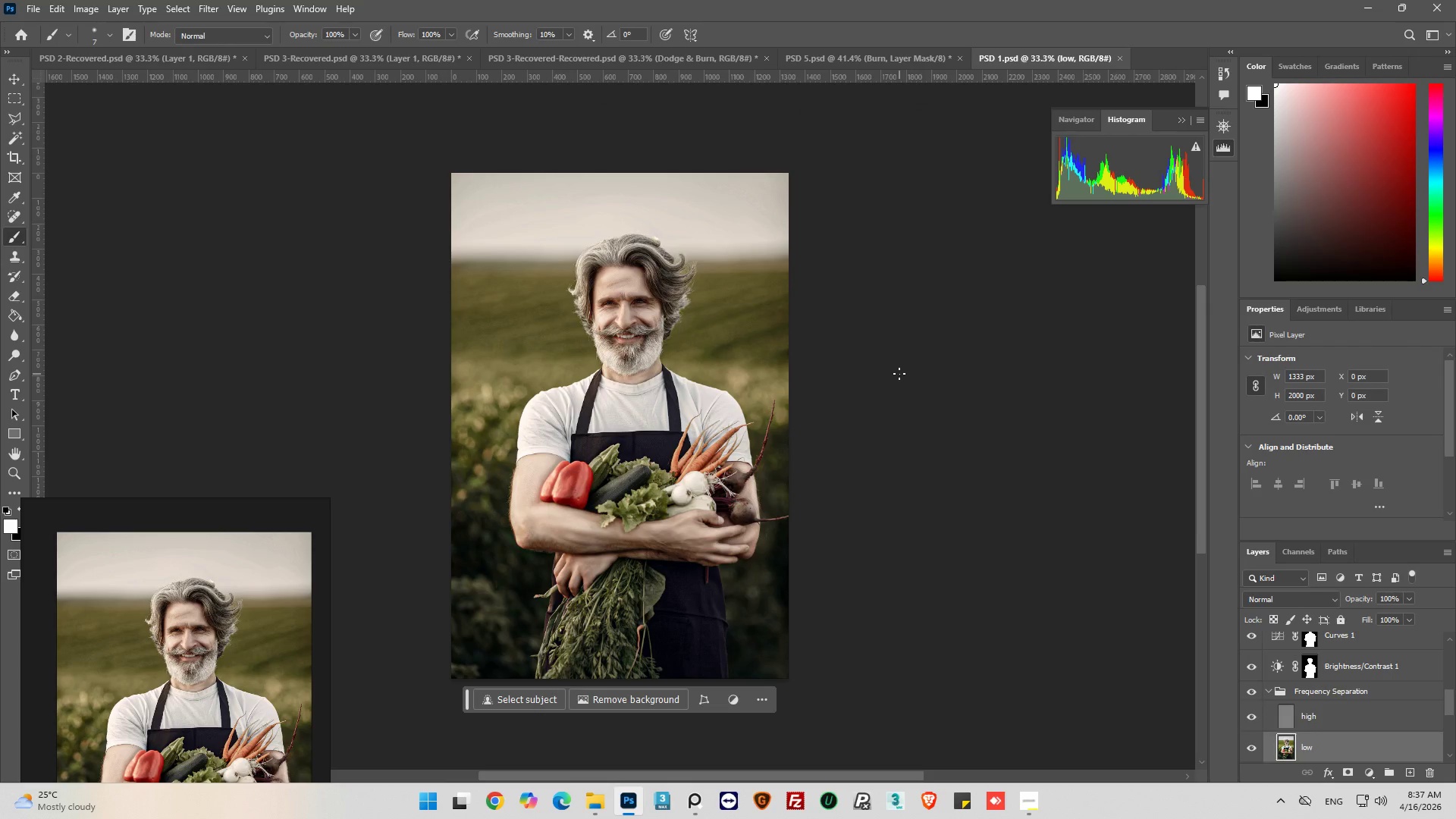 
hold_key(key=AltLeft, duration=0.45)
scroll: coordinate [519, 423], scroll_direction: up, amount: 5.0
 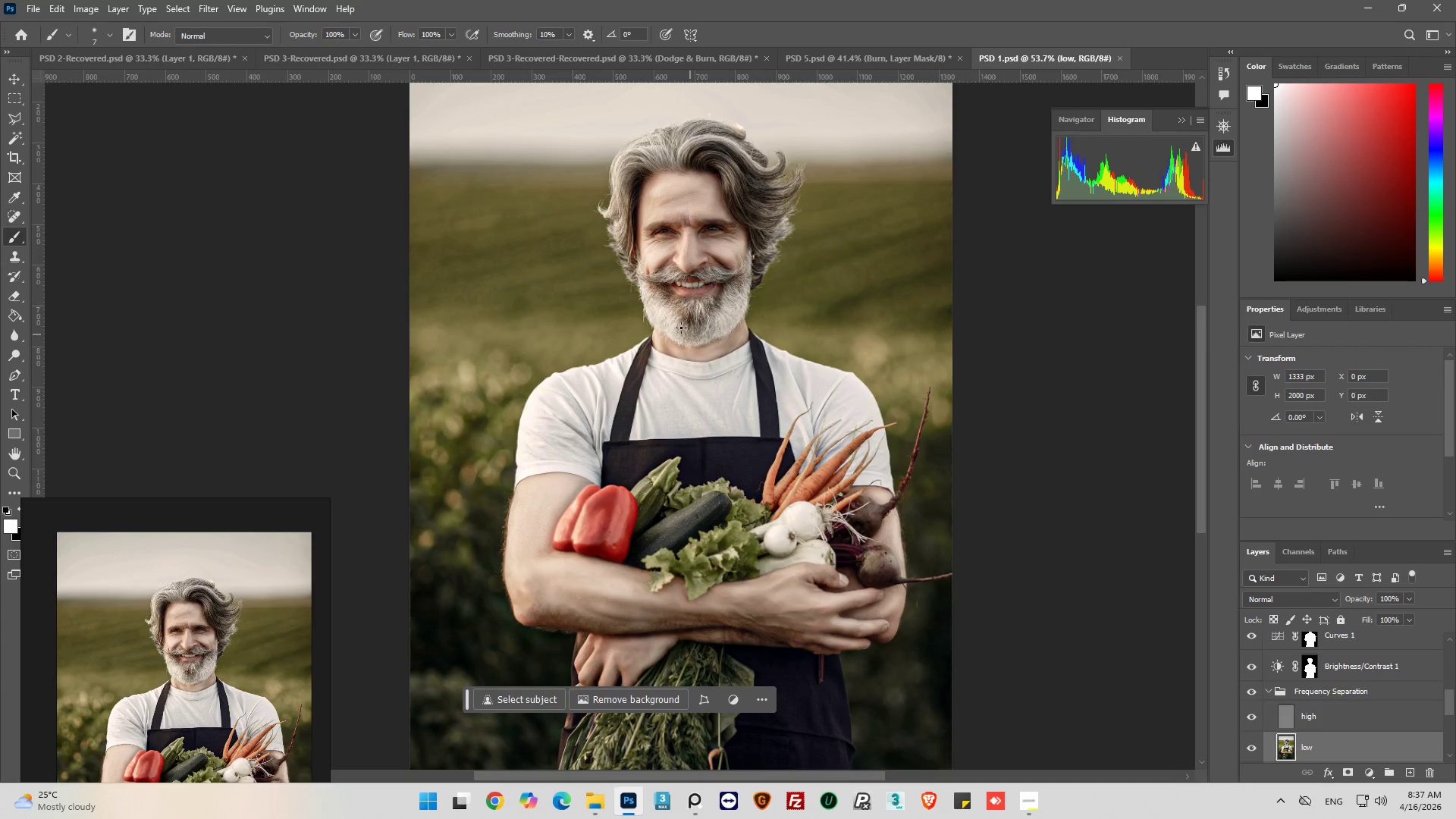 
key(Alt+AltLeft)
 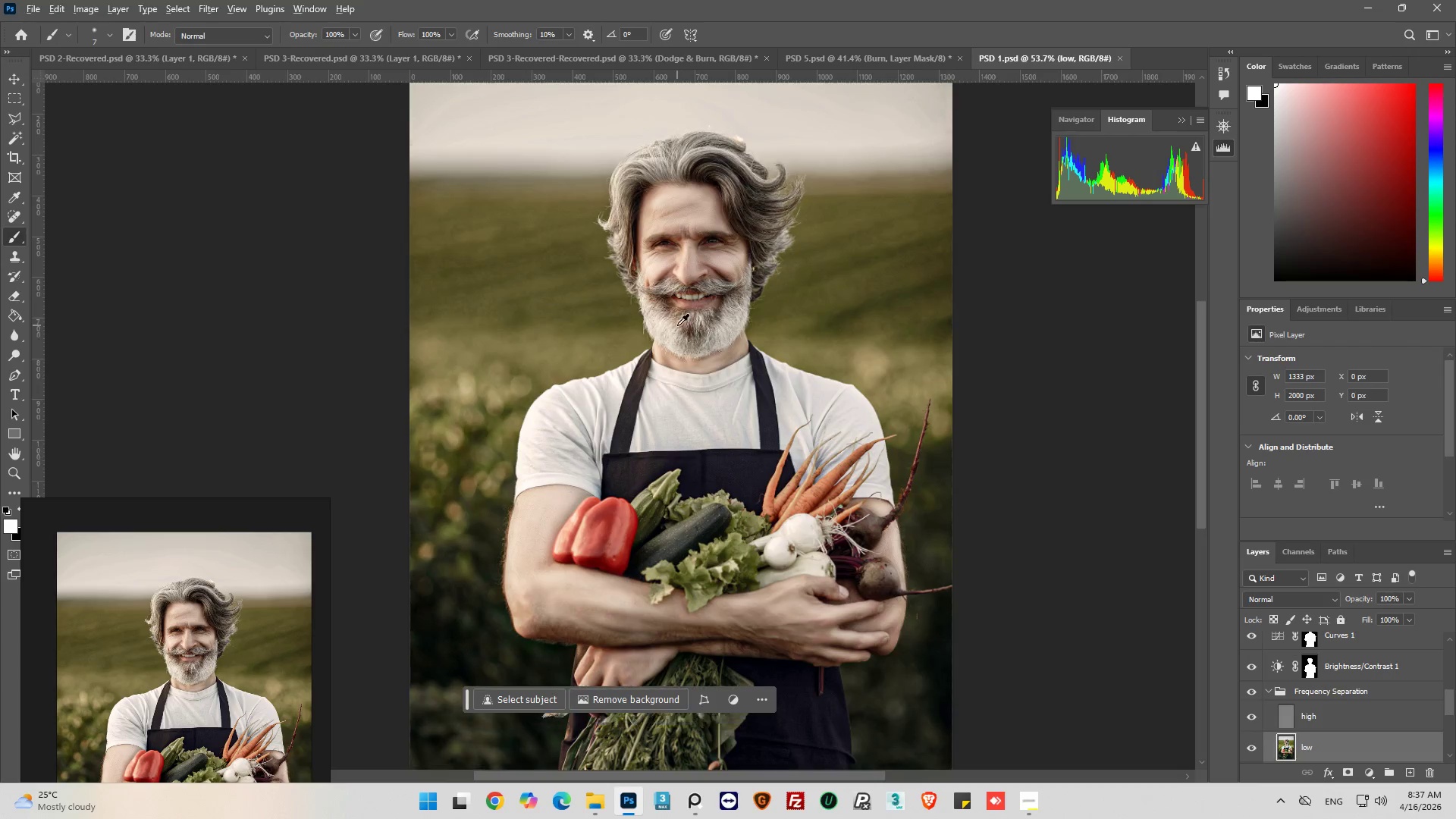 
key(Alt+AltLeft)
 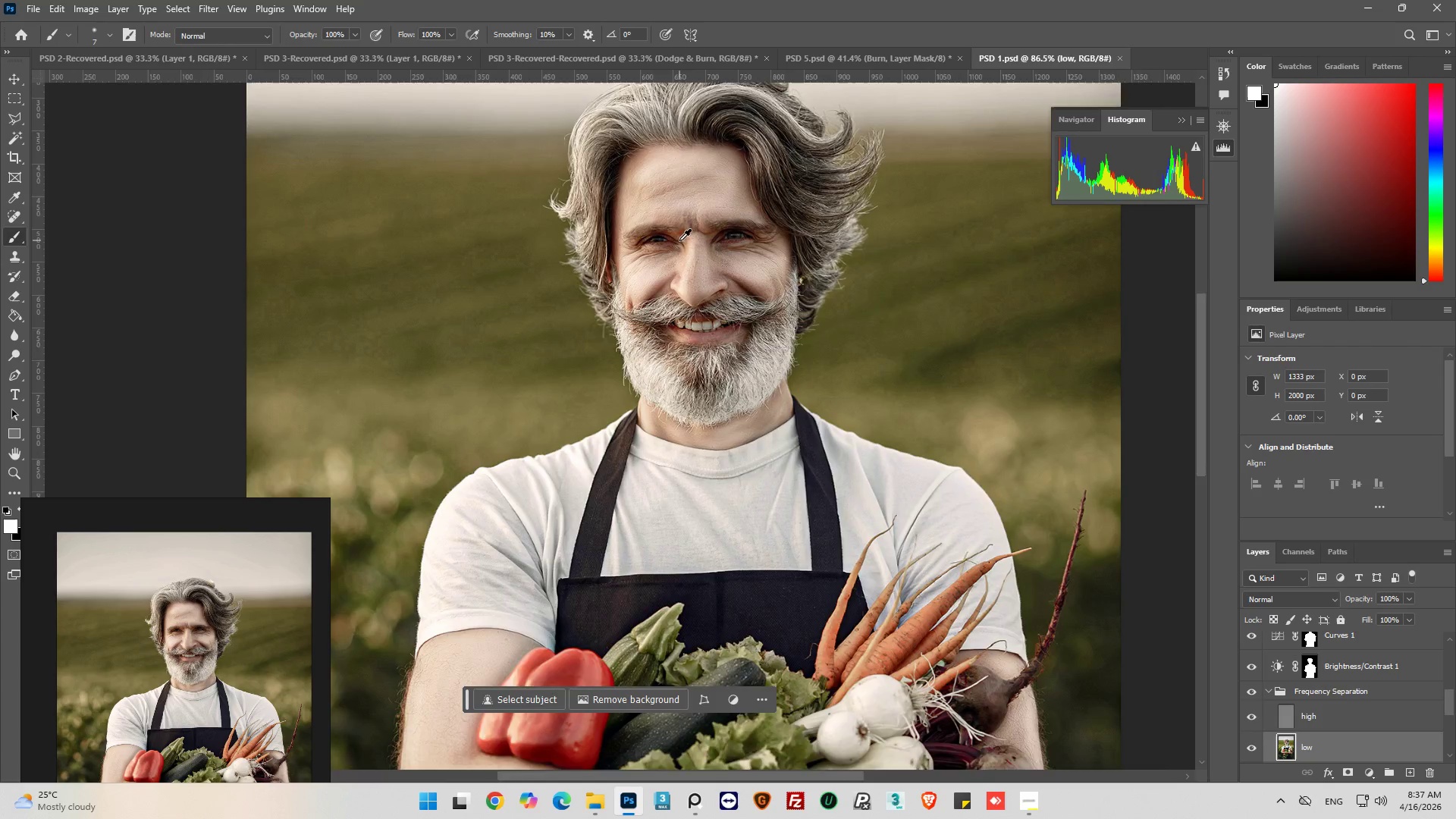 
key(Alt+AltLeft)
 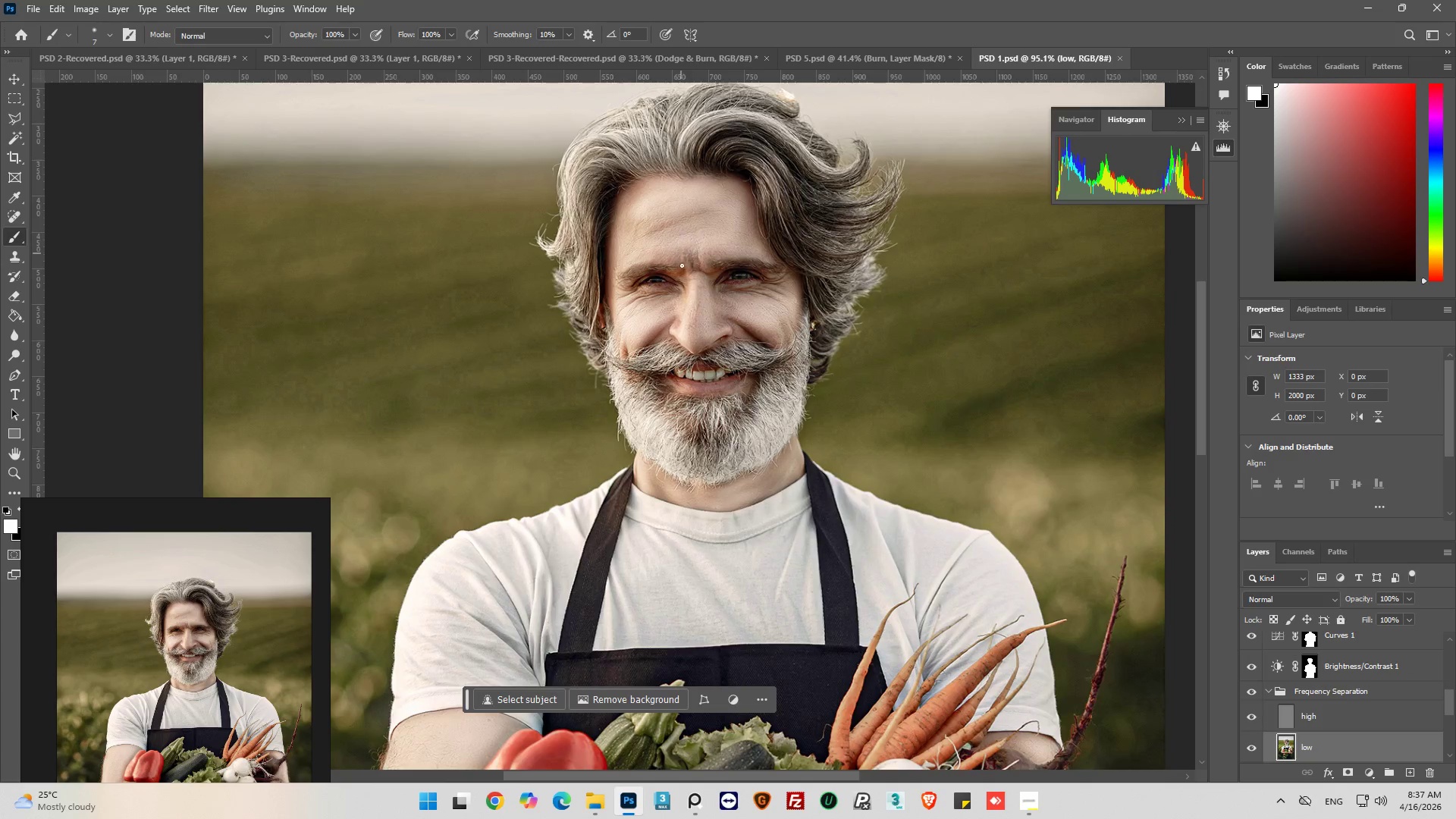 
key(Alt+AltLeft)
 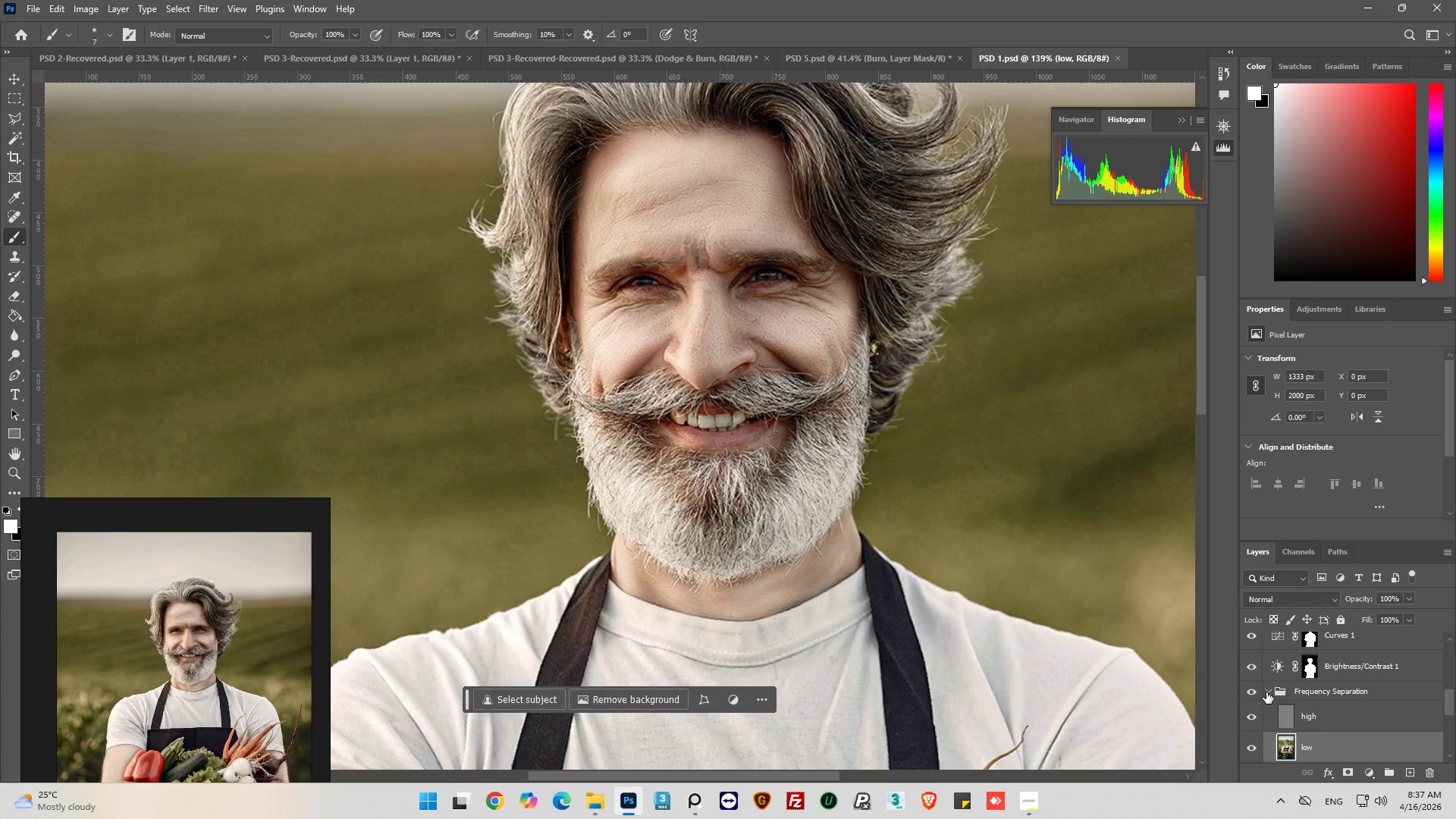 
scroll: coordinate [1296, 694], scroll_direction: up, amount: 18.0
 